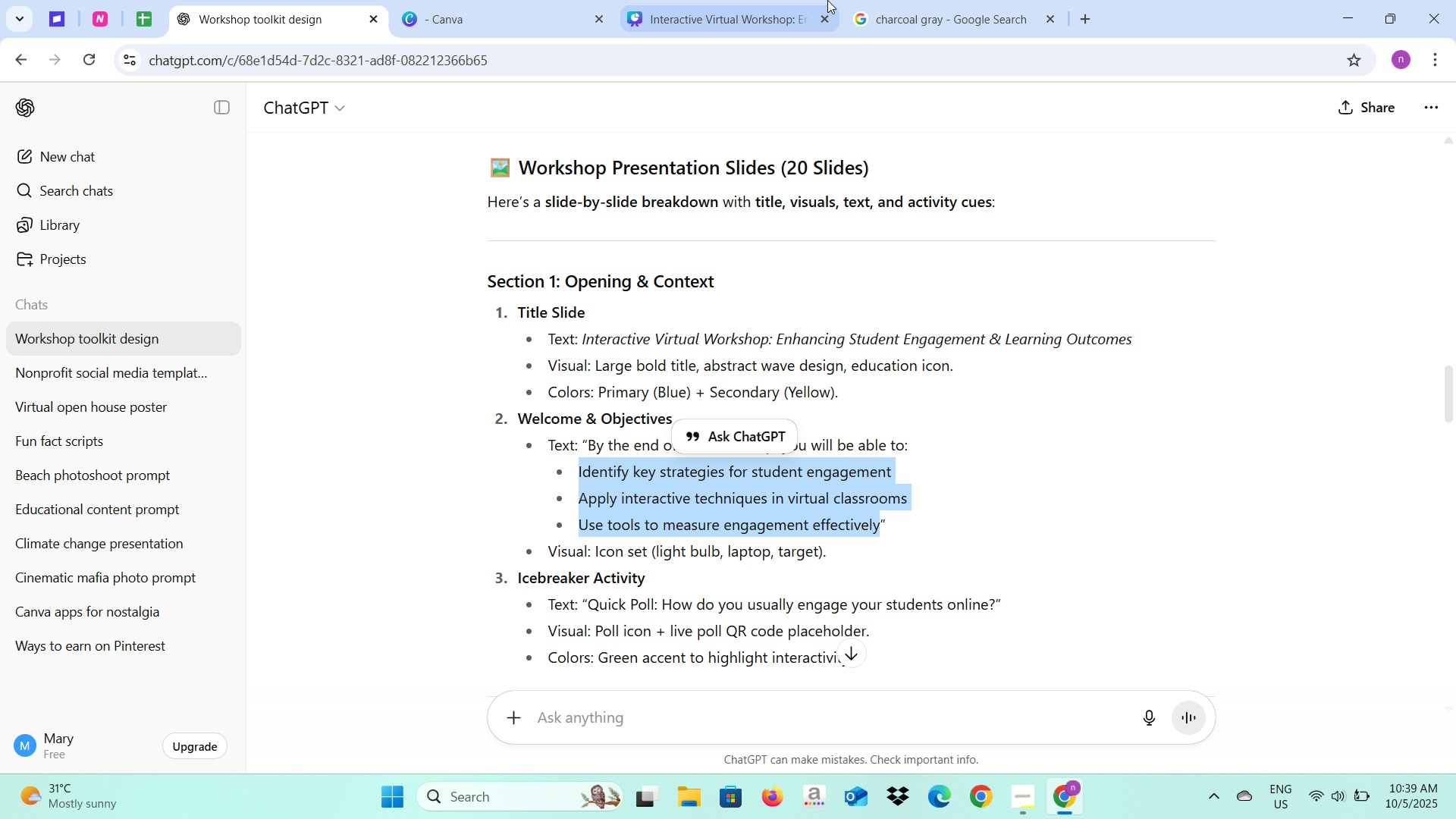 
left_click([734, 0])
 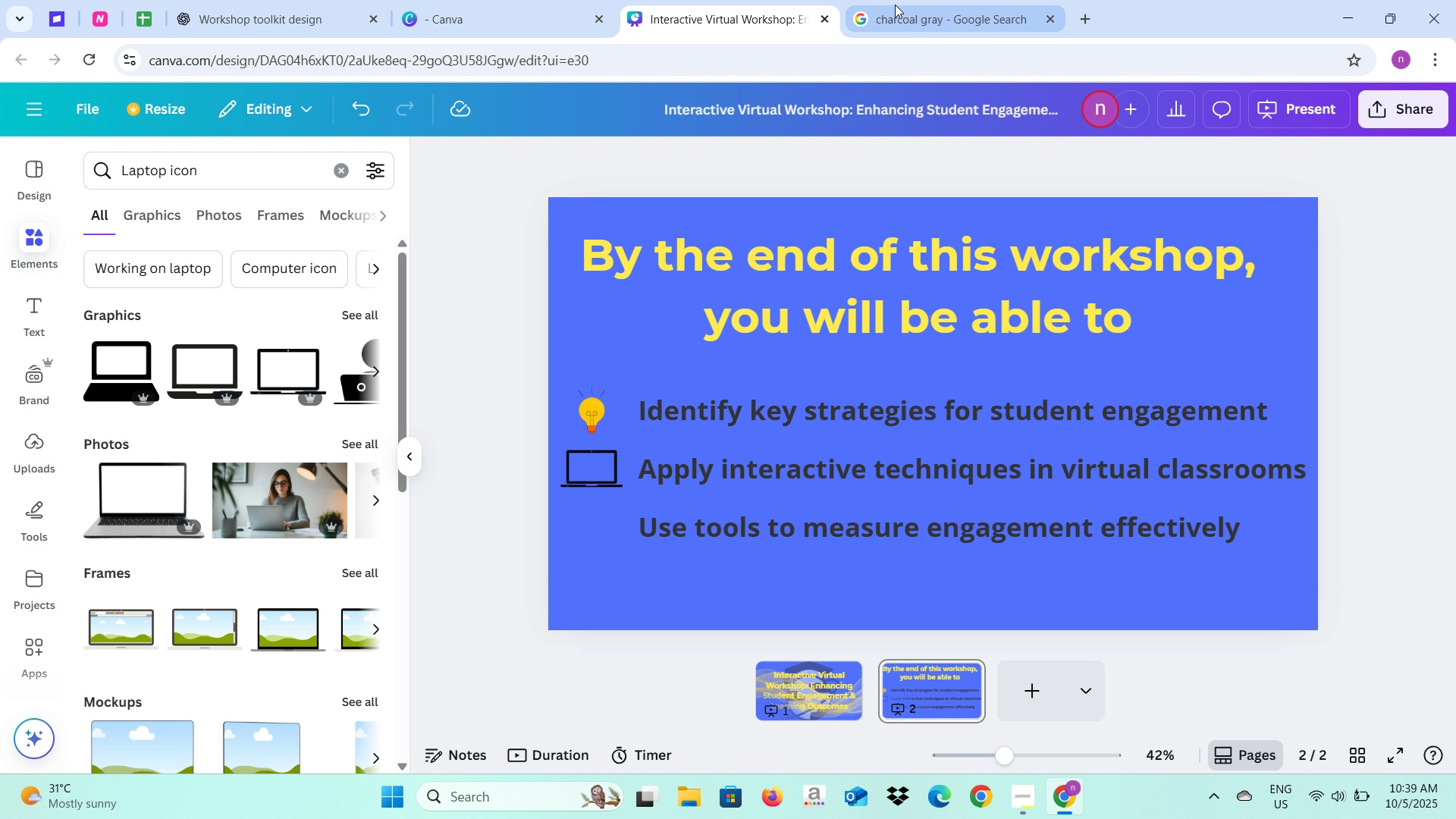 
left_click([895, 5])
 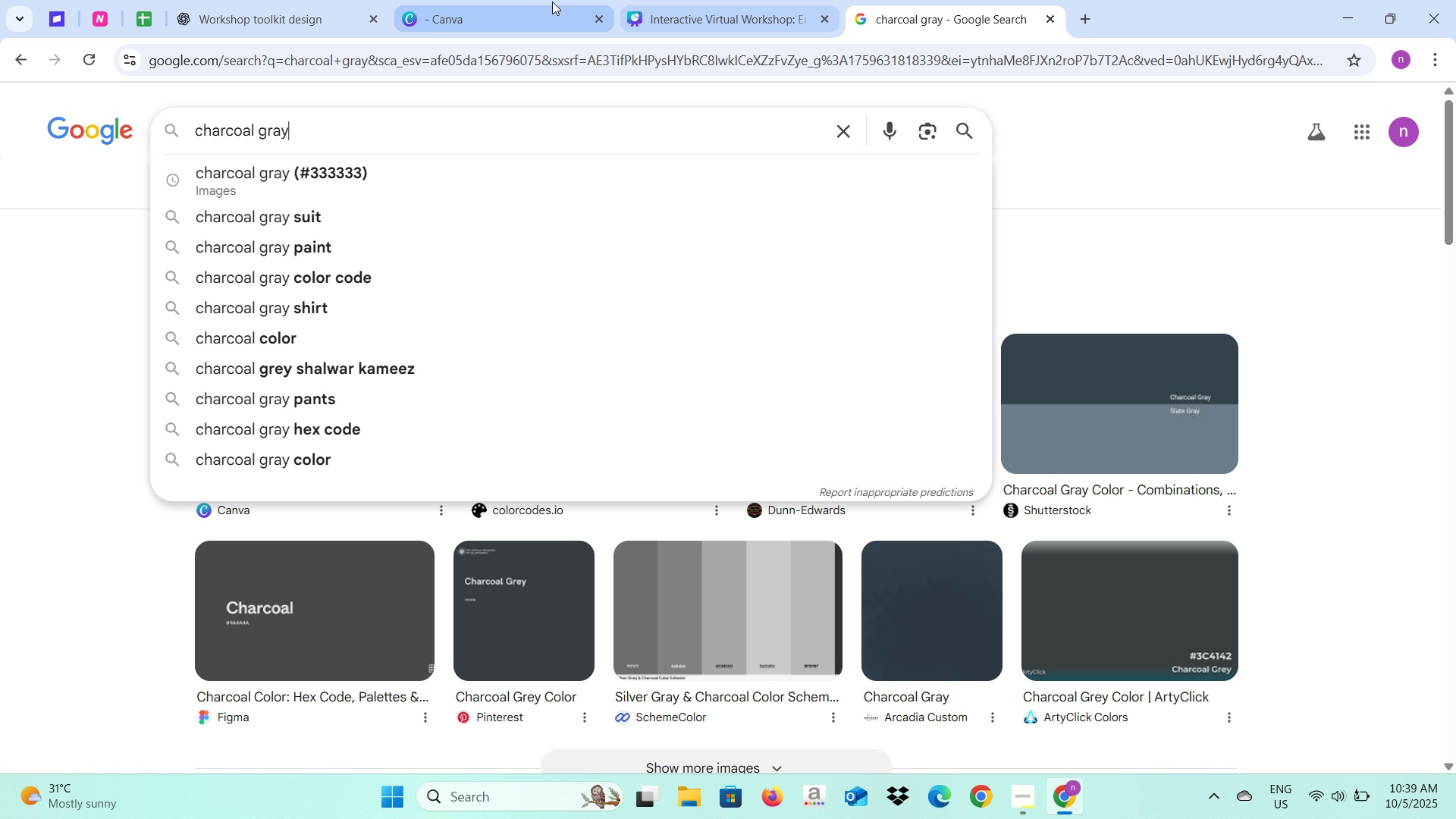 
left_click([487, 0])
 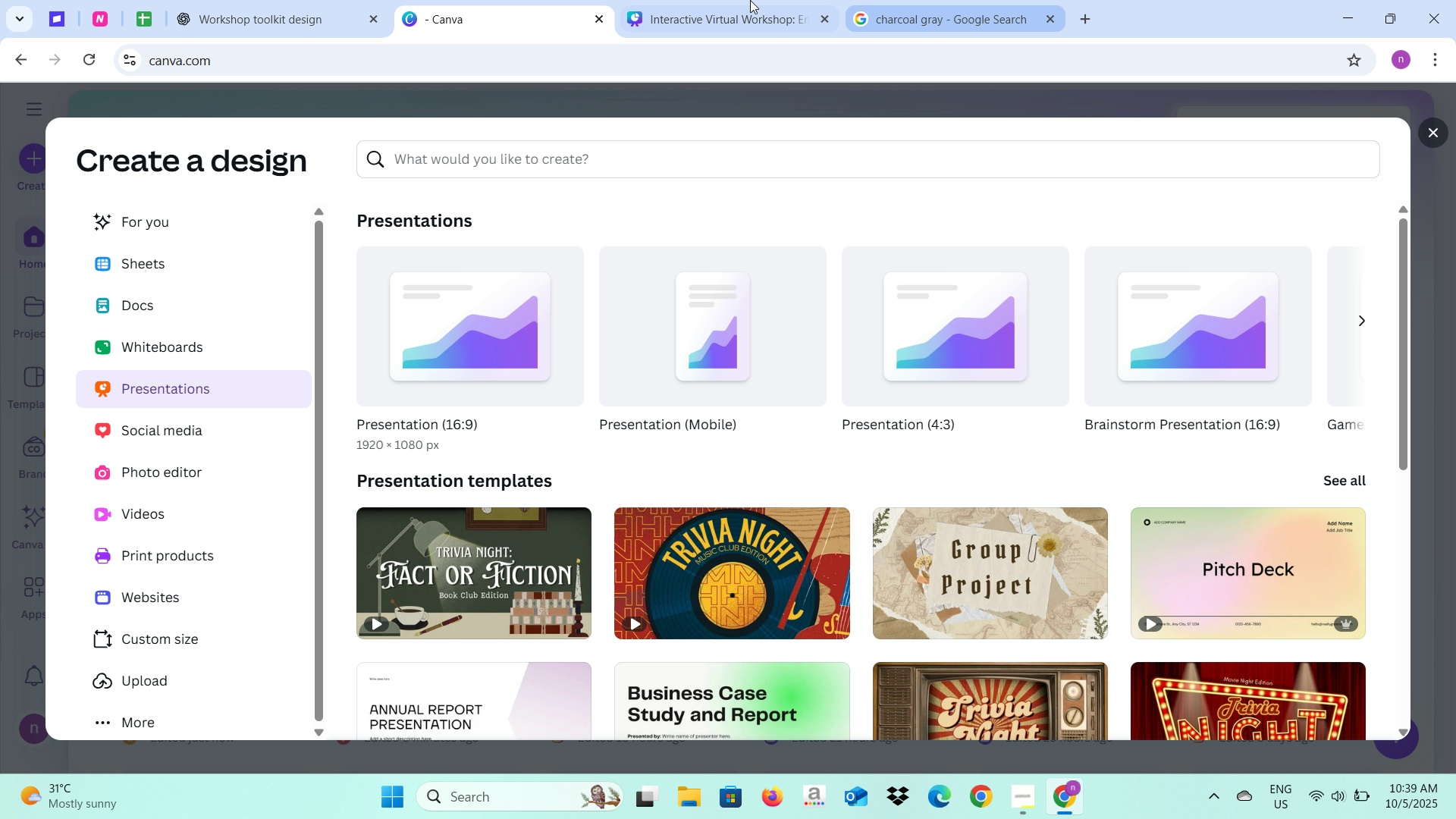 
left_click([748, 0])
 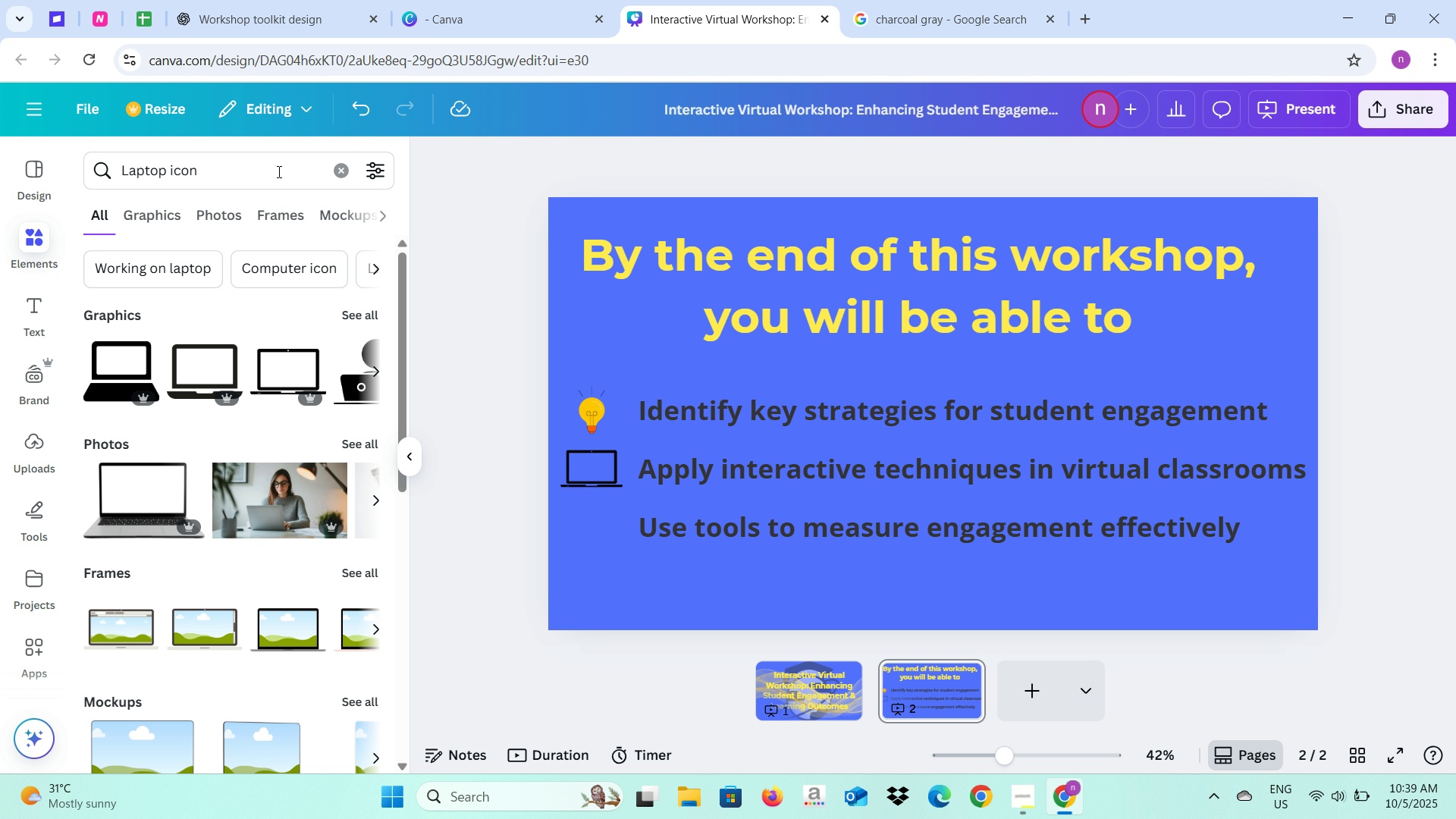 
left_click_drag(start_coordinate=[274, 174], to_coordinate=[29, 160])
 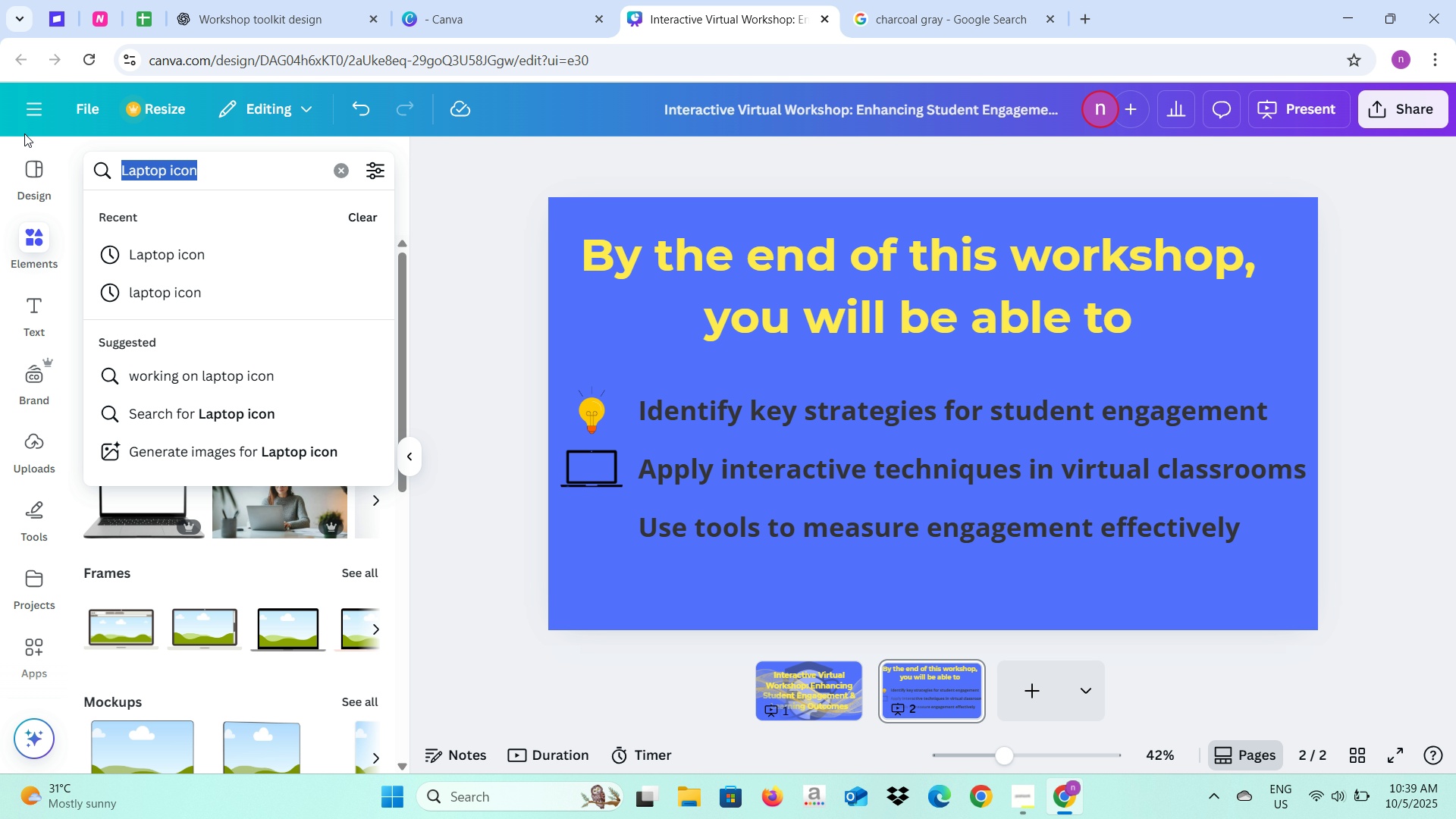 
type(target)
 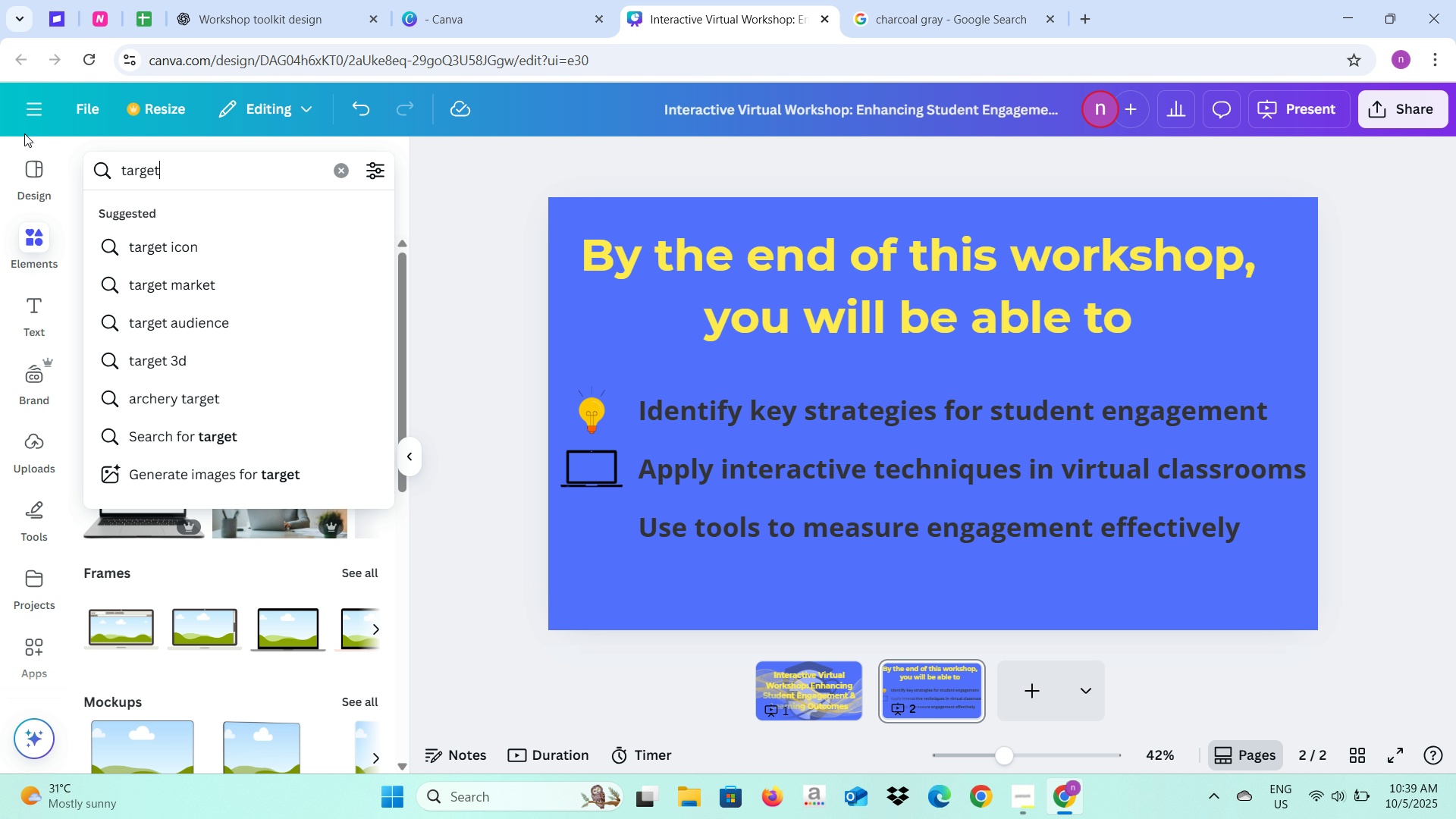 
key(ArrowDown)
 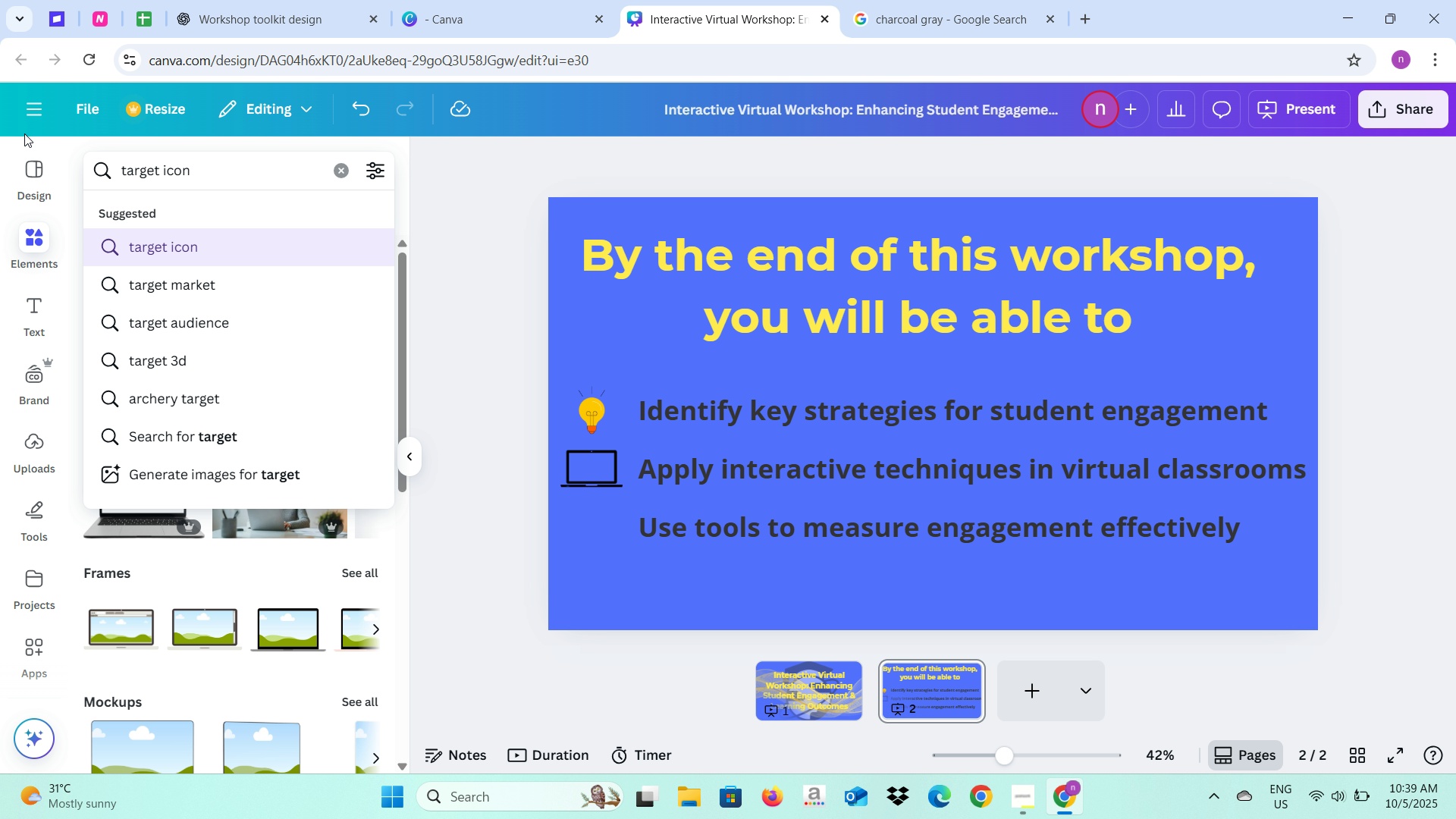 
key(Enter)
 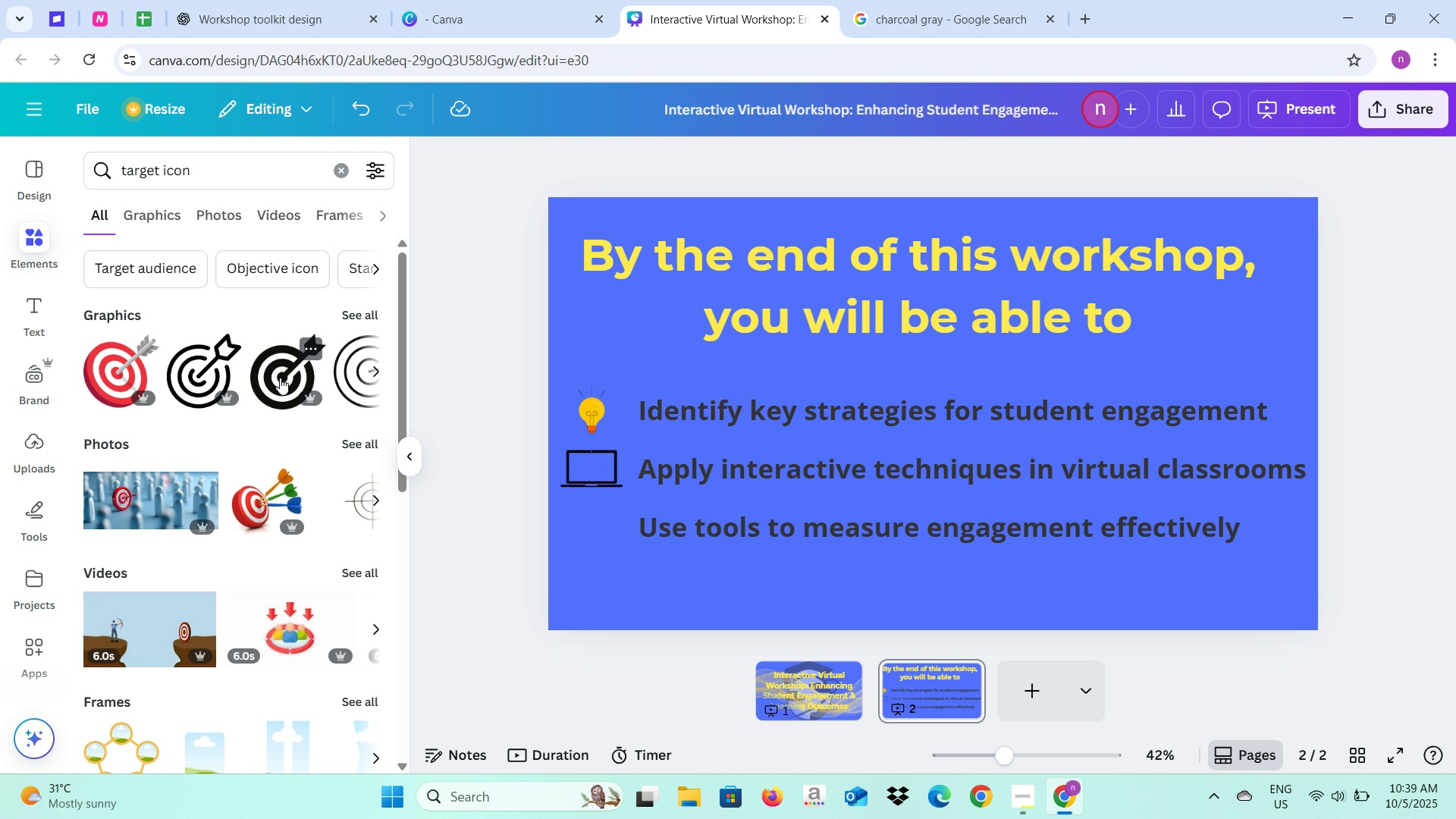 
left_click([117, 370])
 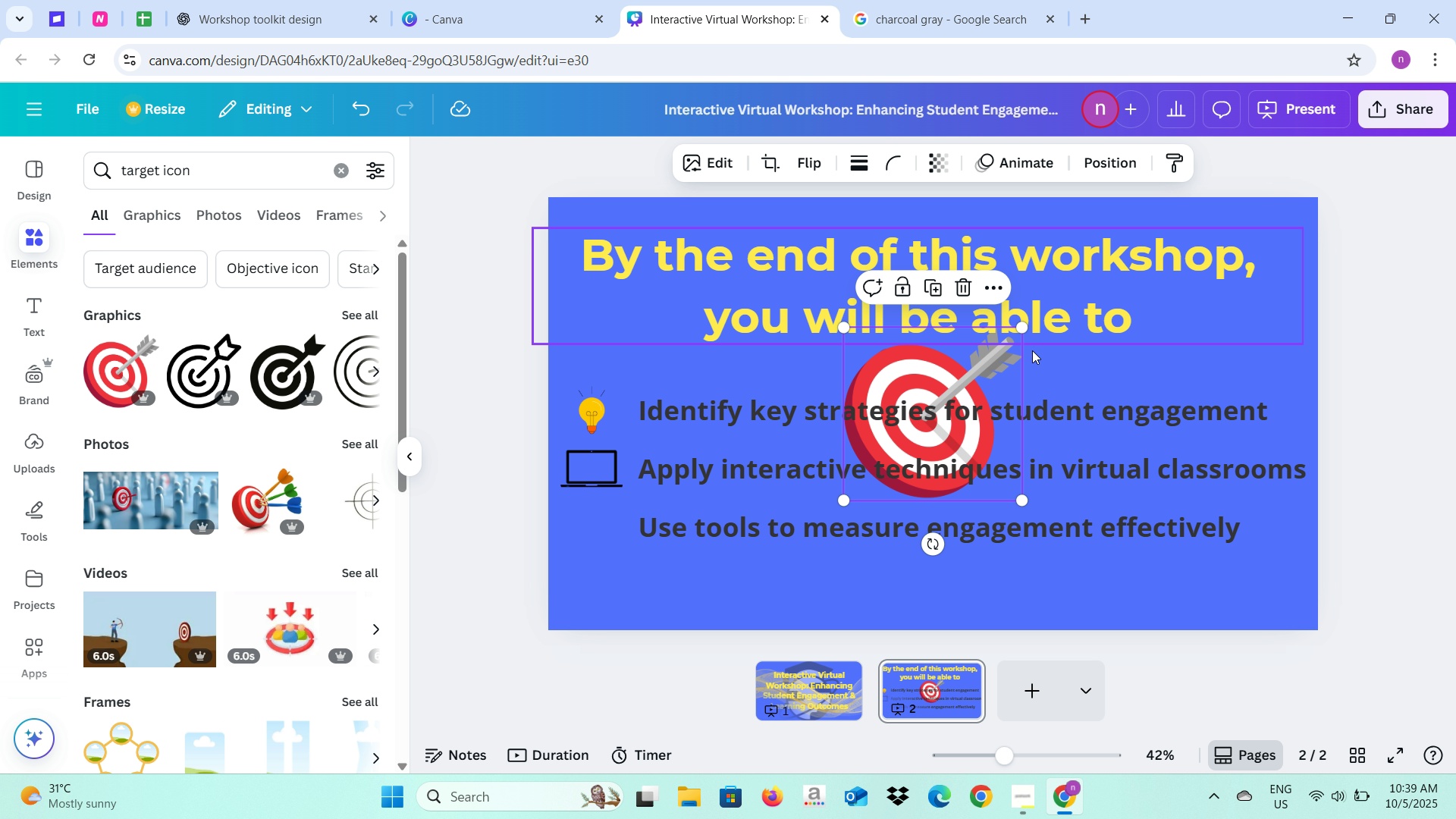 
left_click_drag(start_coordinate=[974, 362], to_coordinate=[622, 501])
 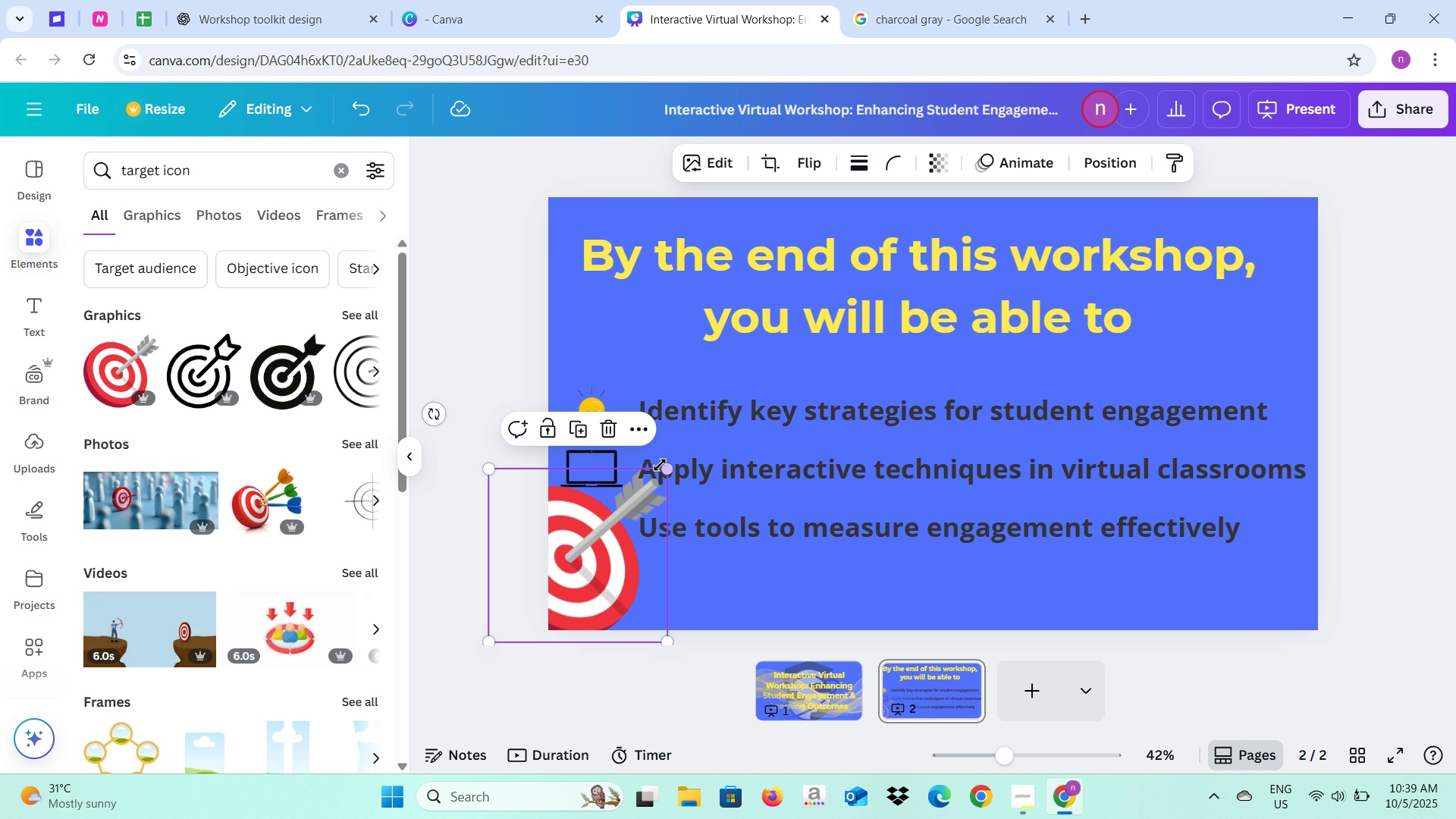 
left_click_drag(start_coordinate=[661, 466], to_coordinate=[579, 551])
 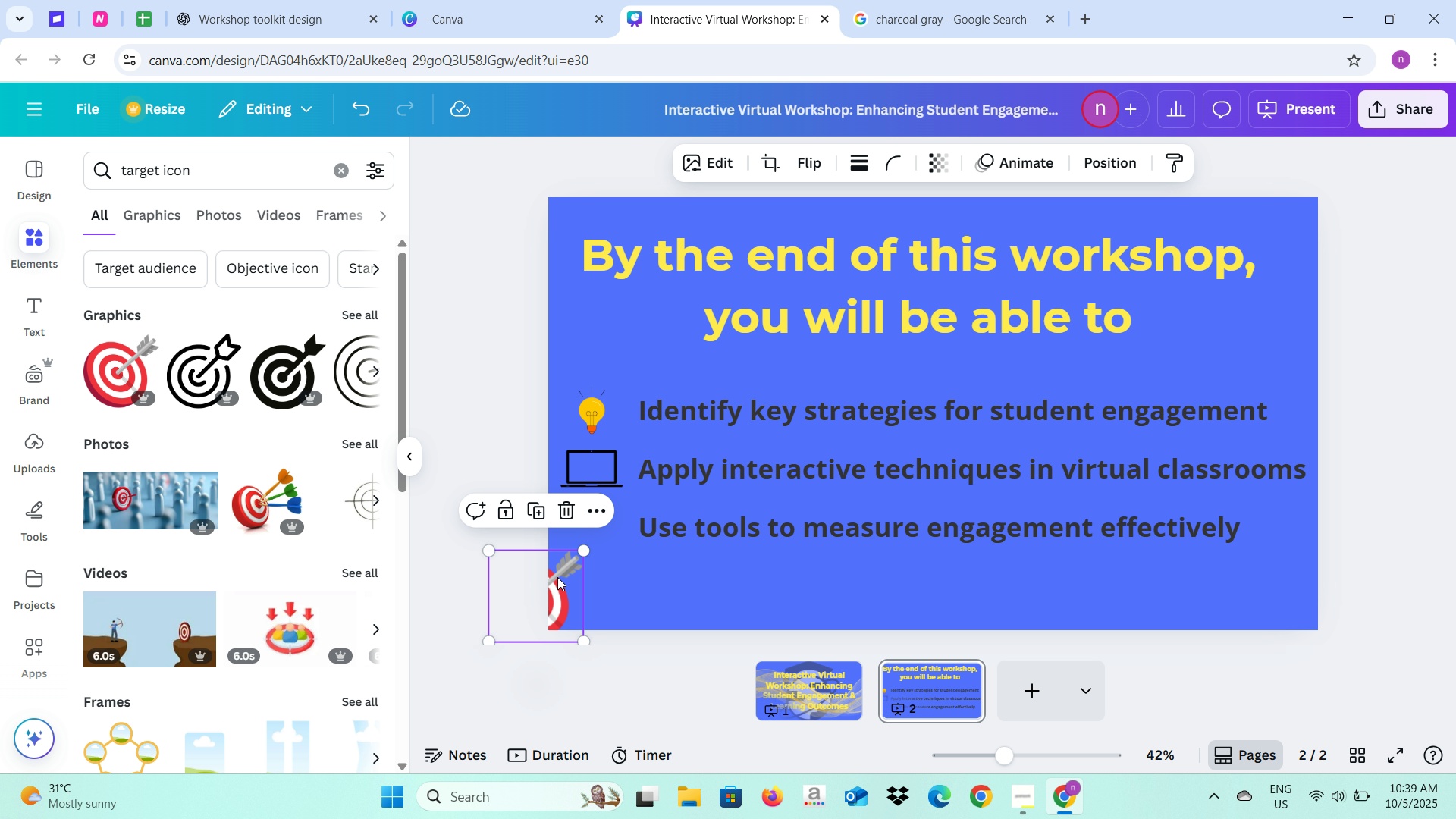 
left_click_drag(start_coordinate=[557, 578], to_coordinate=[610, 527])
 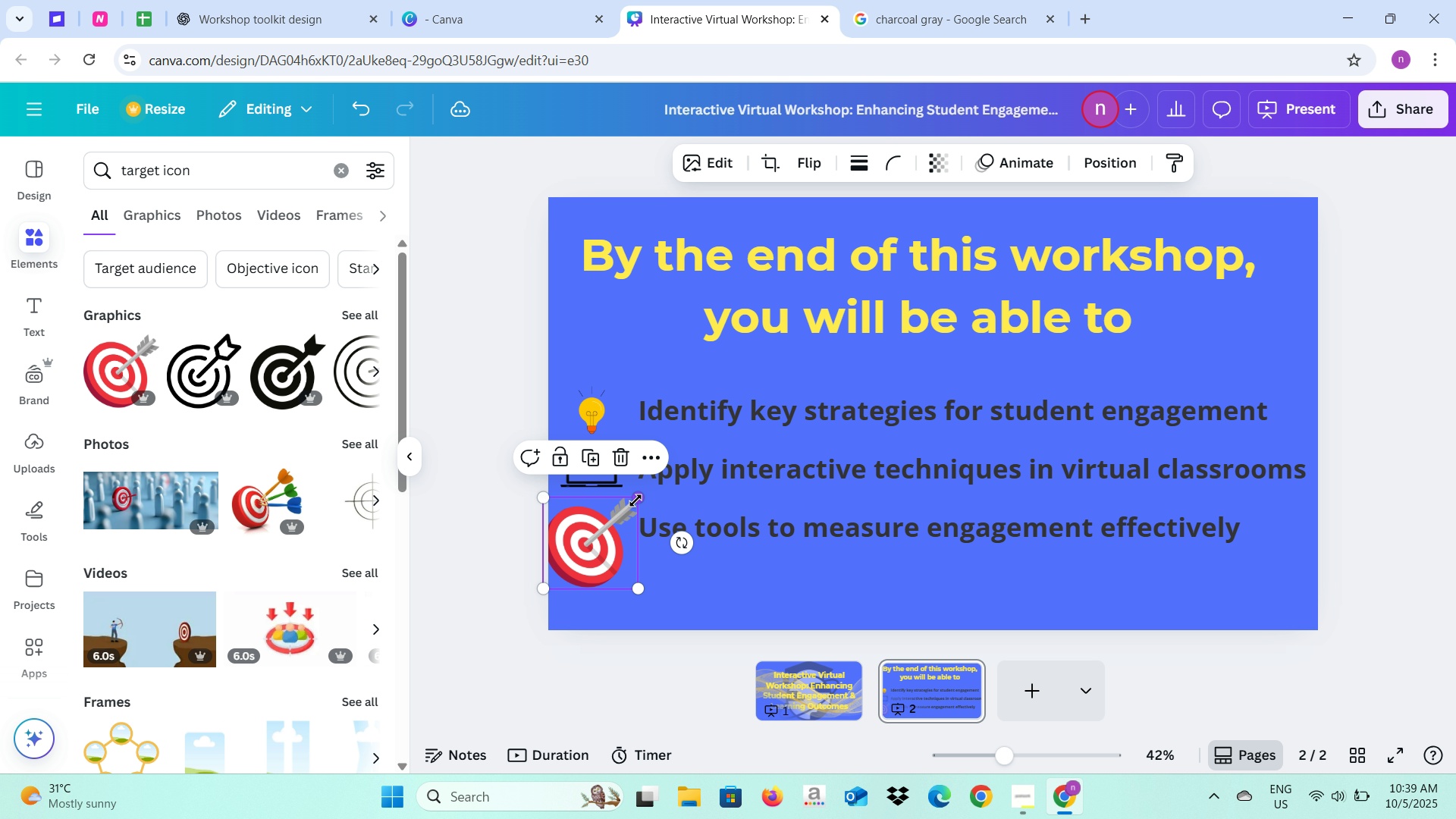 
left_click_drag(start_coordinate=[635, 500], to_coordinate=[591, 544])
 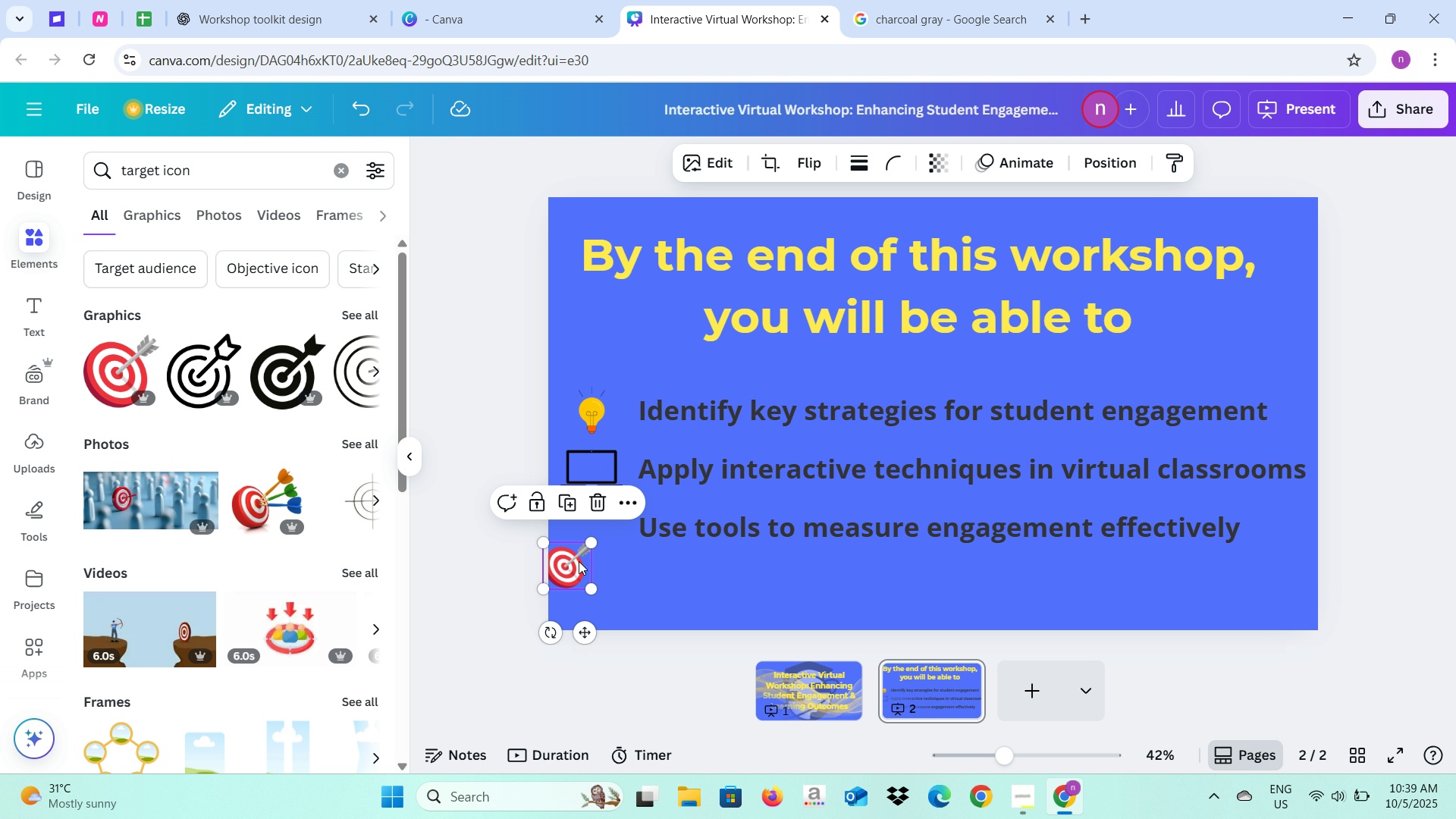 
left_click_drag(start_coordinate=[579, 563], to_coordinate=[611, 522])
 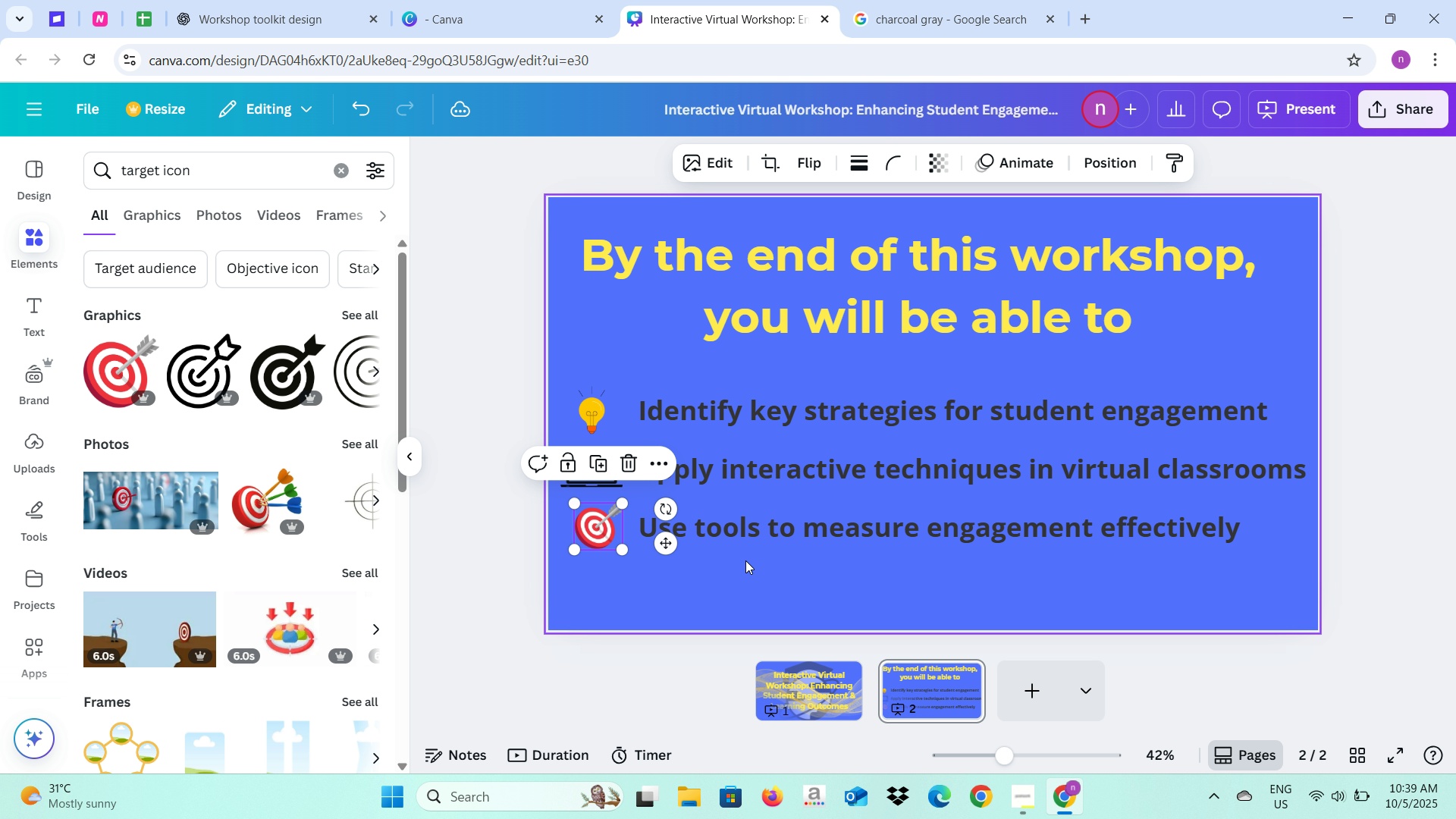 
left_click([745, 560])
 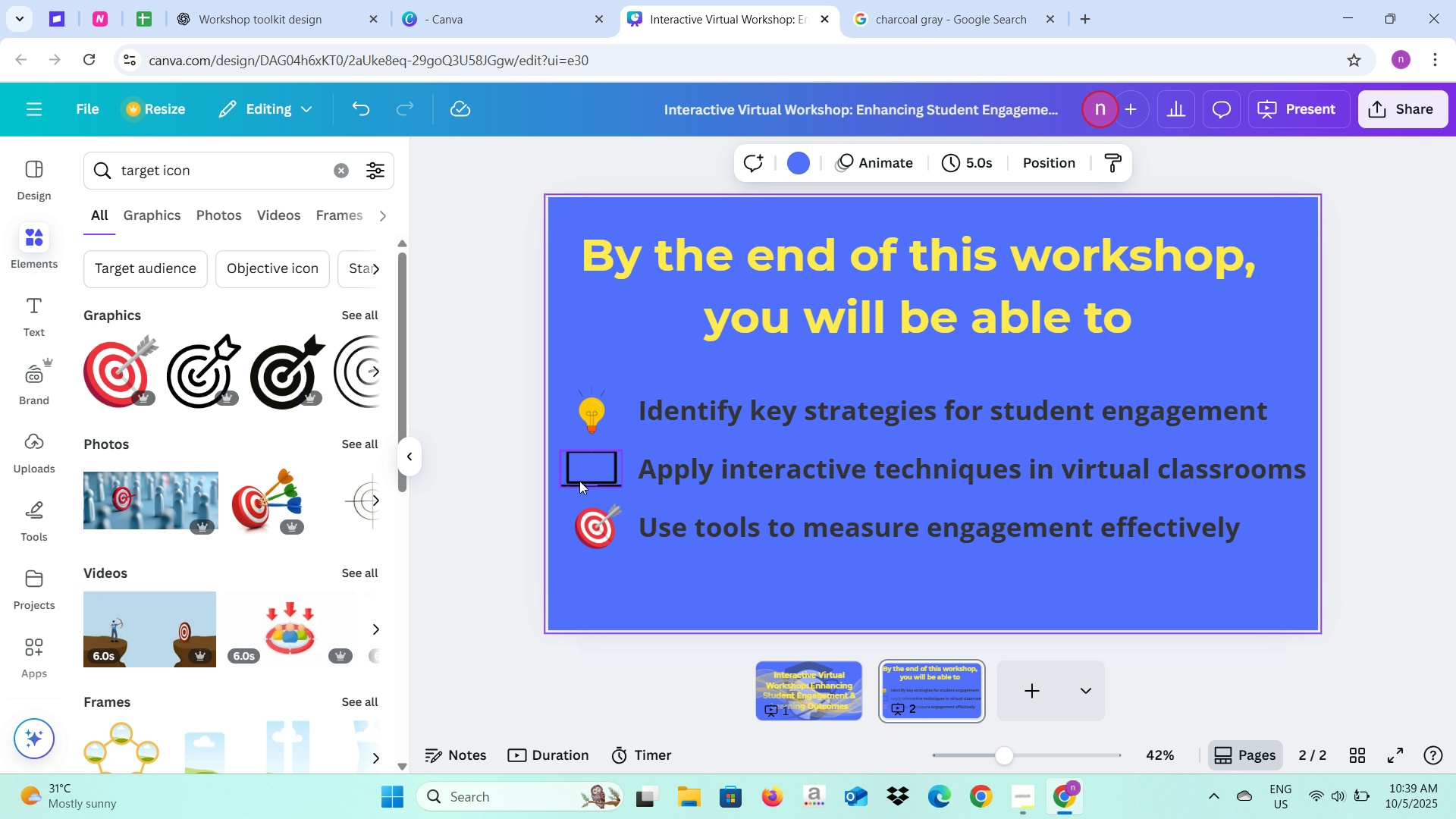 
left_click([582, 476])
 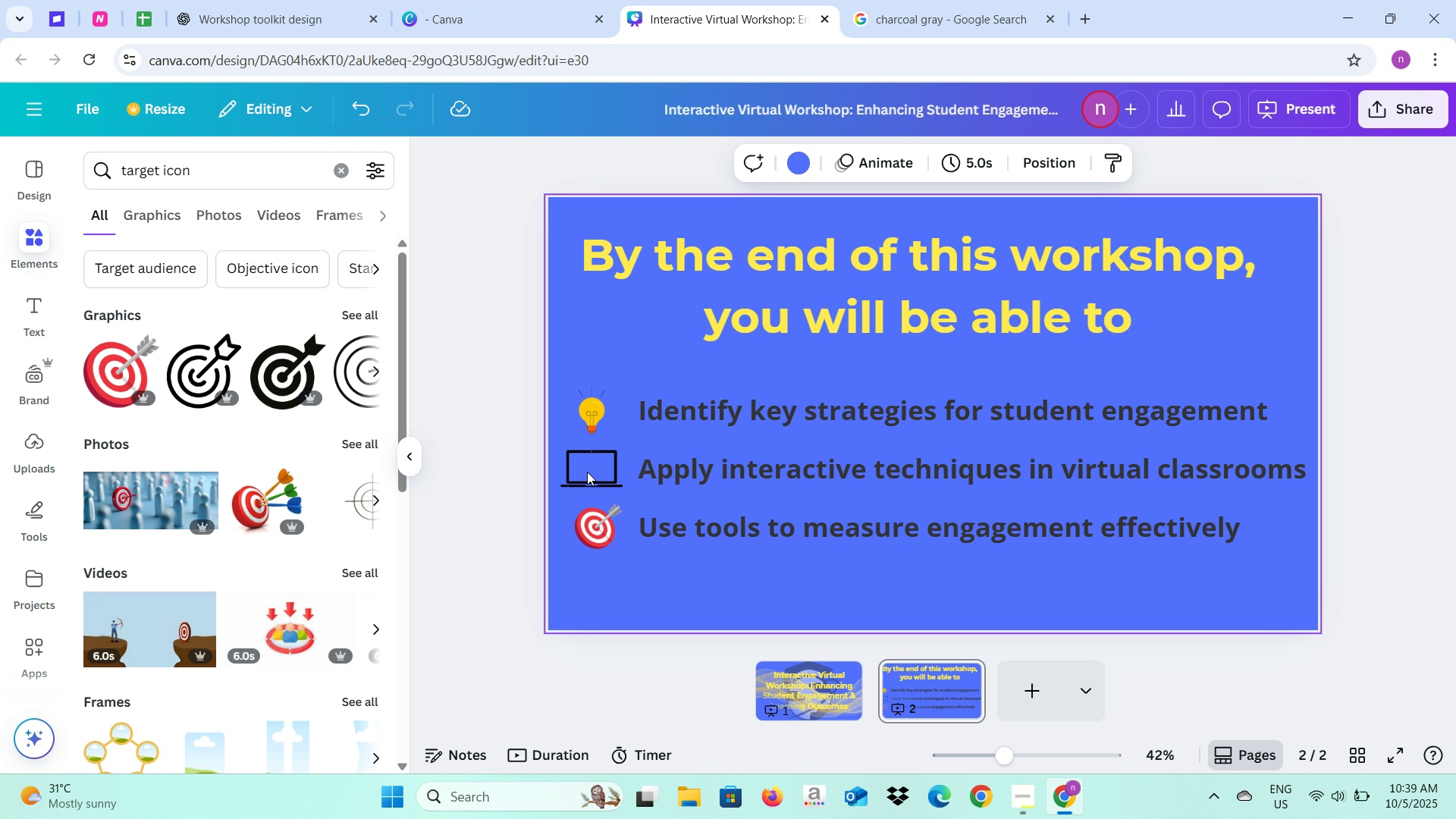 
left_click([587, 472])
 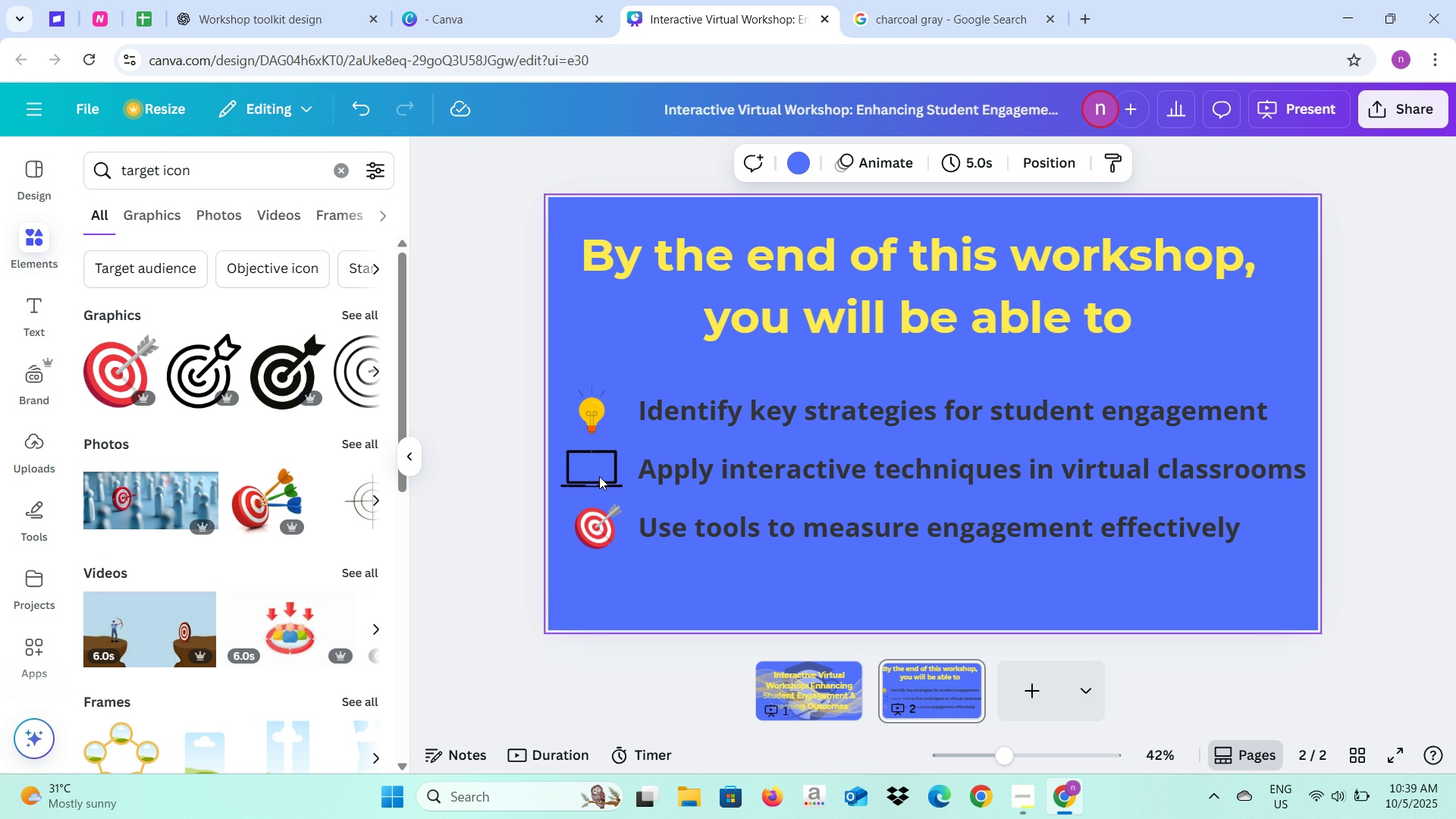 
left_click([599, 476])
 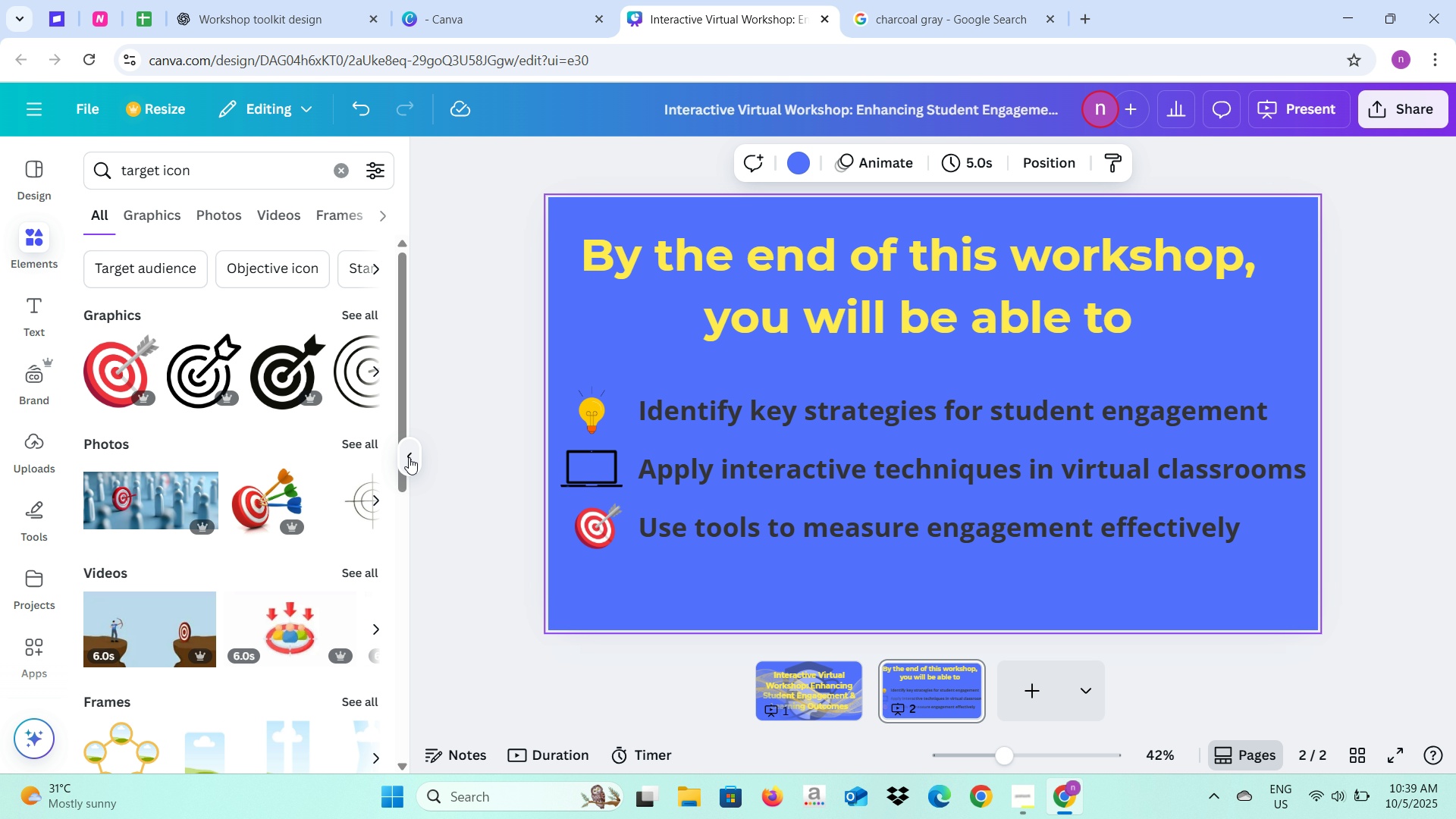 
left_click([409, 457])
 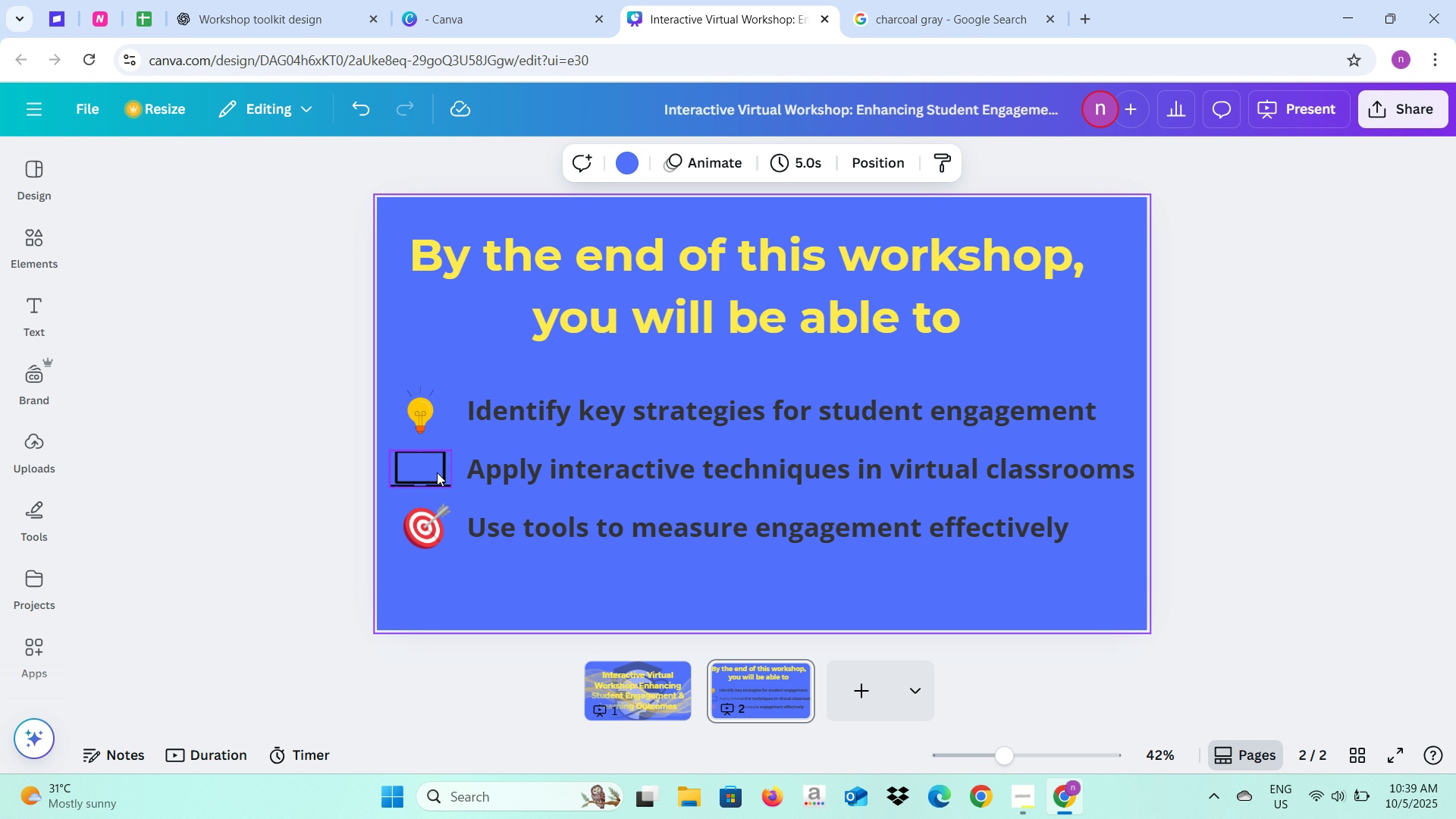 
left_click([433, 473])
 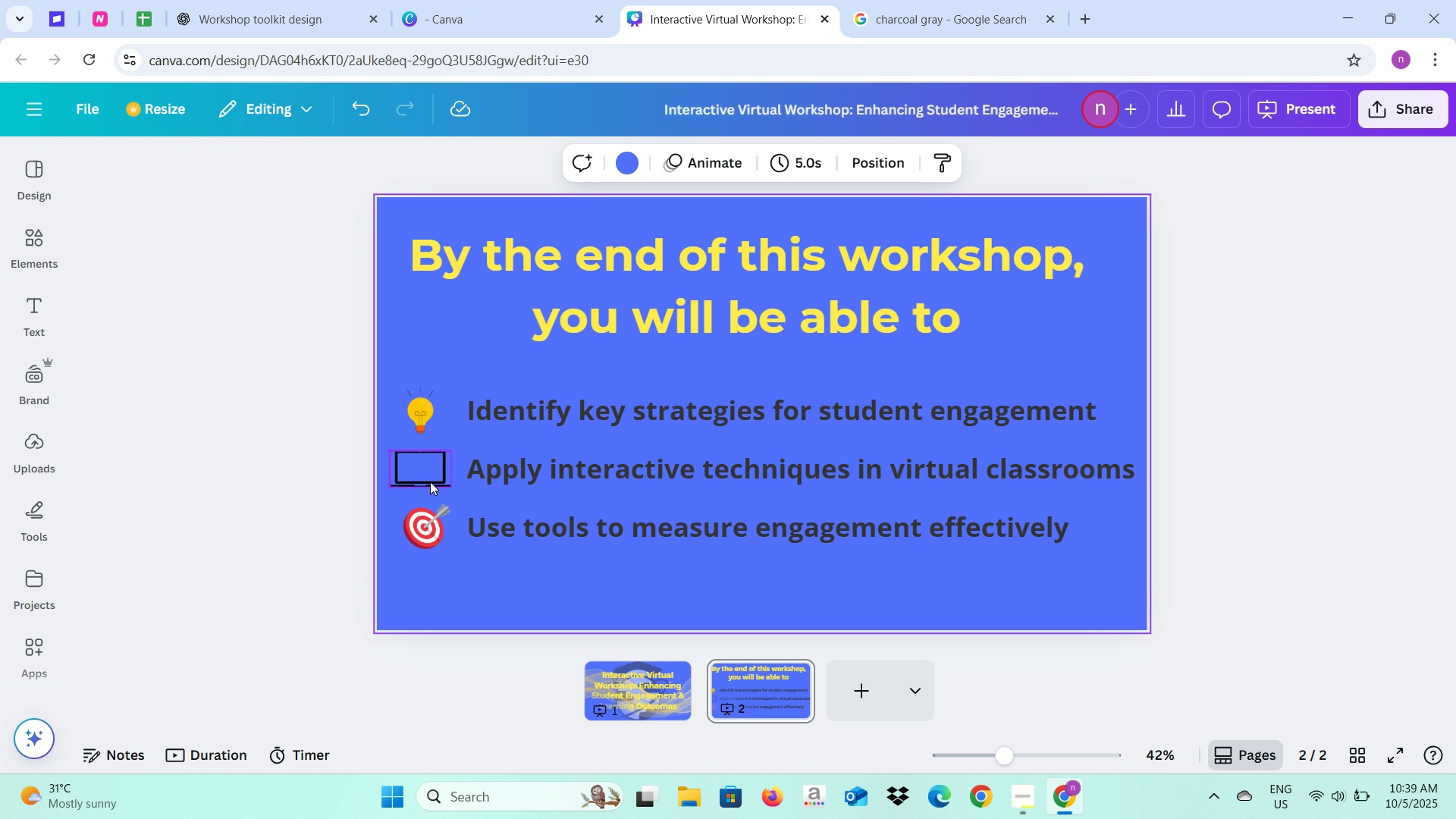 
left_click([428, 475])
 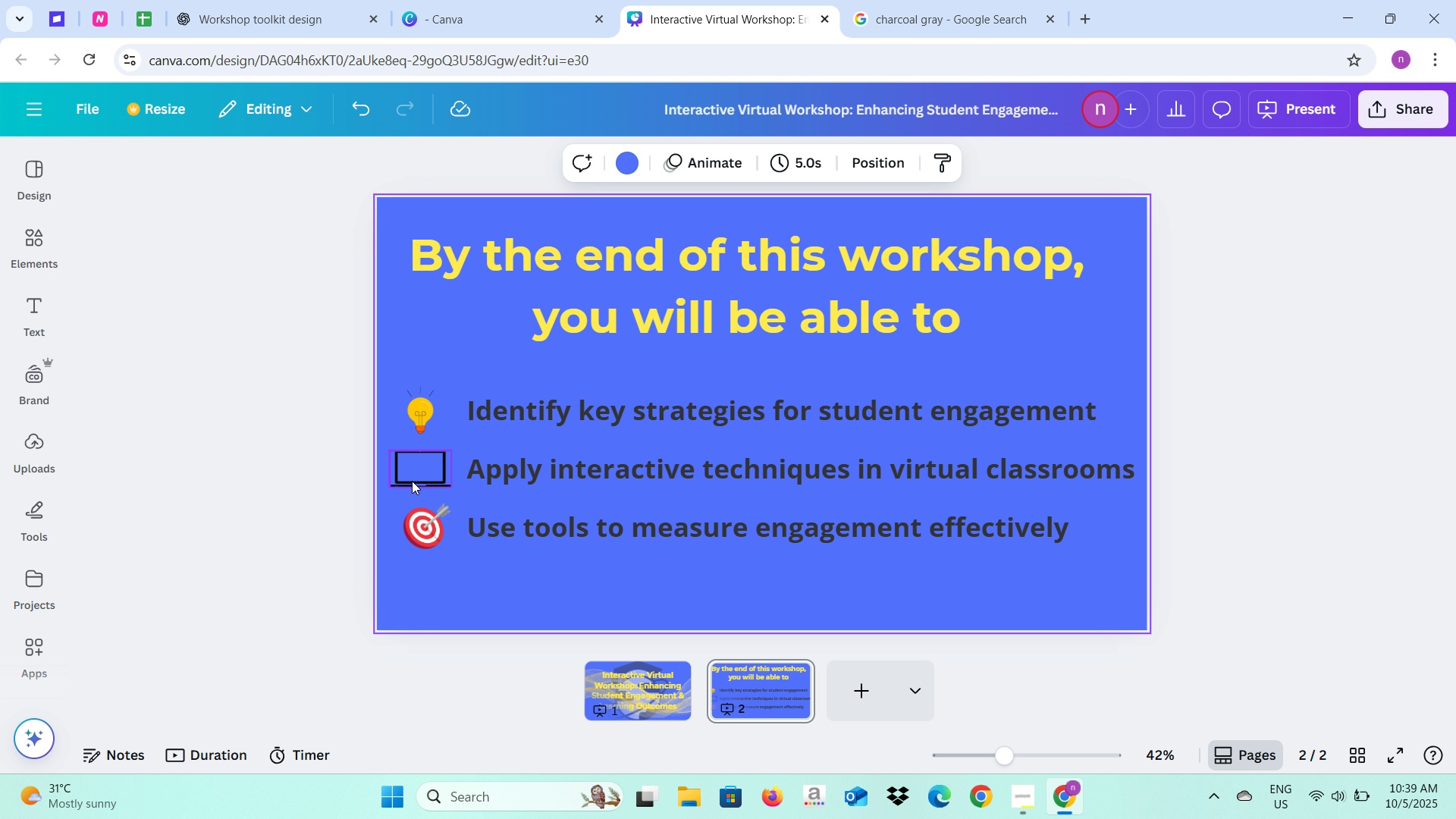 
left_click([412, 481])
 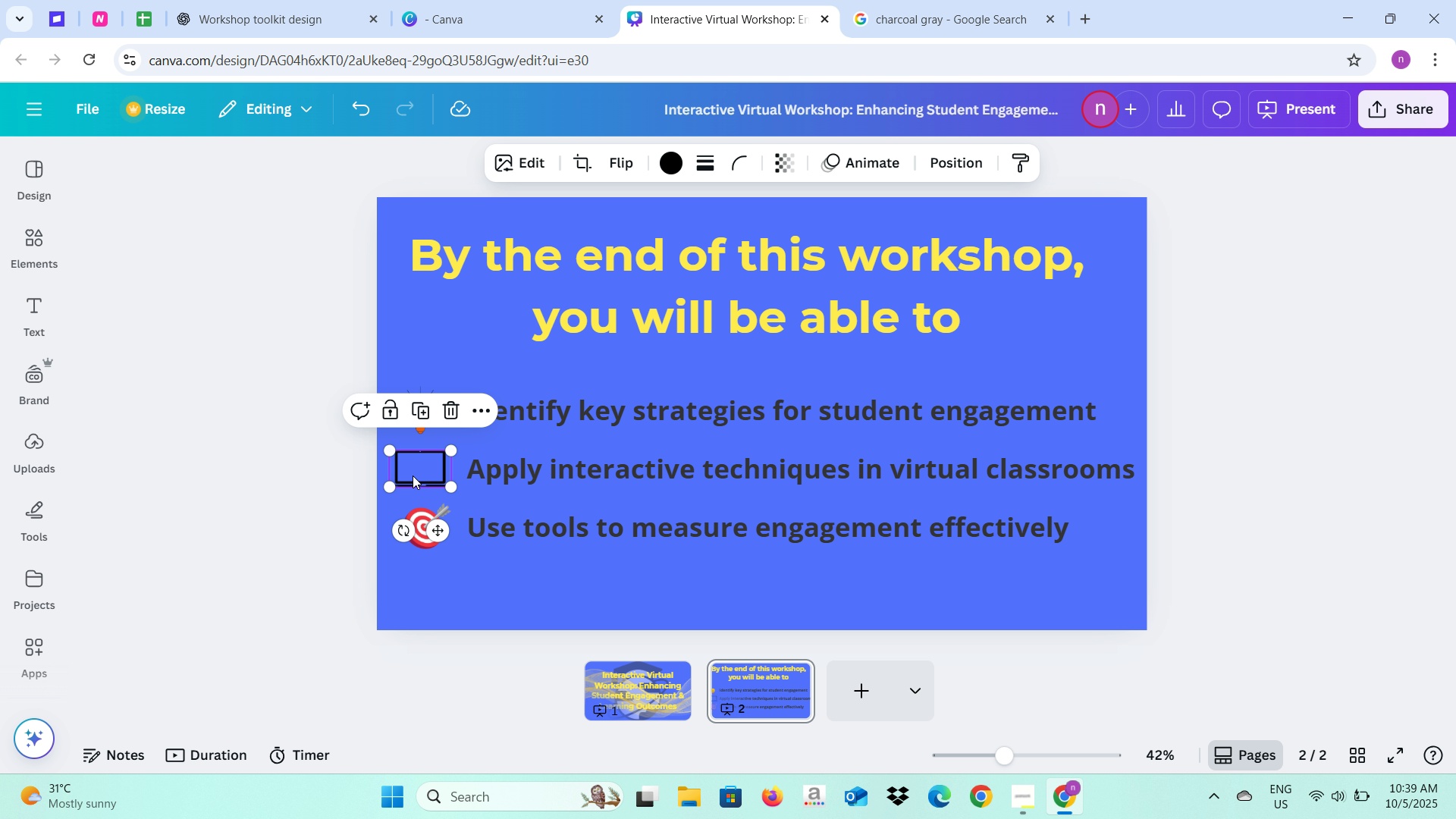 
left_click_drag(start_coordinate=[413, 475], to_coordinate=[422, 560])
 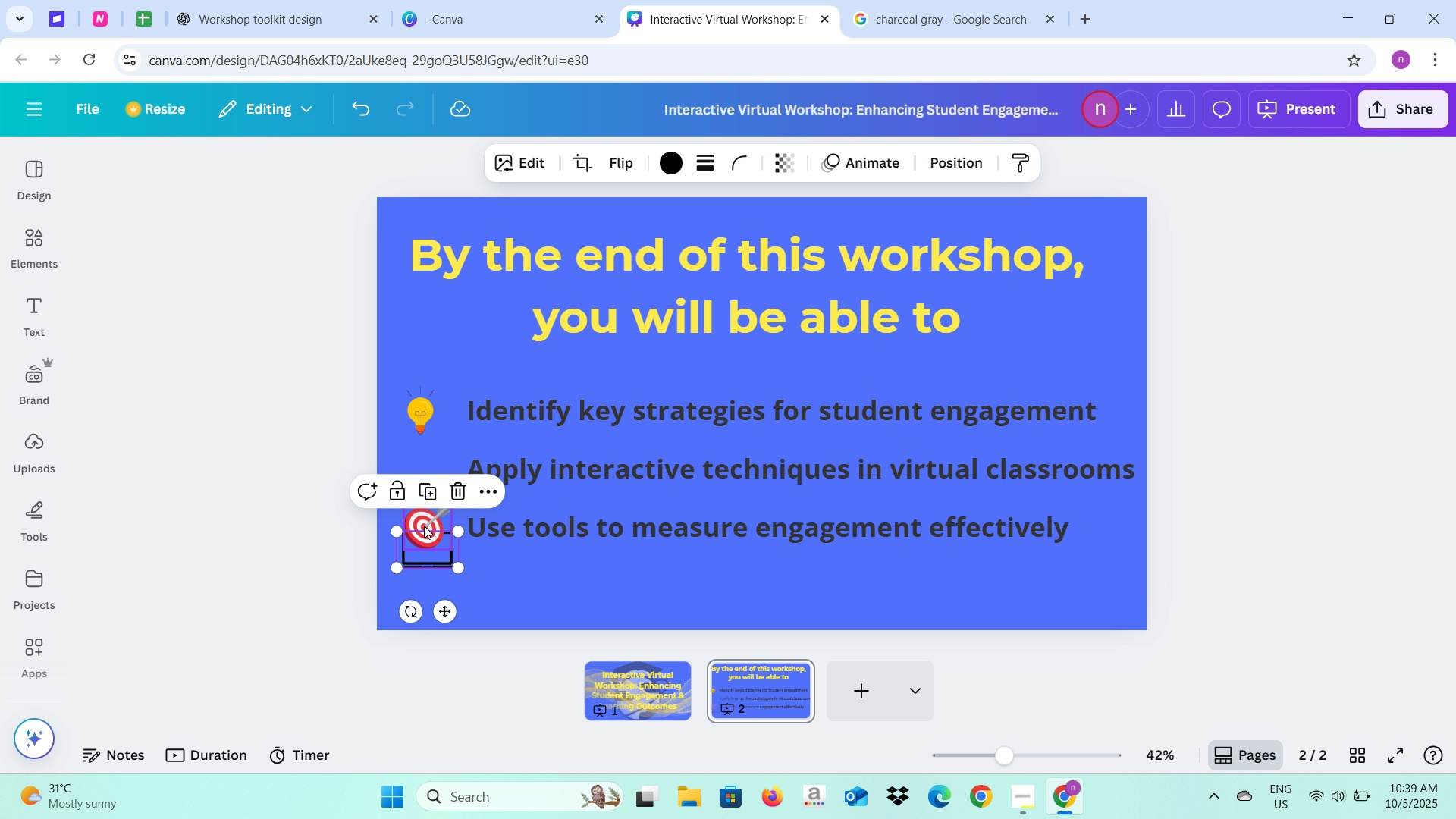 
left_click([424, 526])
 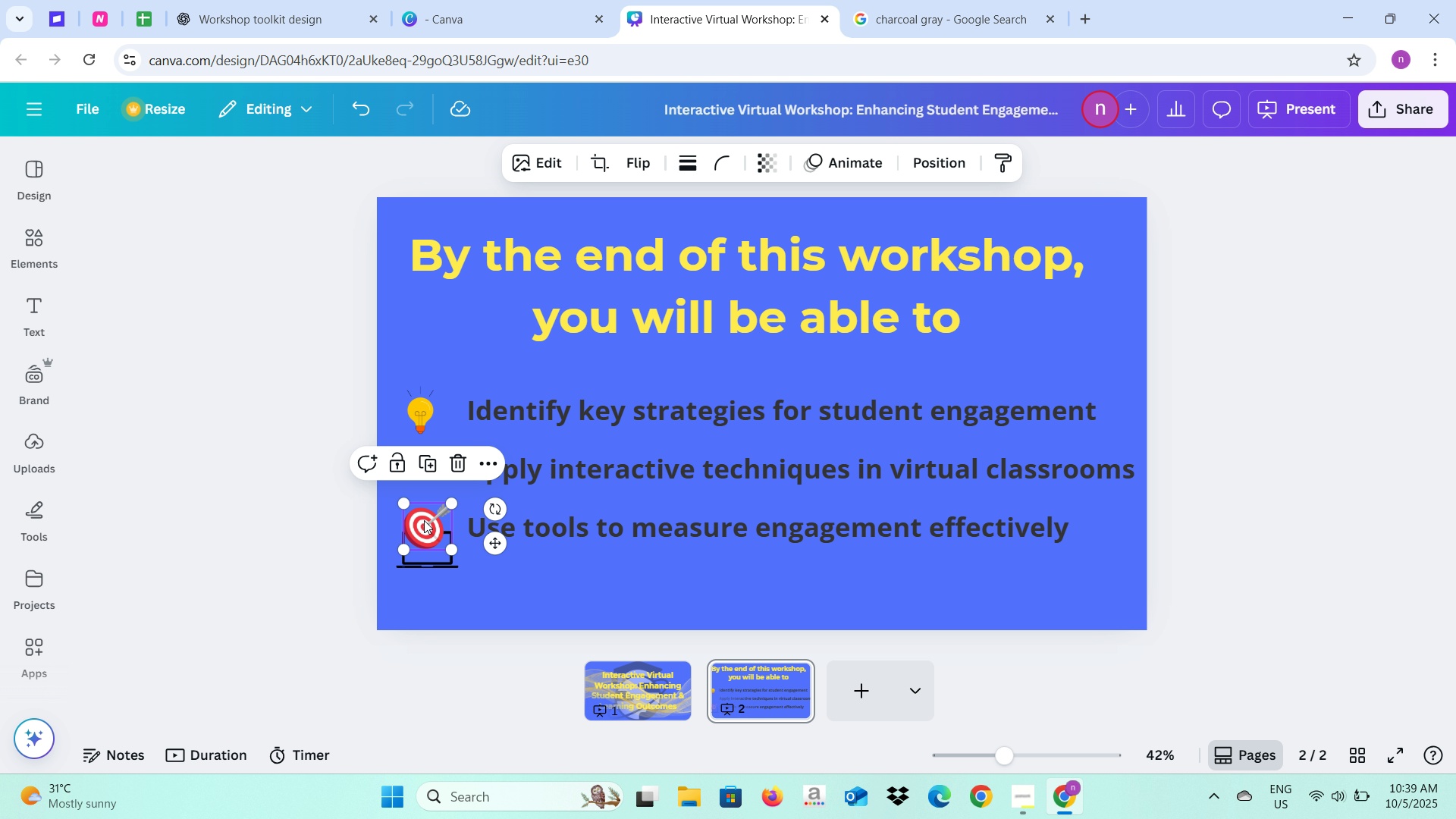 
left_click_drag(start_coordinate=[424, 520], to_coordinate=[421, 461])
 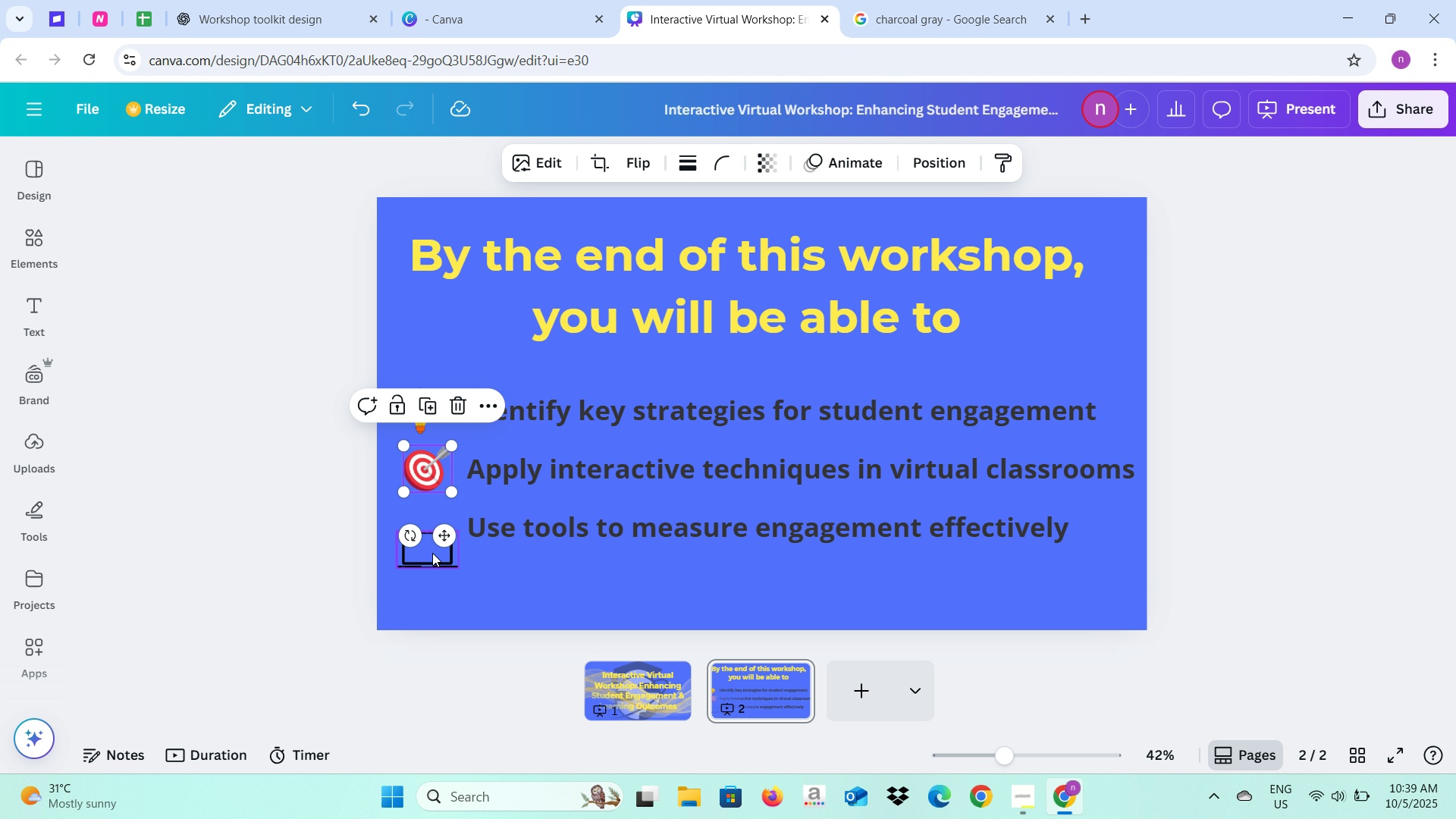 
left_click_drag(start_coordinate=[432, 553], to_coordinate=[431, 529])
 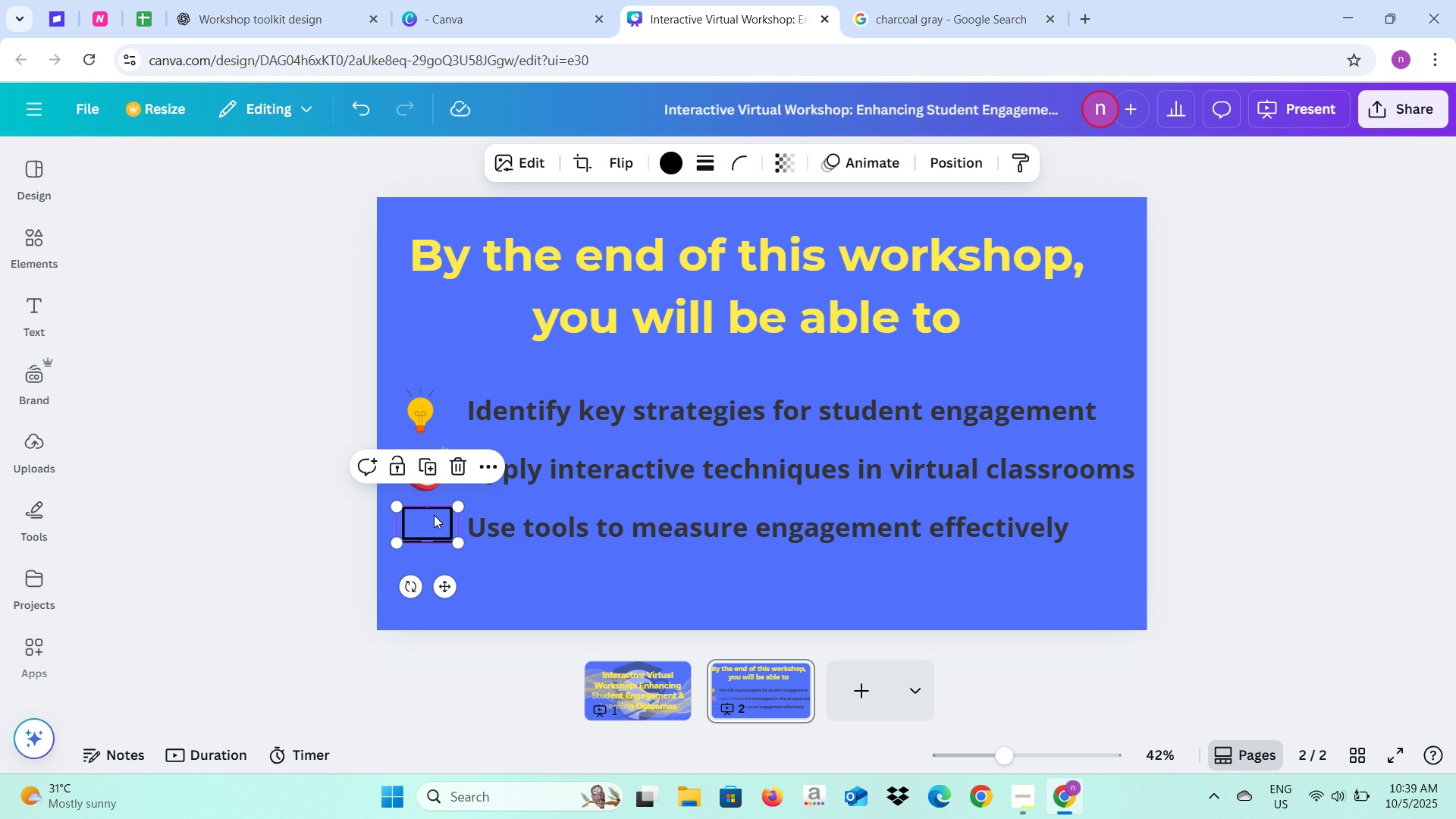 
left_click_drag(start_coordinate=[434, 515], to_coordinate=[425, 515])
 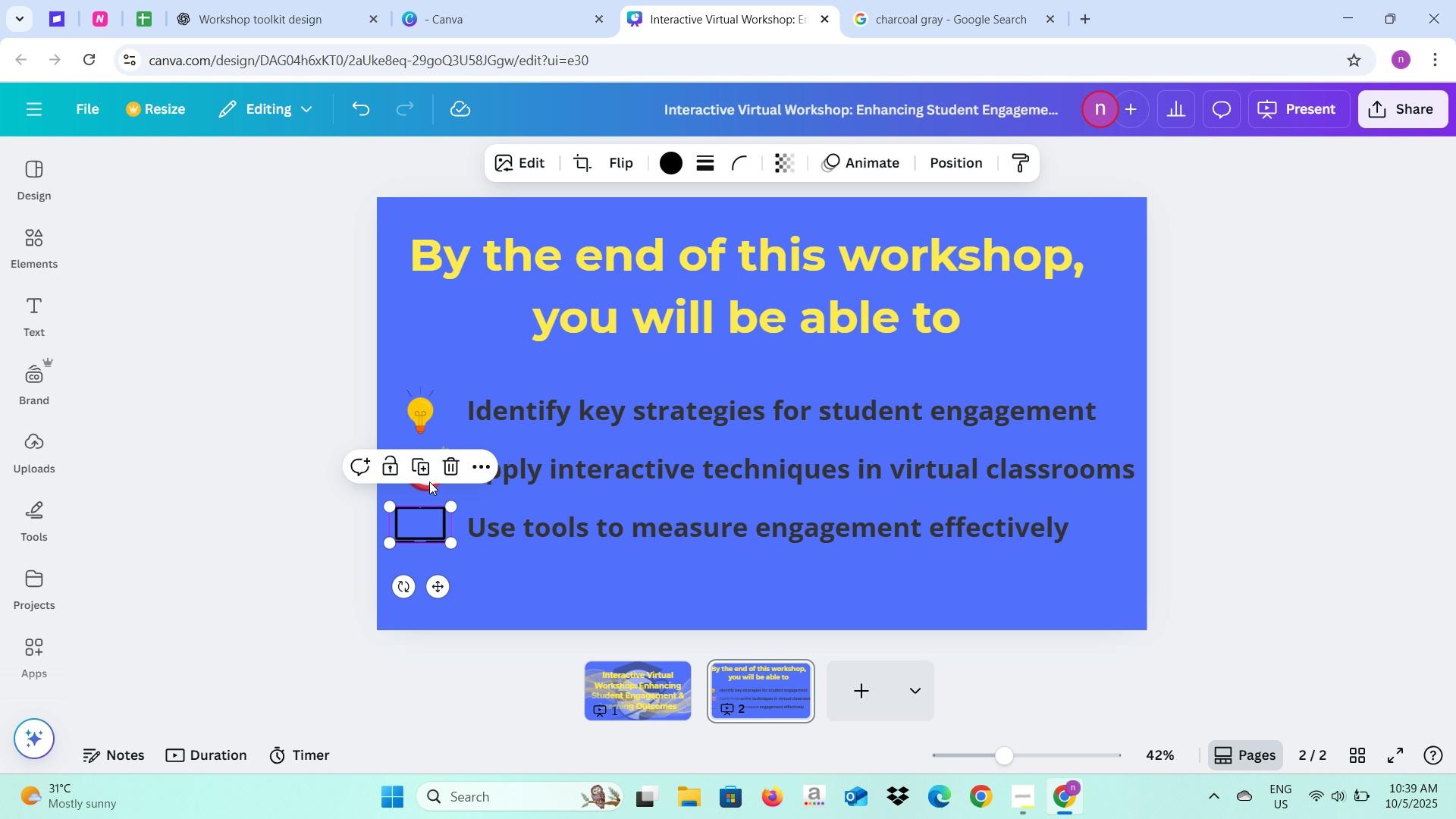 
left_click([429, 482])
 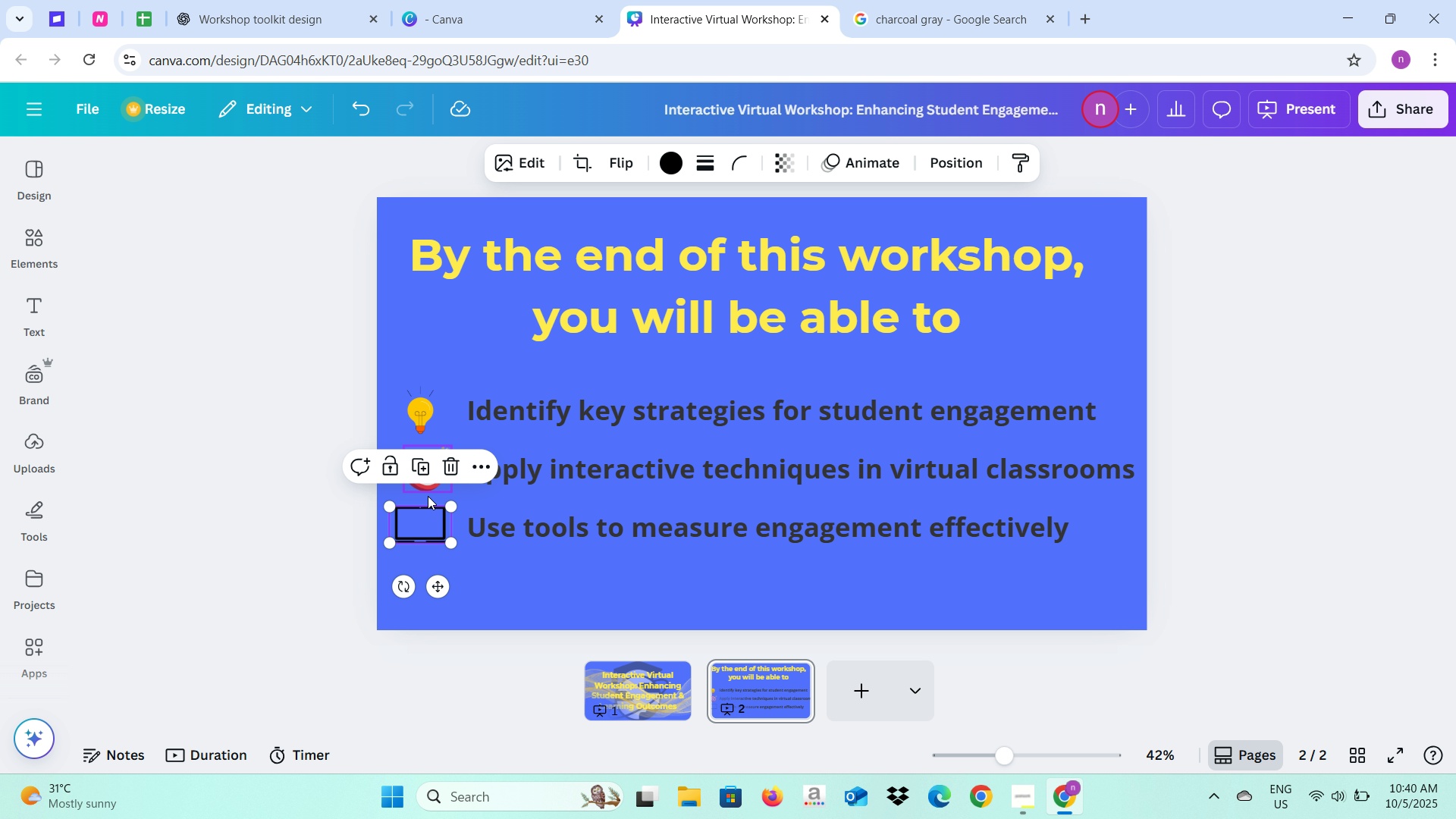 
left_click([428, 496])
 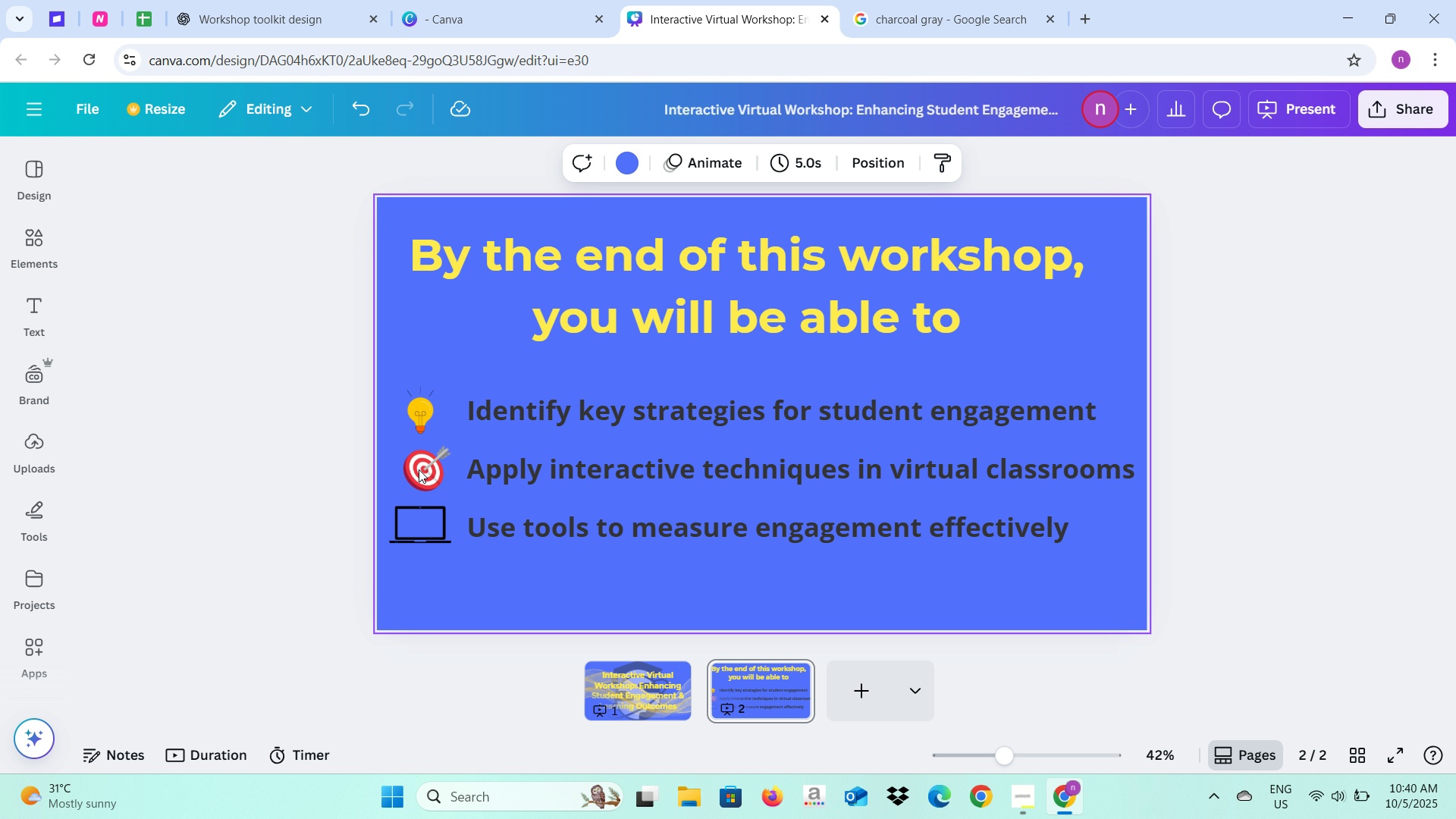 
left_click([419, 469])
 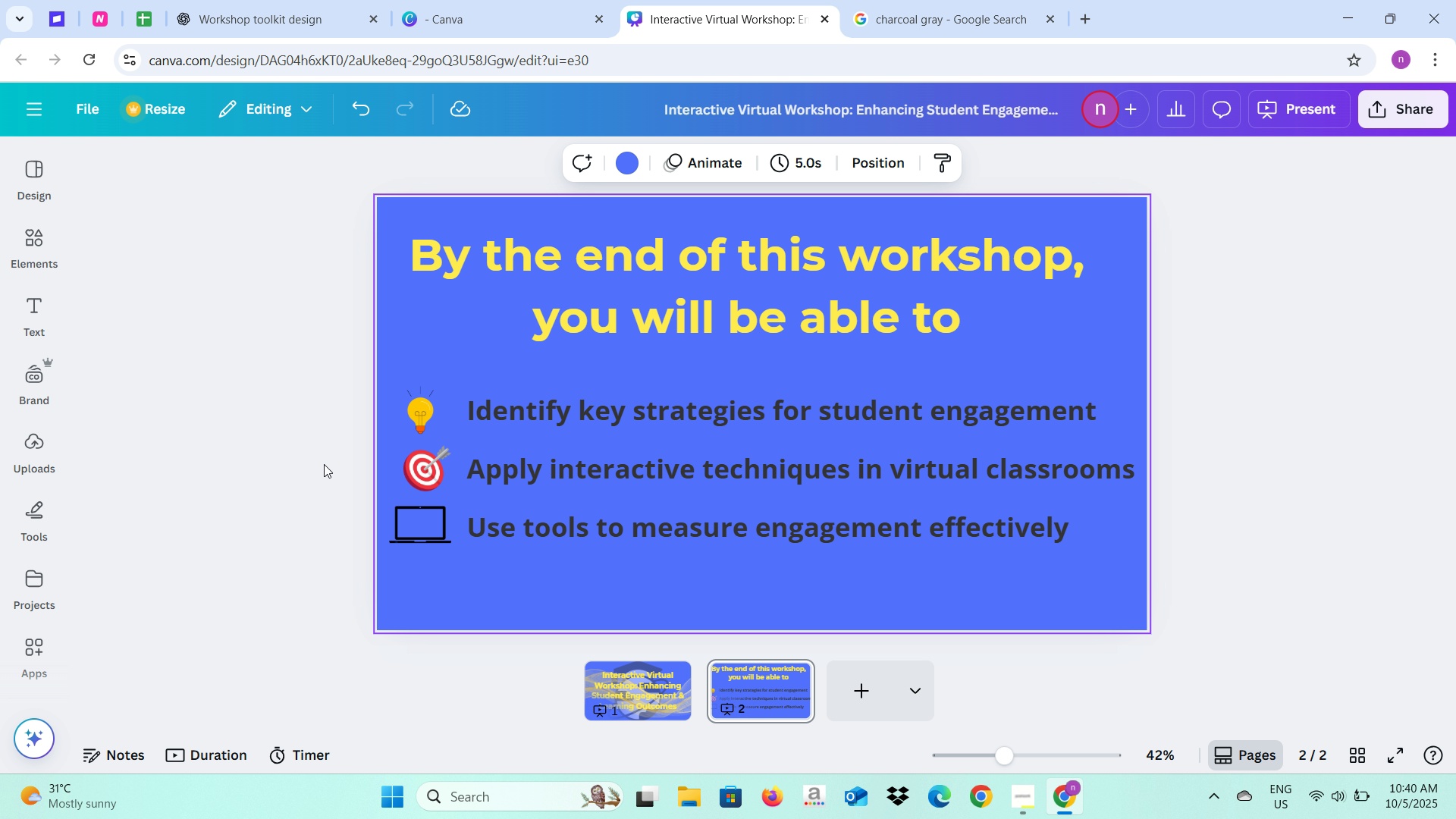 
double_click([324, 464])
 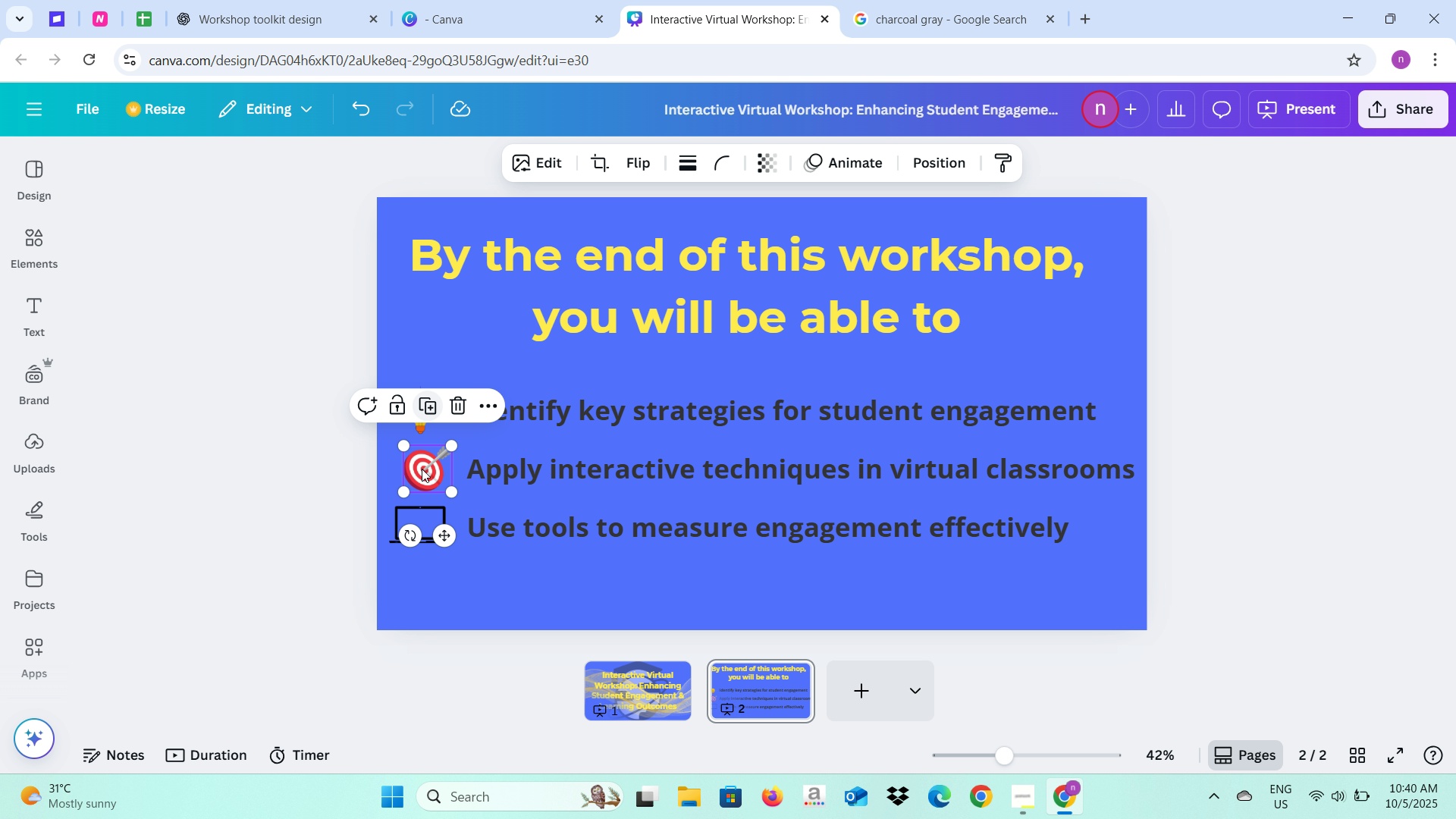 
left_click_drag(start_coordinate=[422, 469], to_coordinate=[417, 469])
 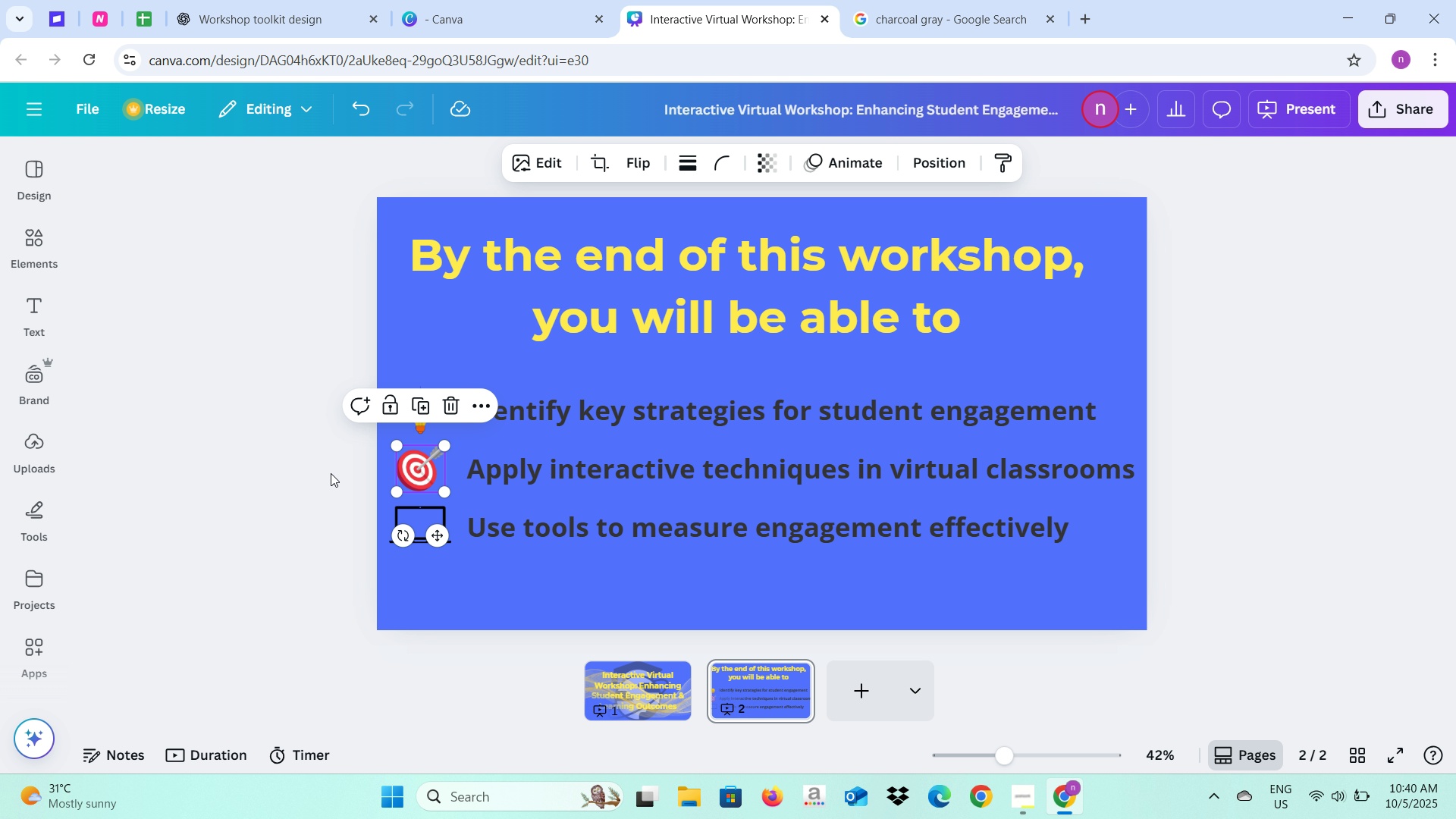 
left_click([331, 473])
 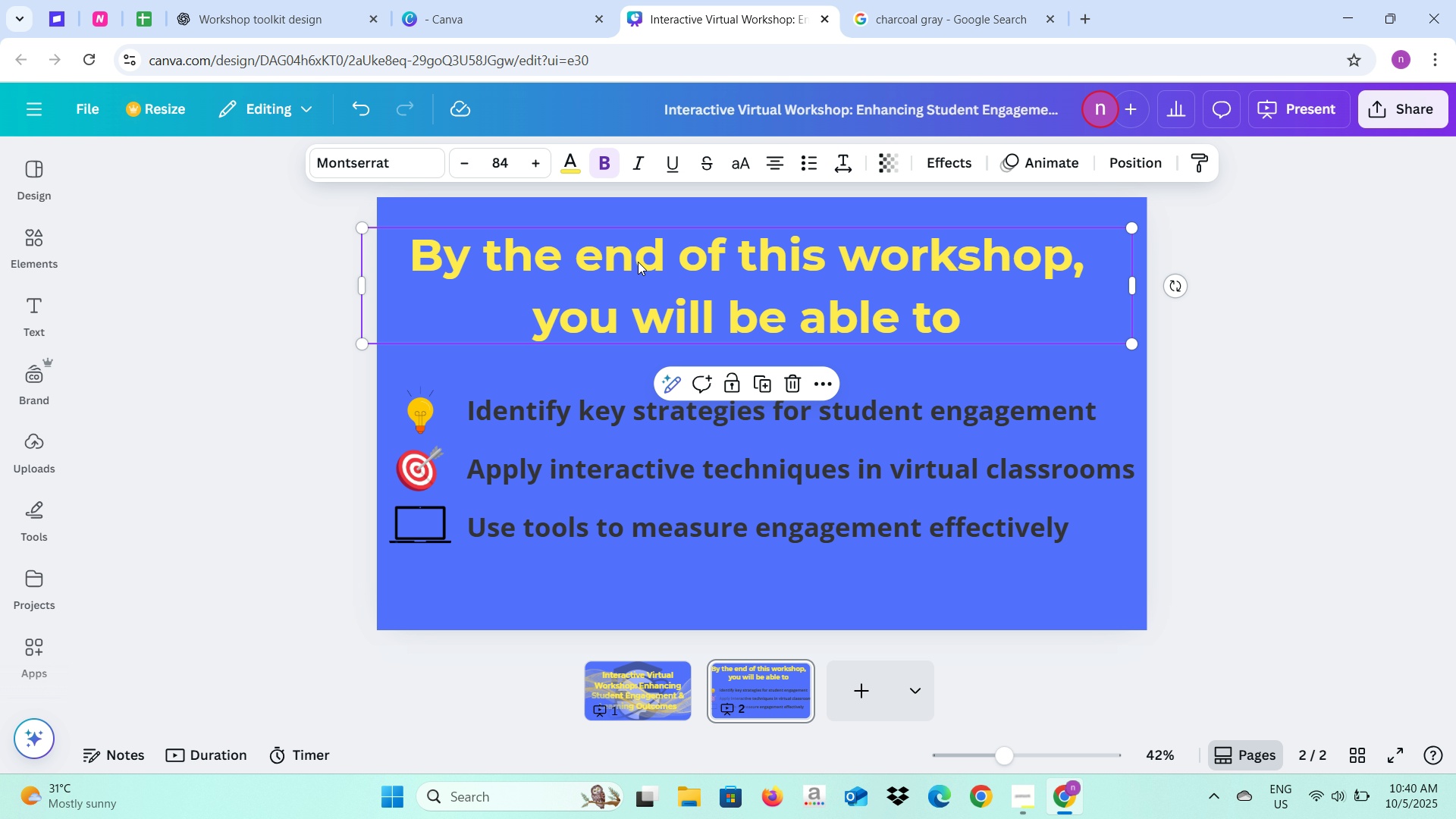 
wait(6.12)
 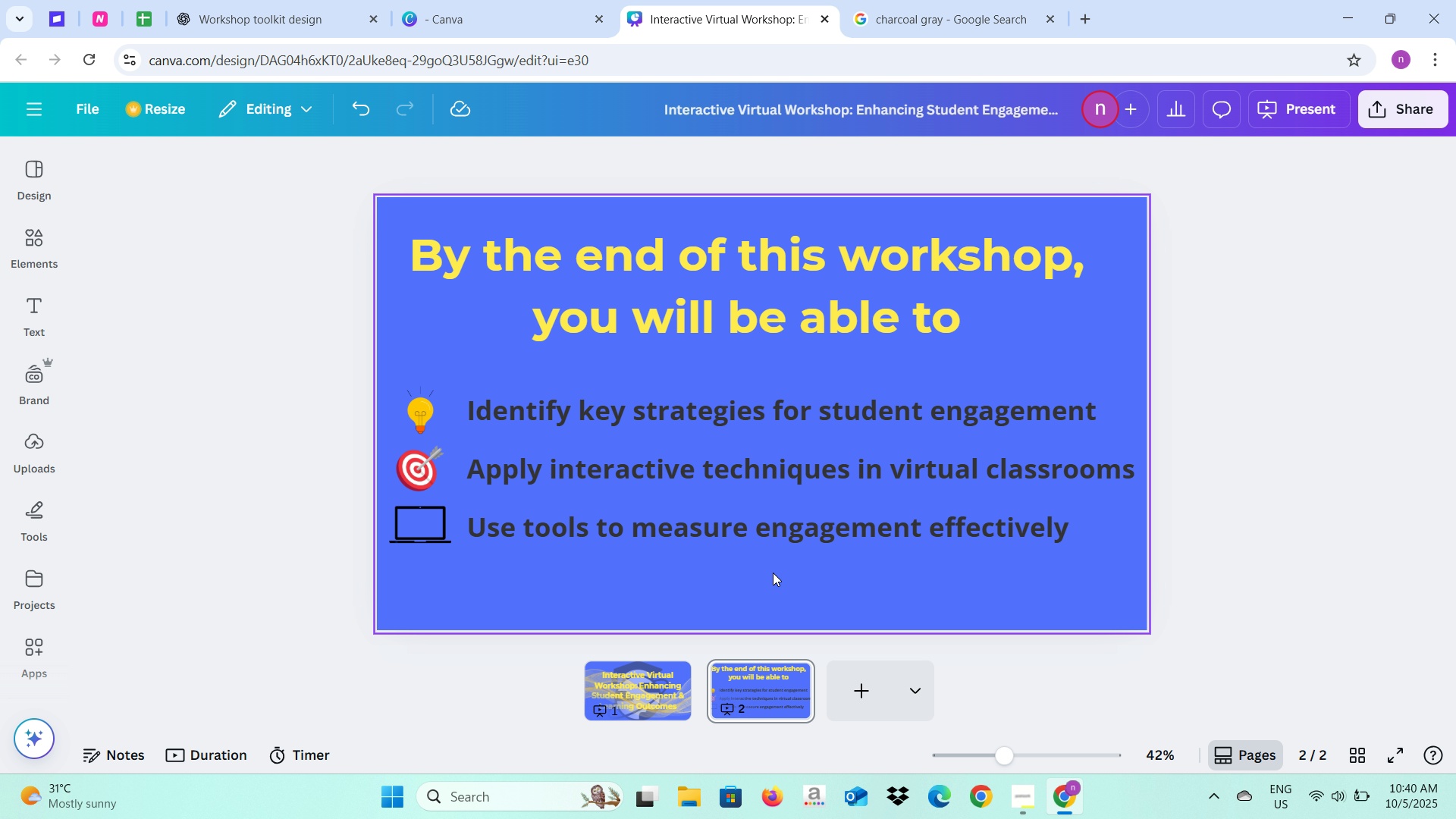 
left_click([777, 169])
 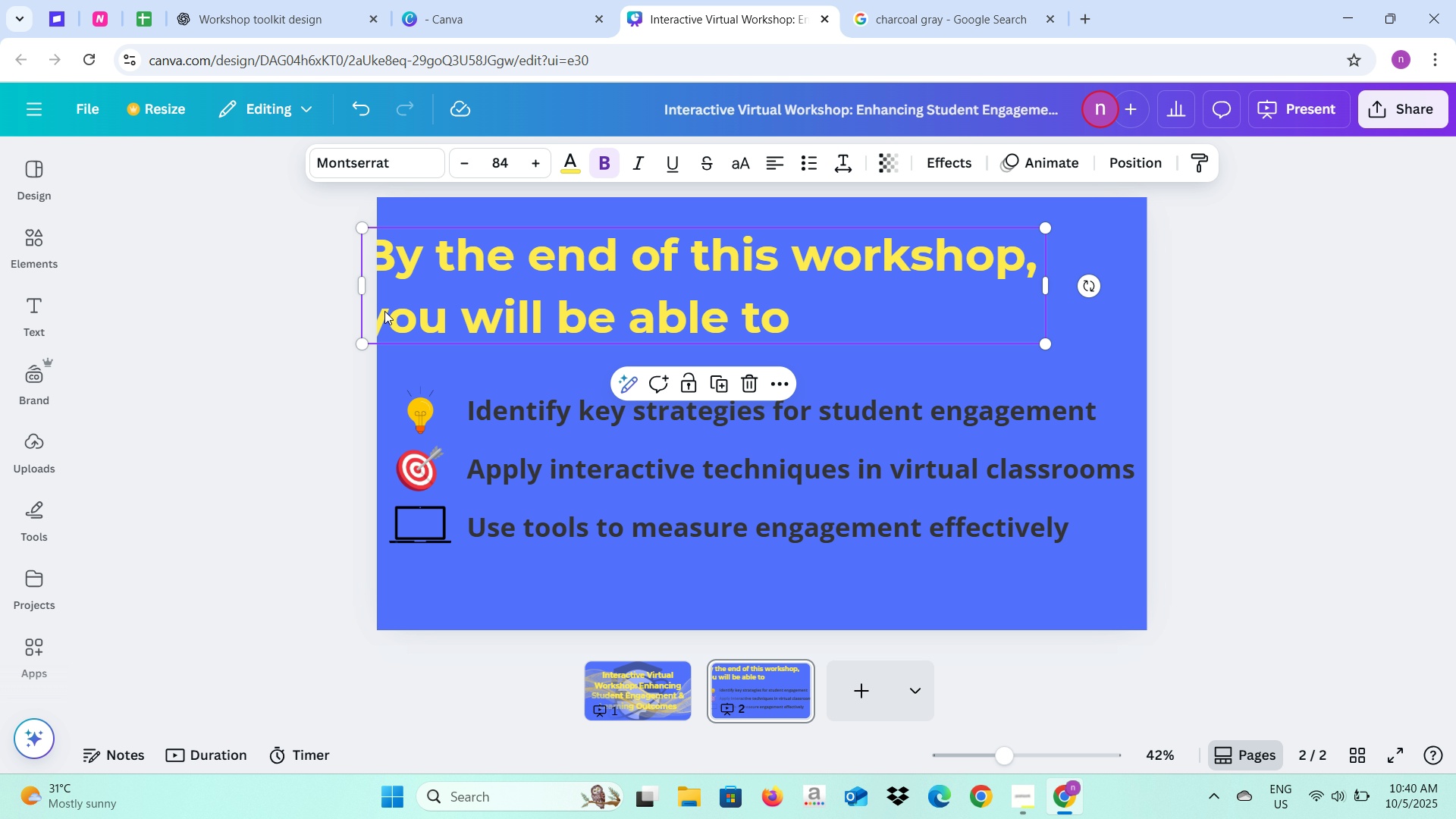 
left_click([309, 324])
 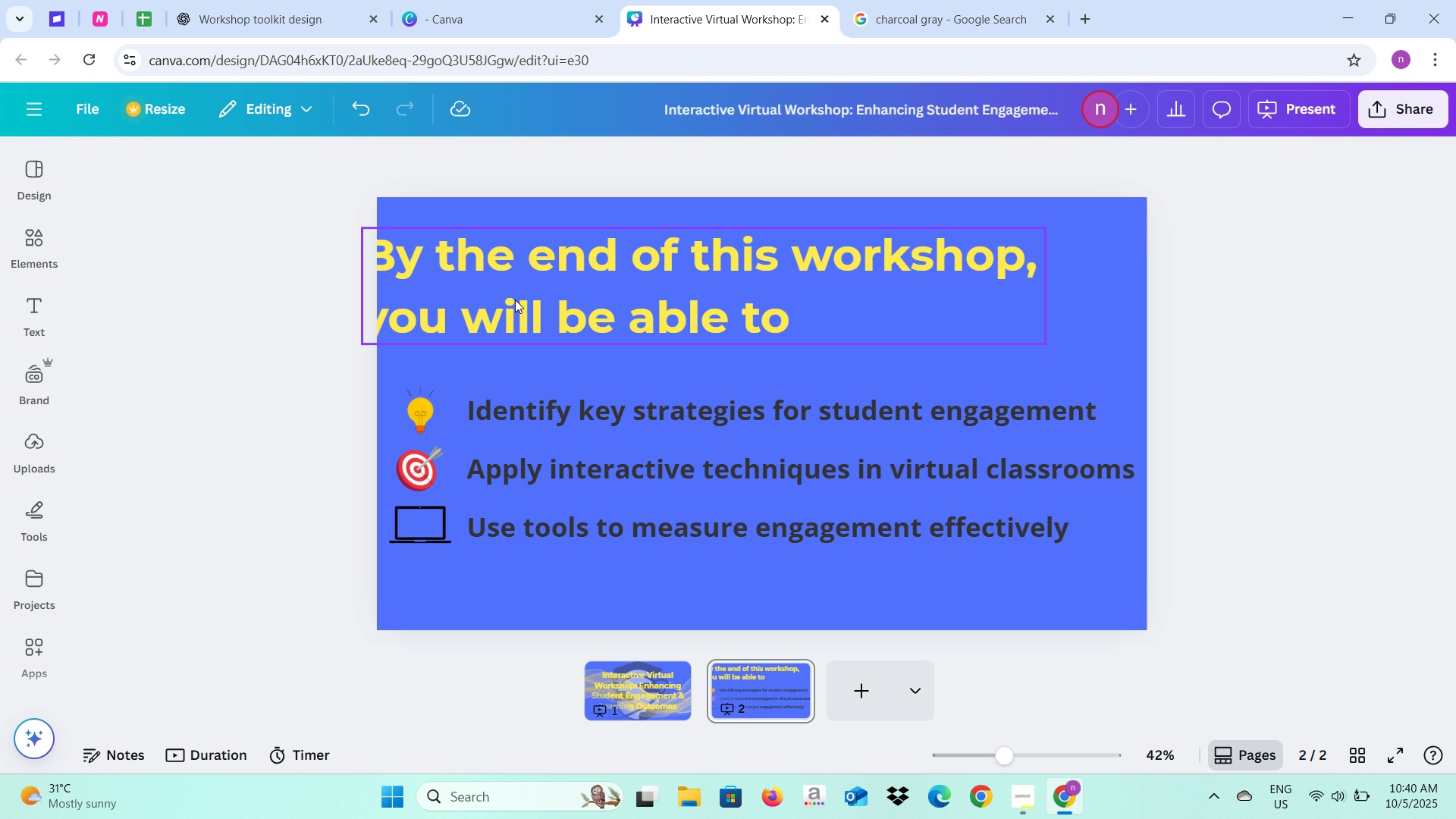 
left_click([515, 300])
 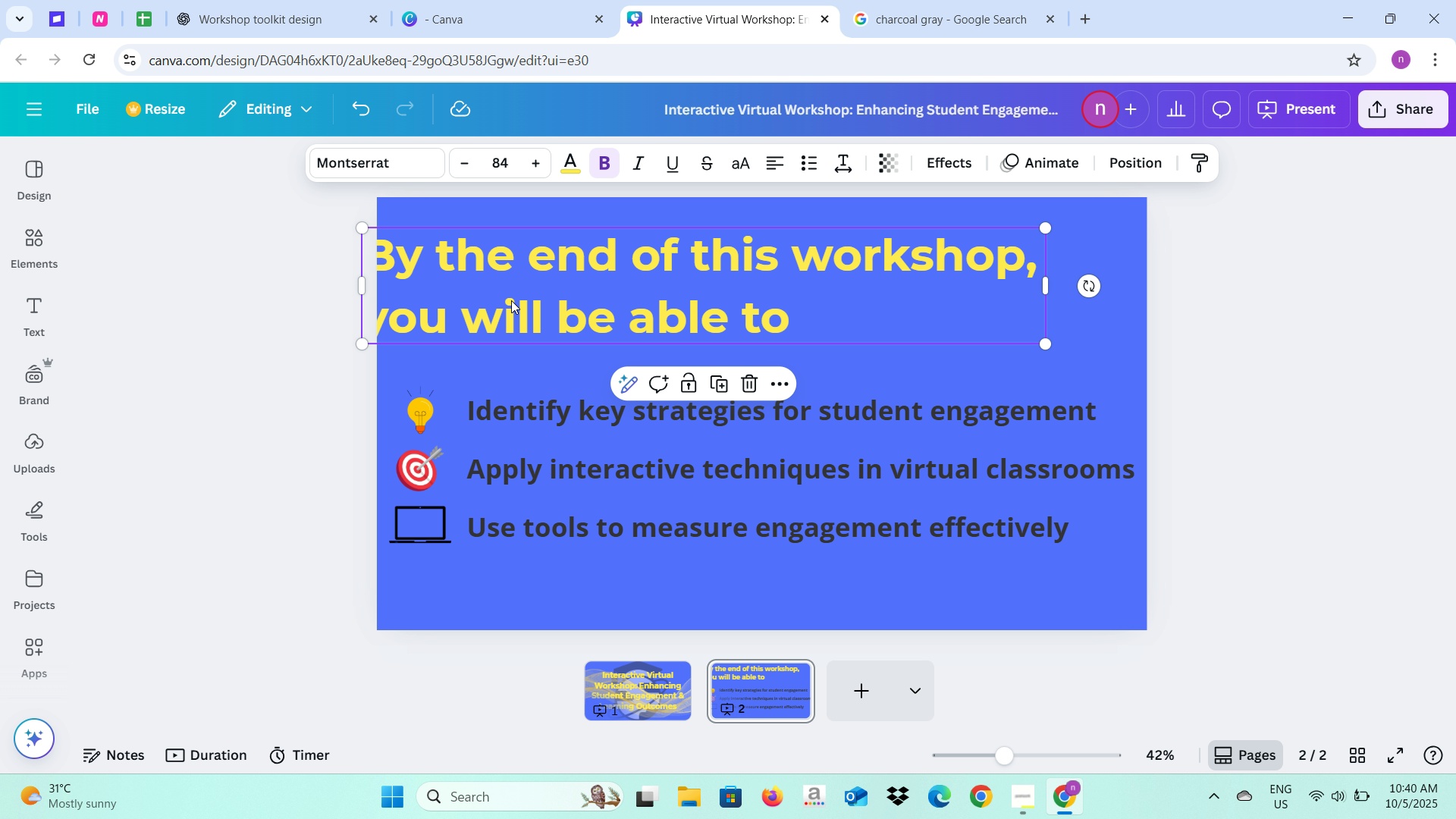 
left_click_drag(start_coordinate=[511, 302], to_coordinate=[556, 310])
 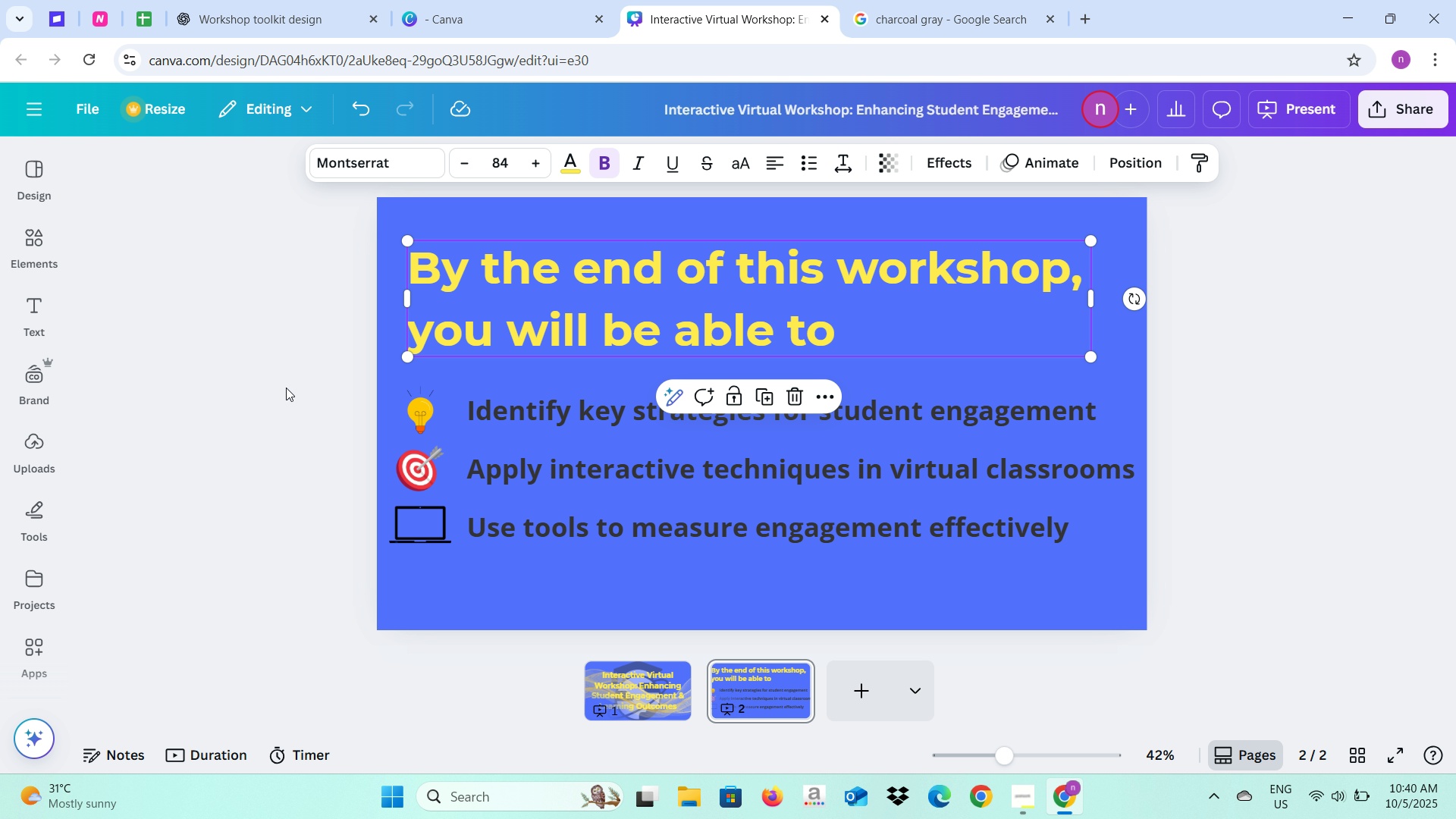 
left_click([285, 388])
 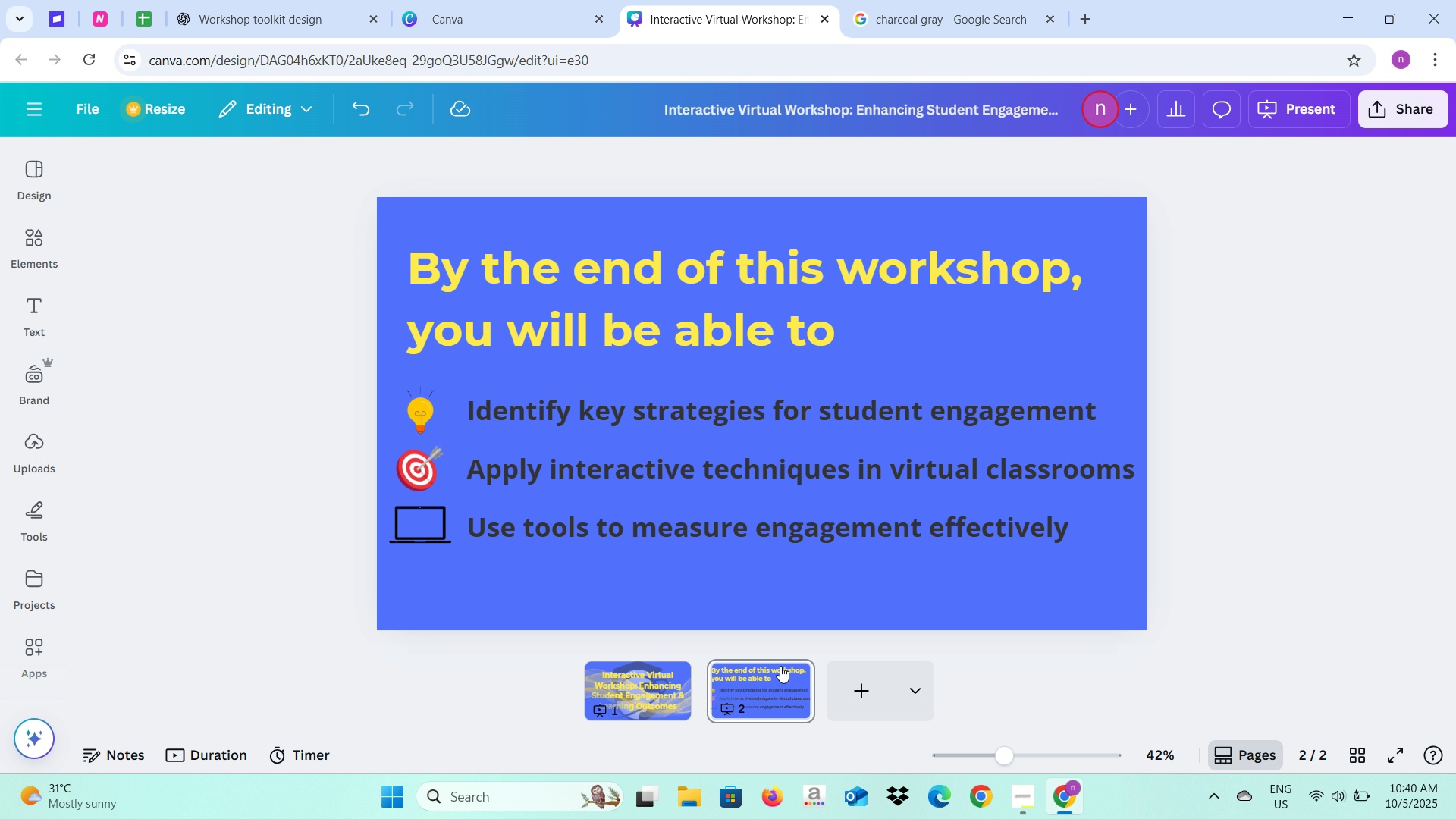 
left_click([869, 706])
 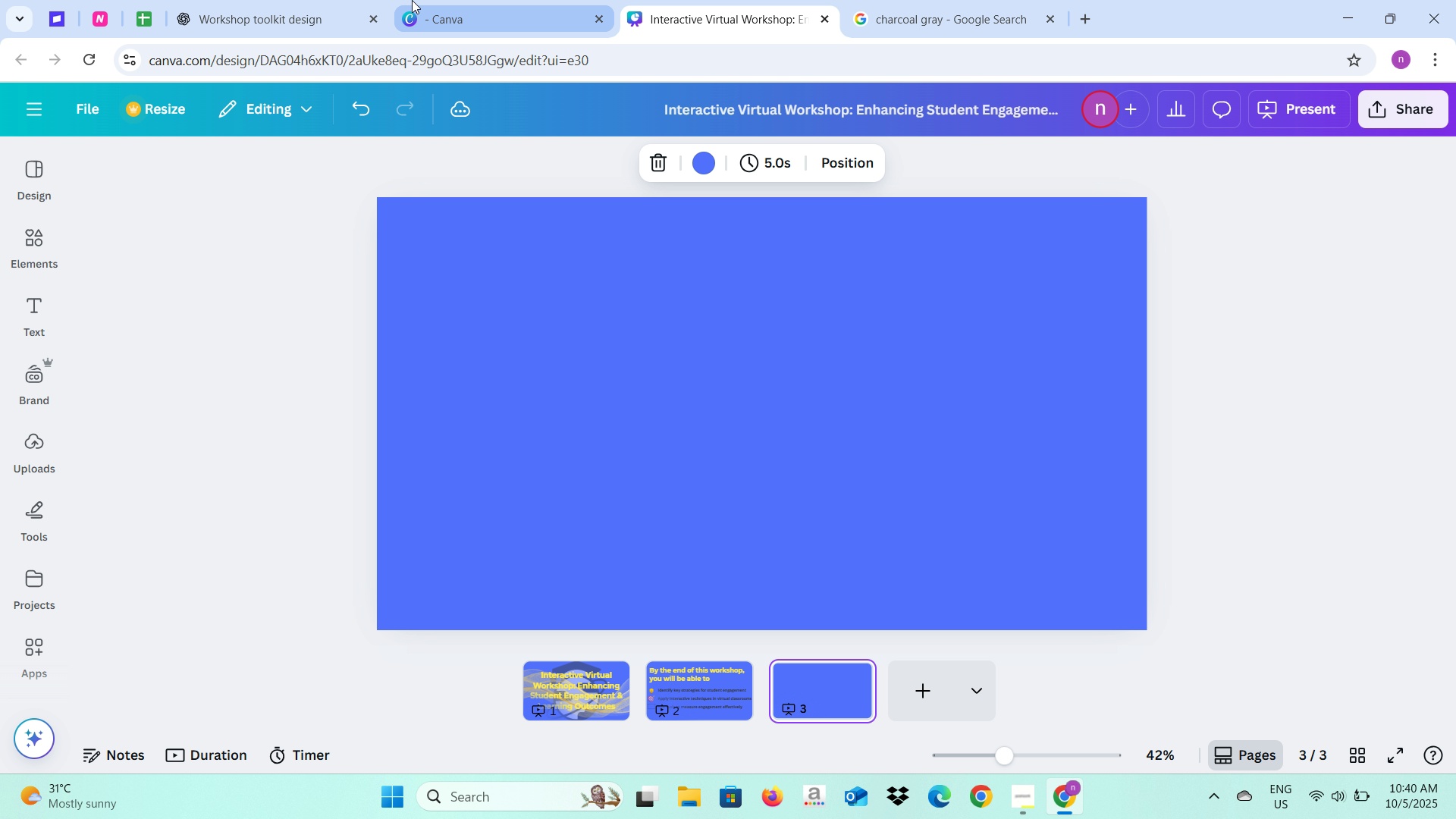 
left_click([444, 0])
 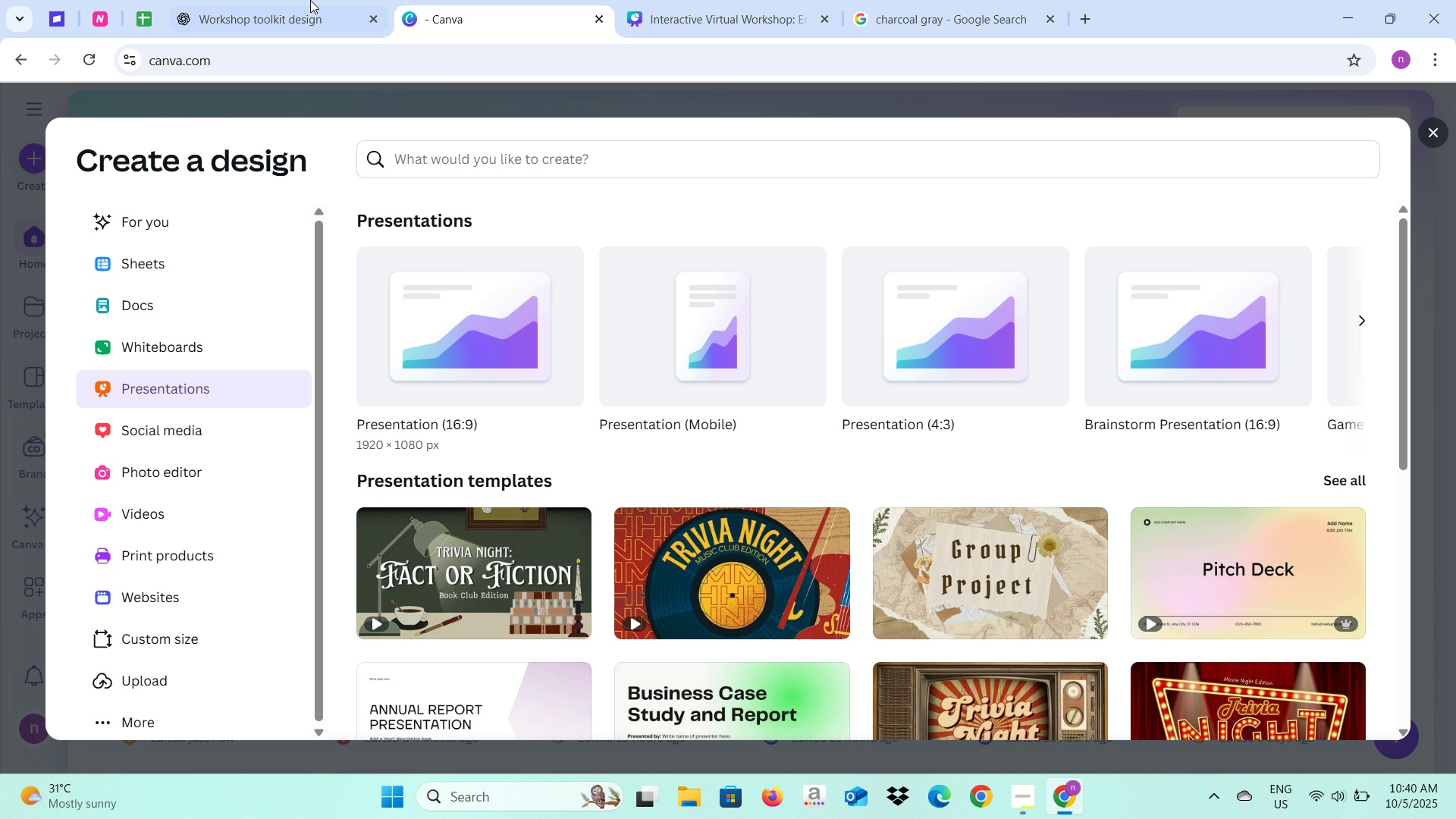 
left_click([297, 0])
 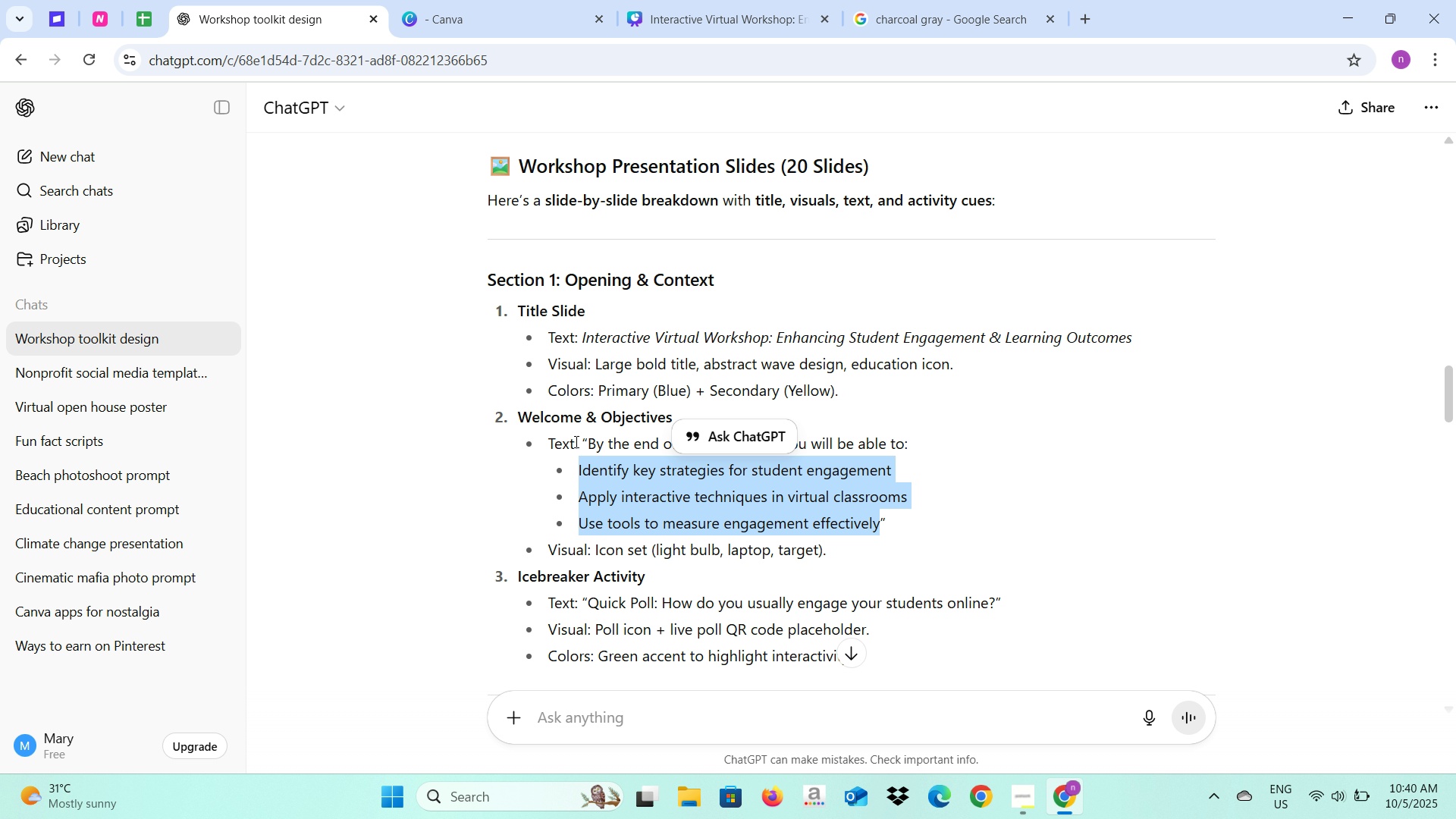 
scroll: coordinate [575, 441], scroll_direction: down, amount: 2.0
 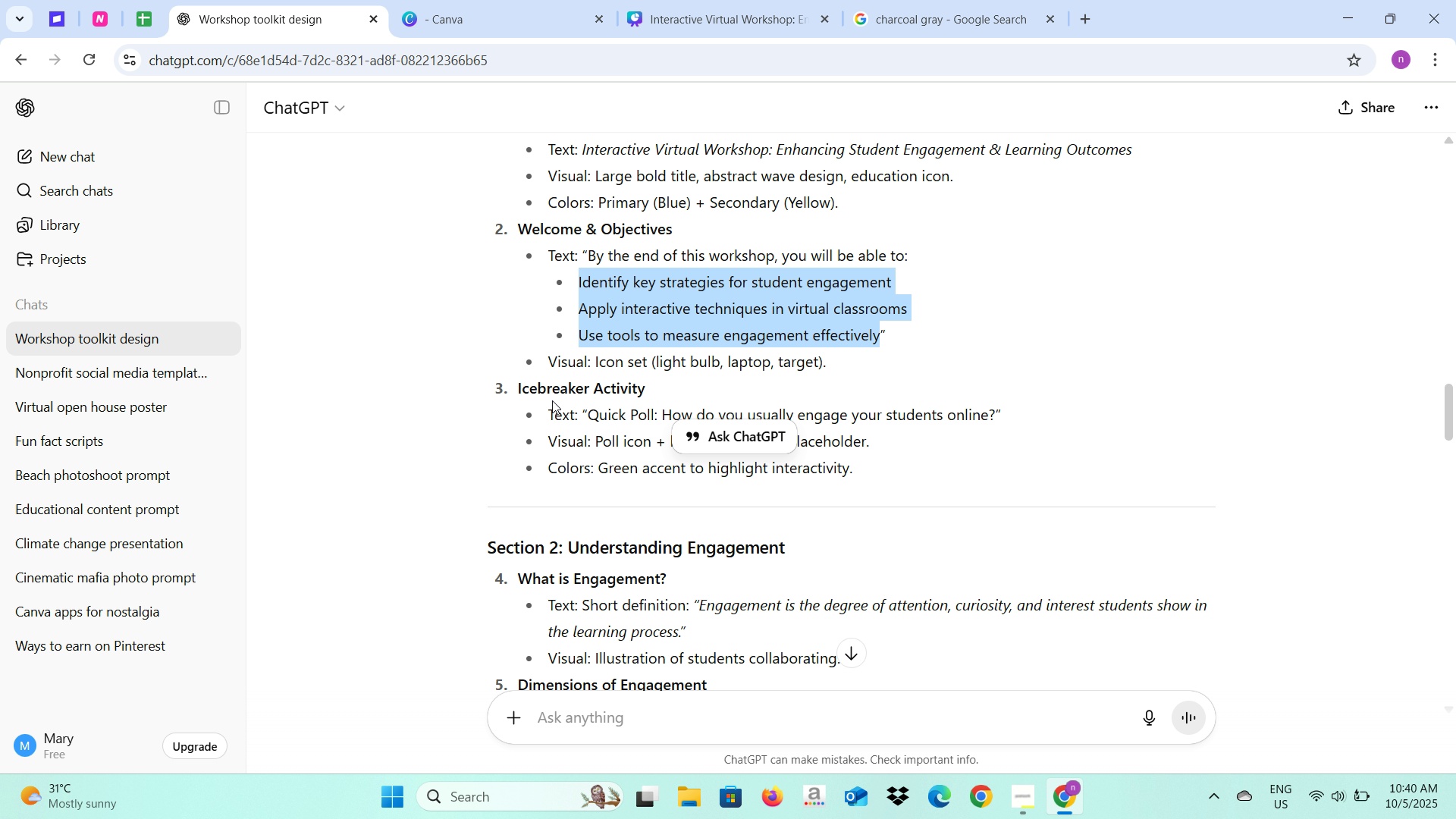 
left_click([456, 438])
 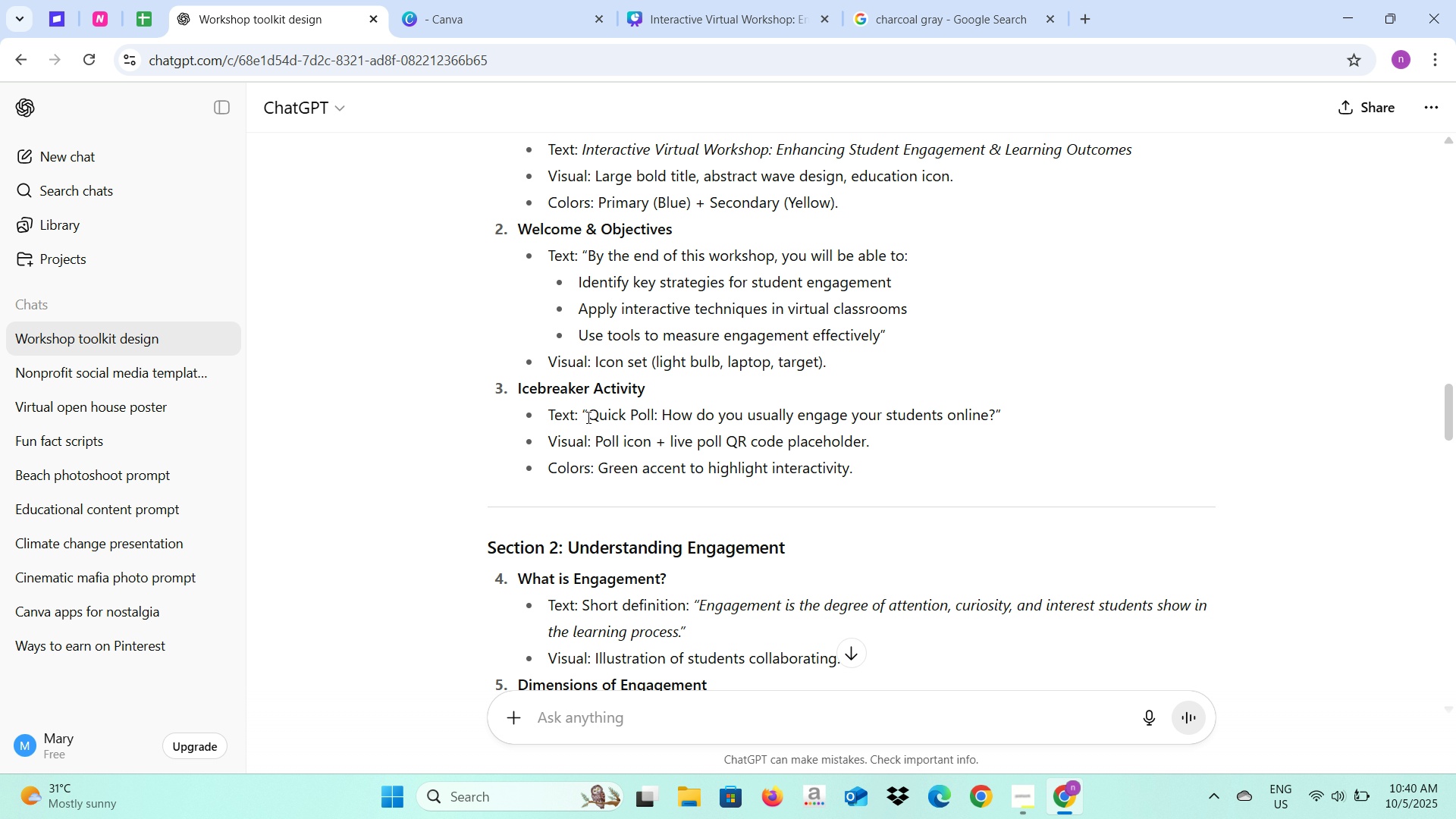 
wait(22.46)
 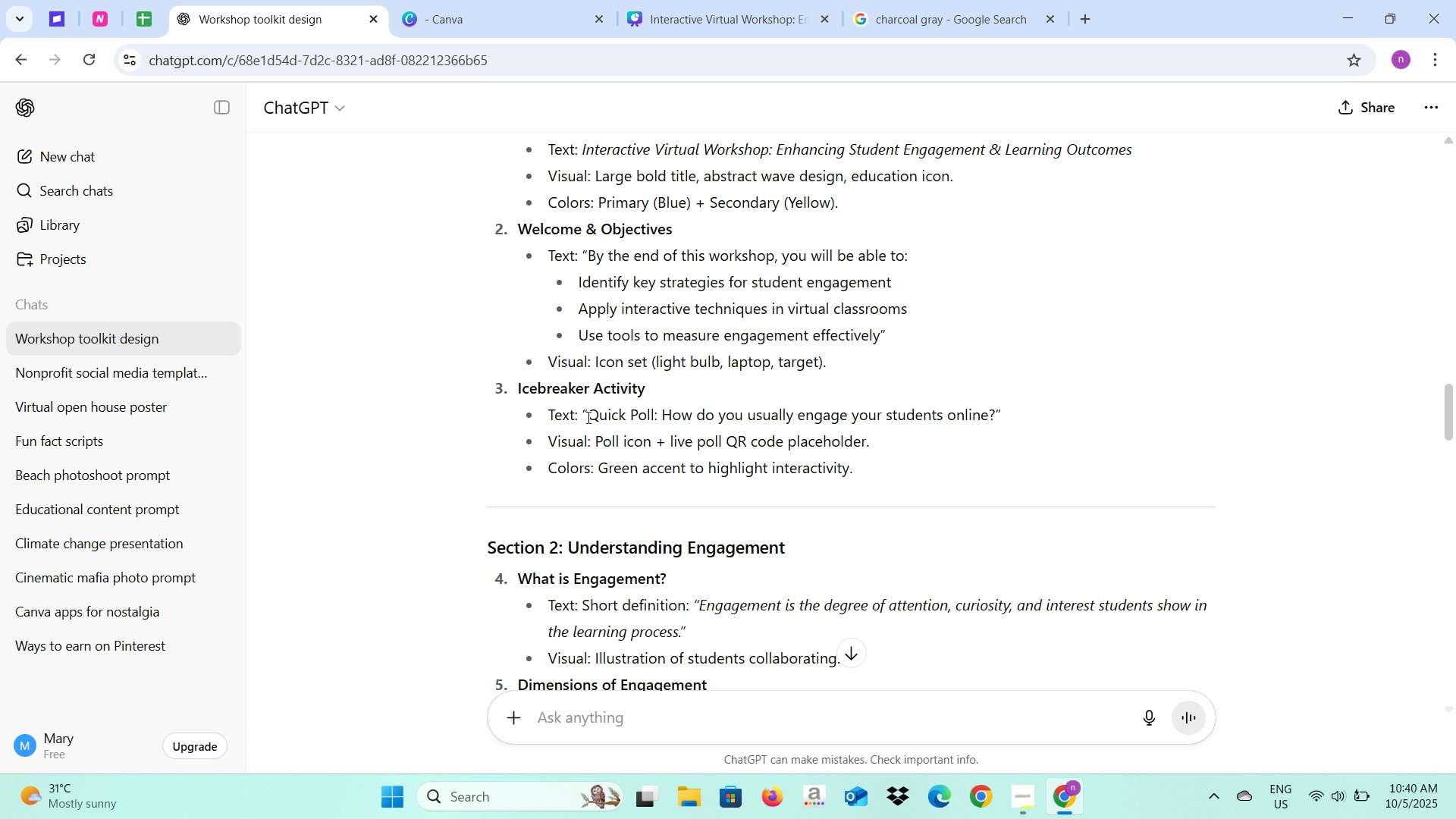 
left_click_drag(start_coordinate=[586, 412], to_coordinate=[997, 414])
 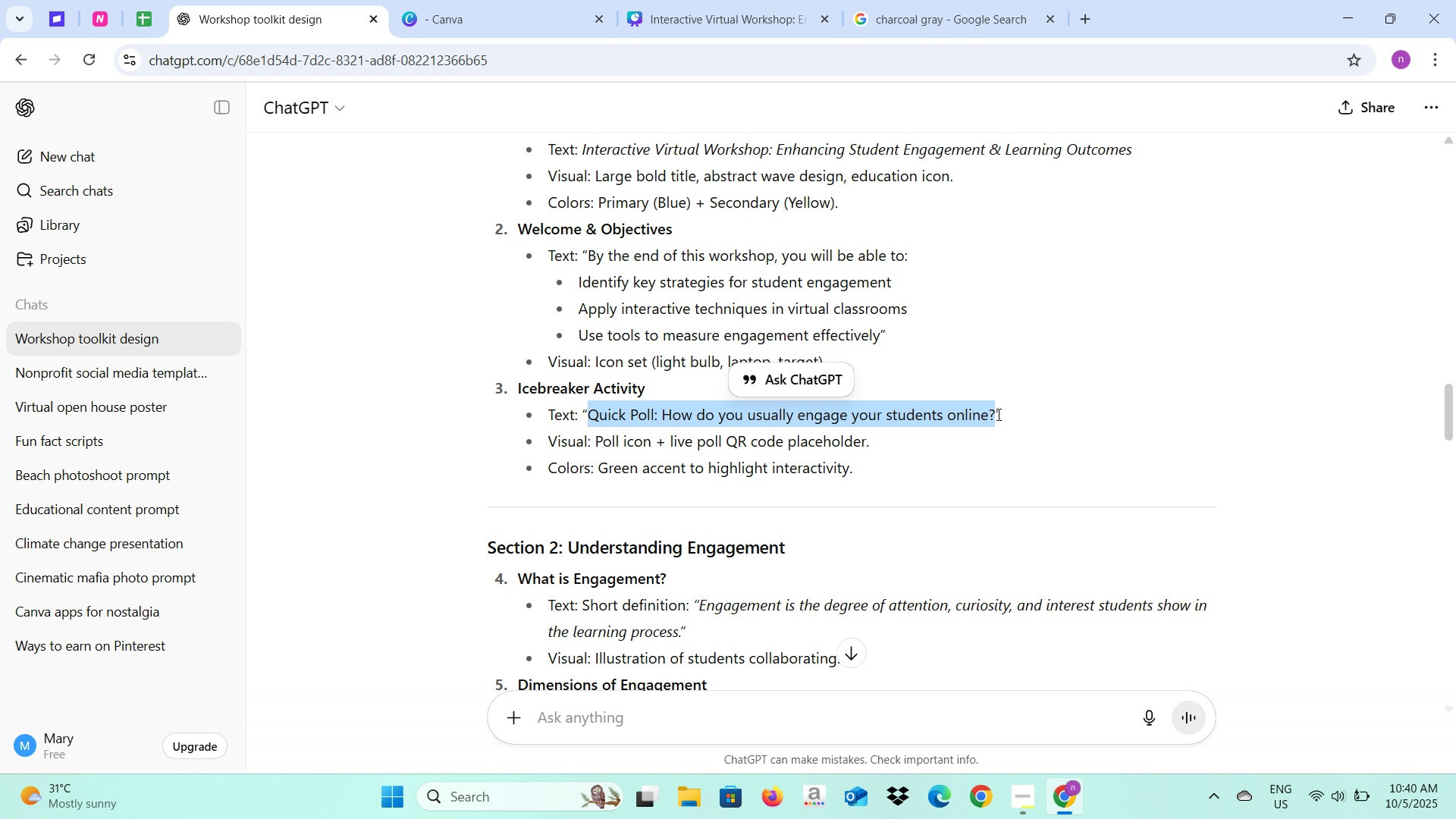 
key(Control+C)
 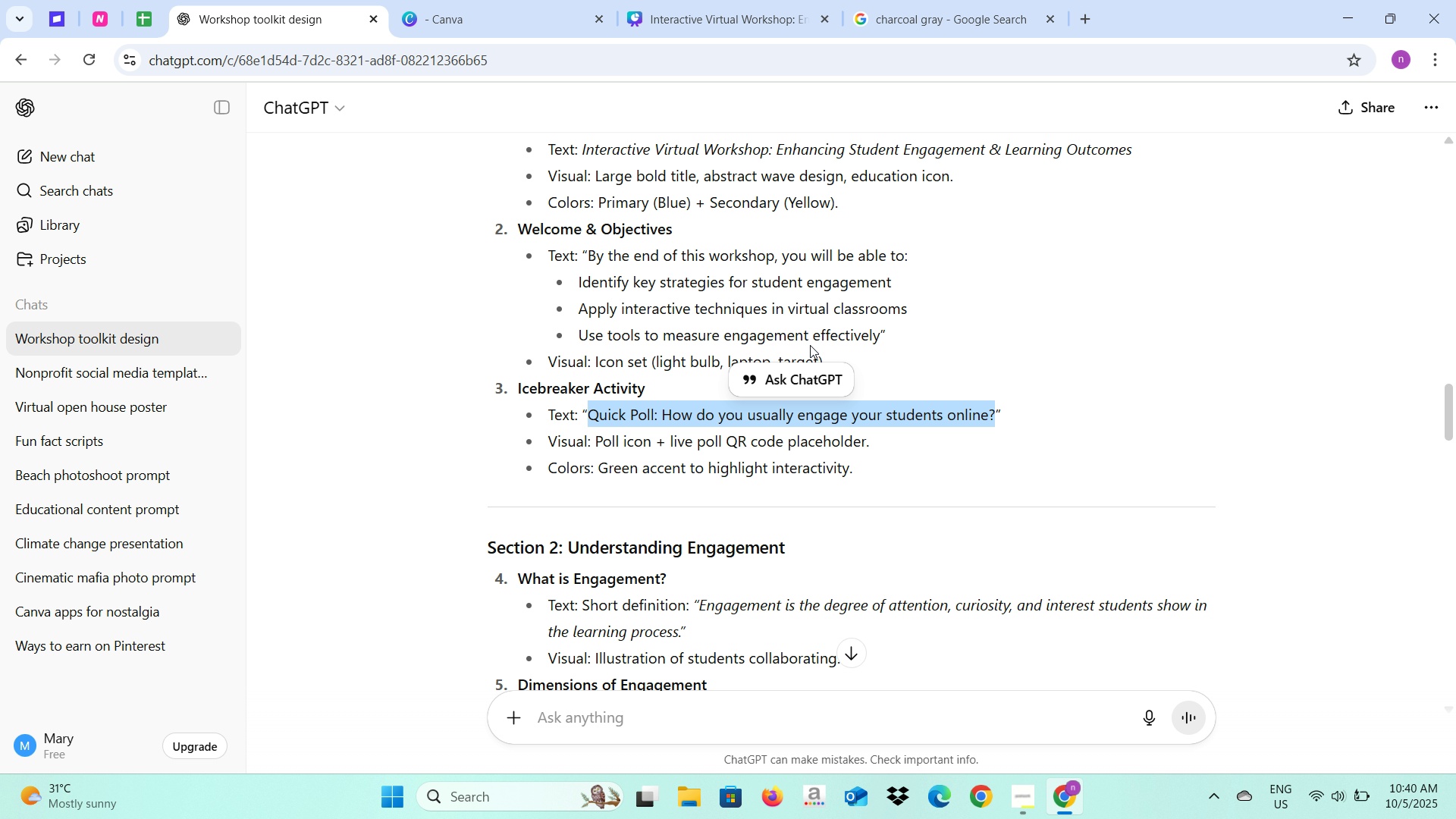 
key(Control+C)
 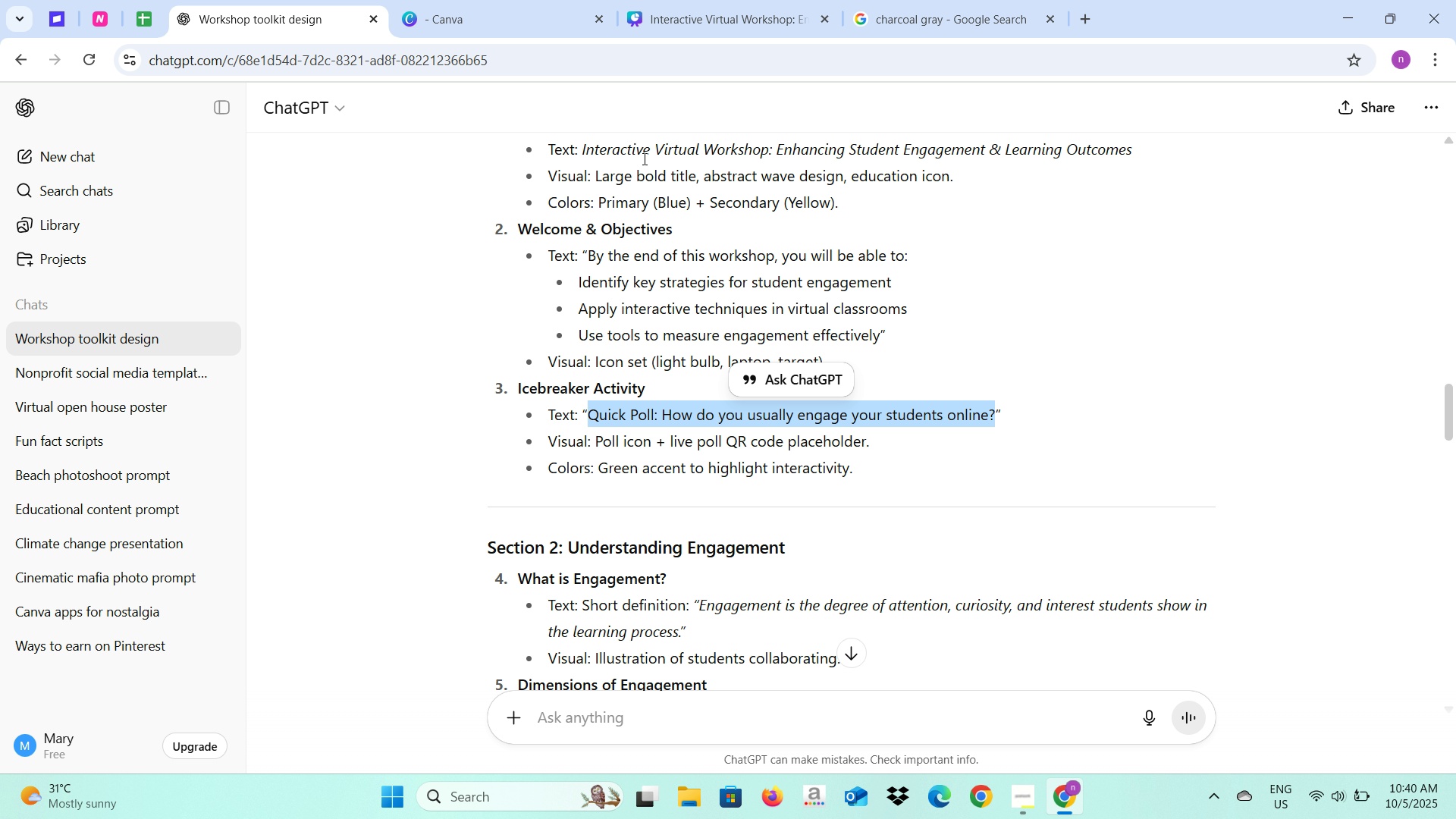 
key(Control+C)
 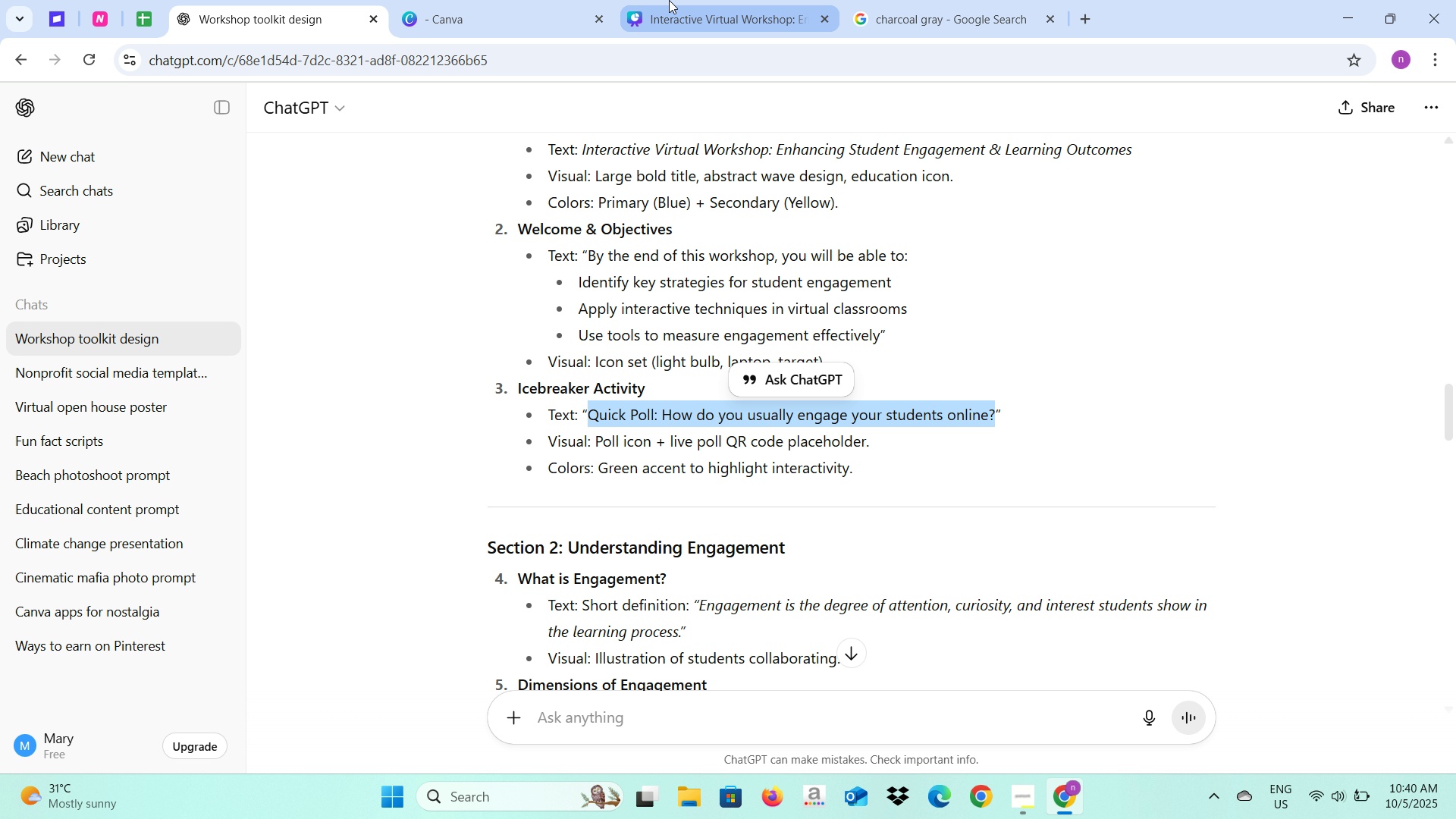 
left_click([669, 0])
 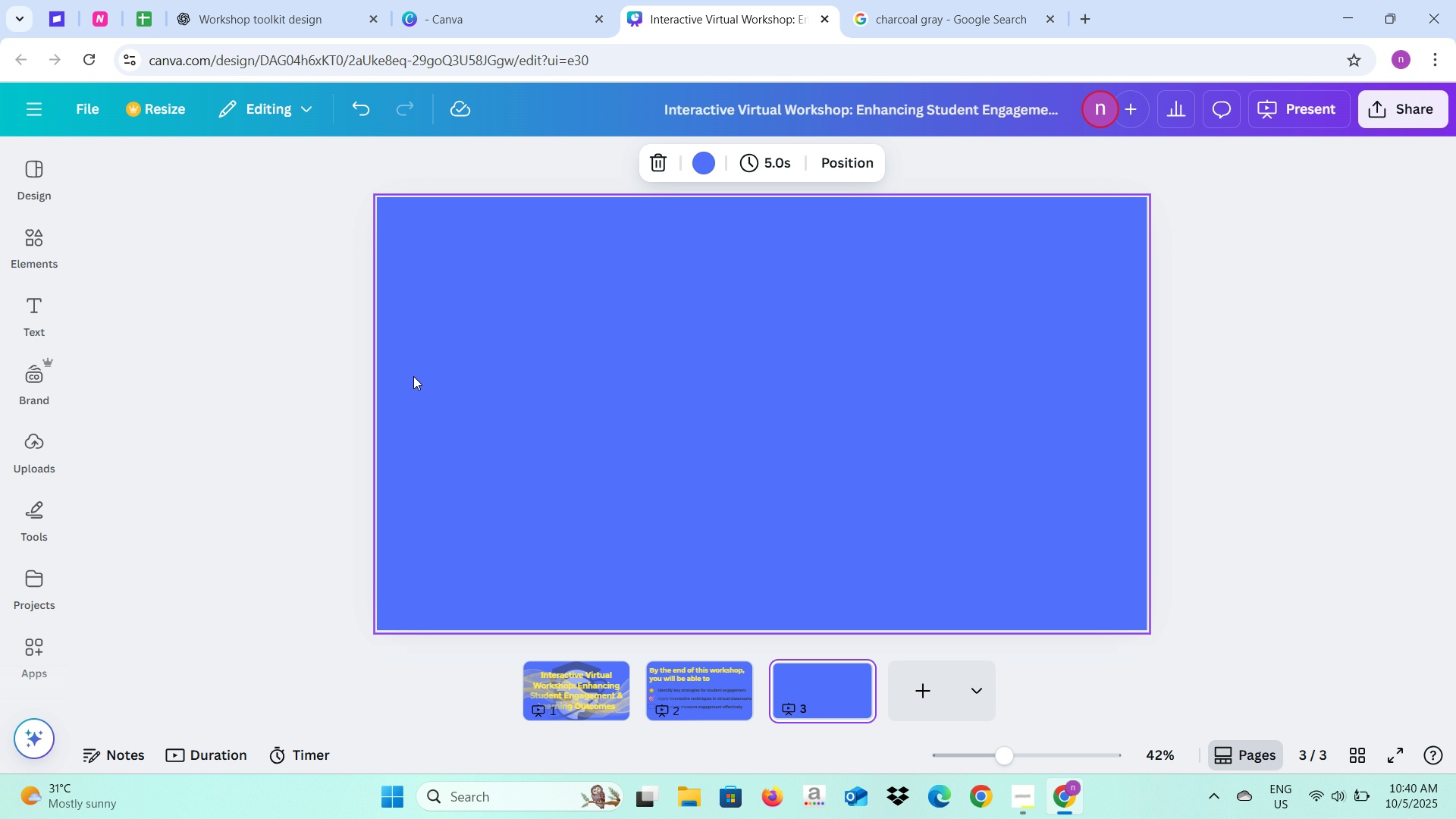 
key(Control+V)
 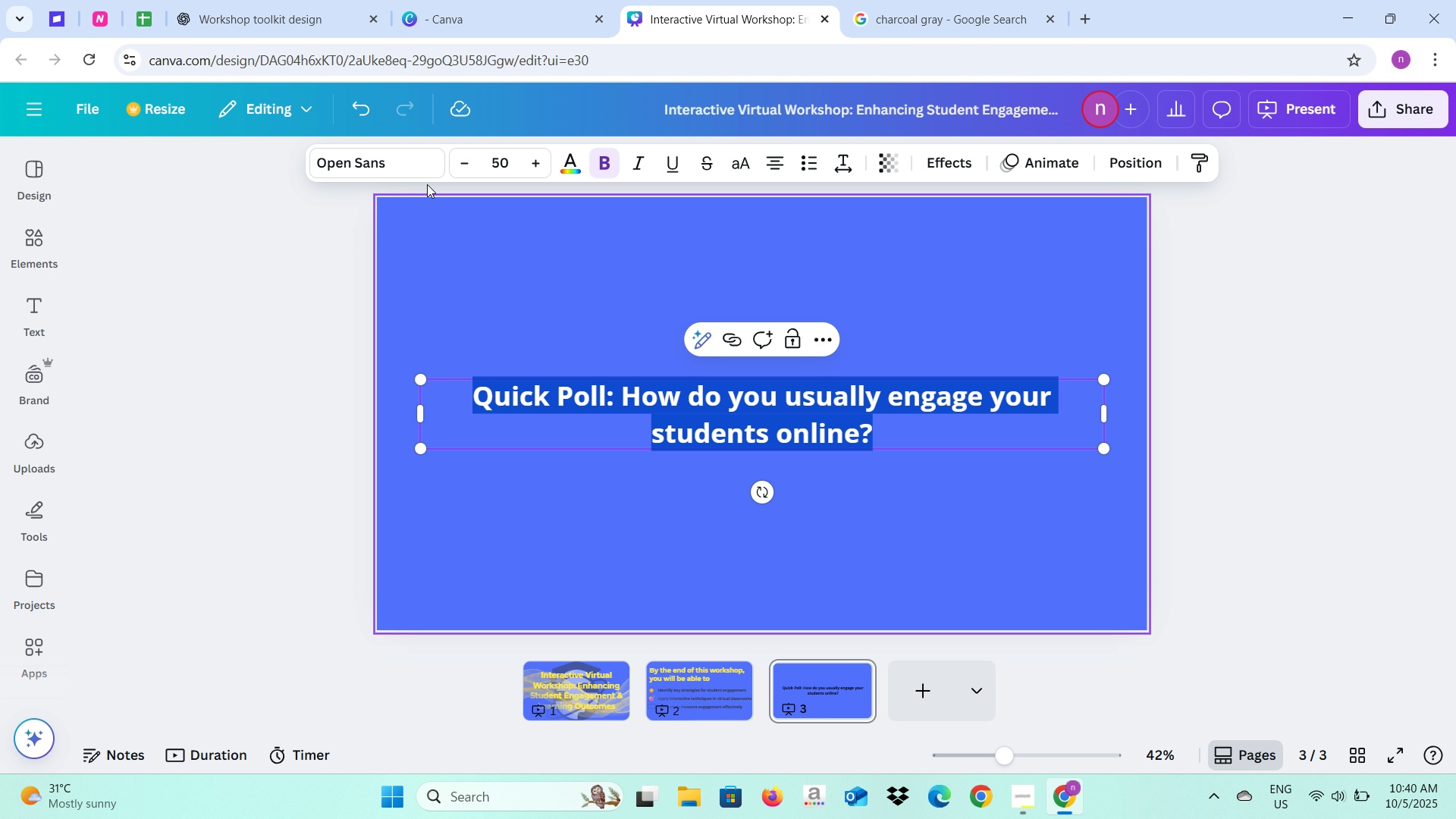 
left_click([425, 161])
 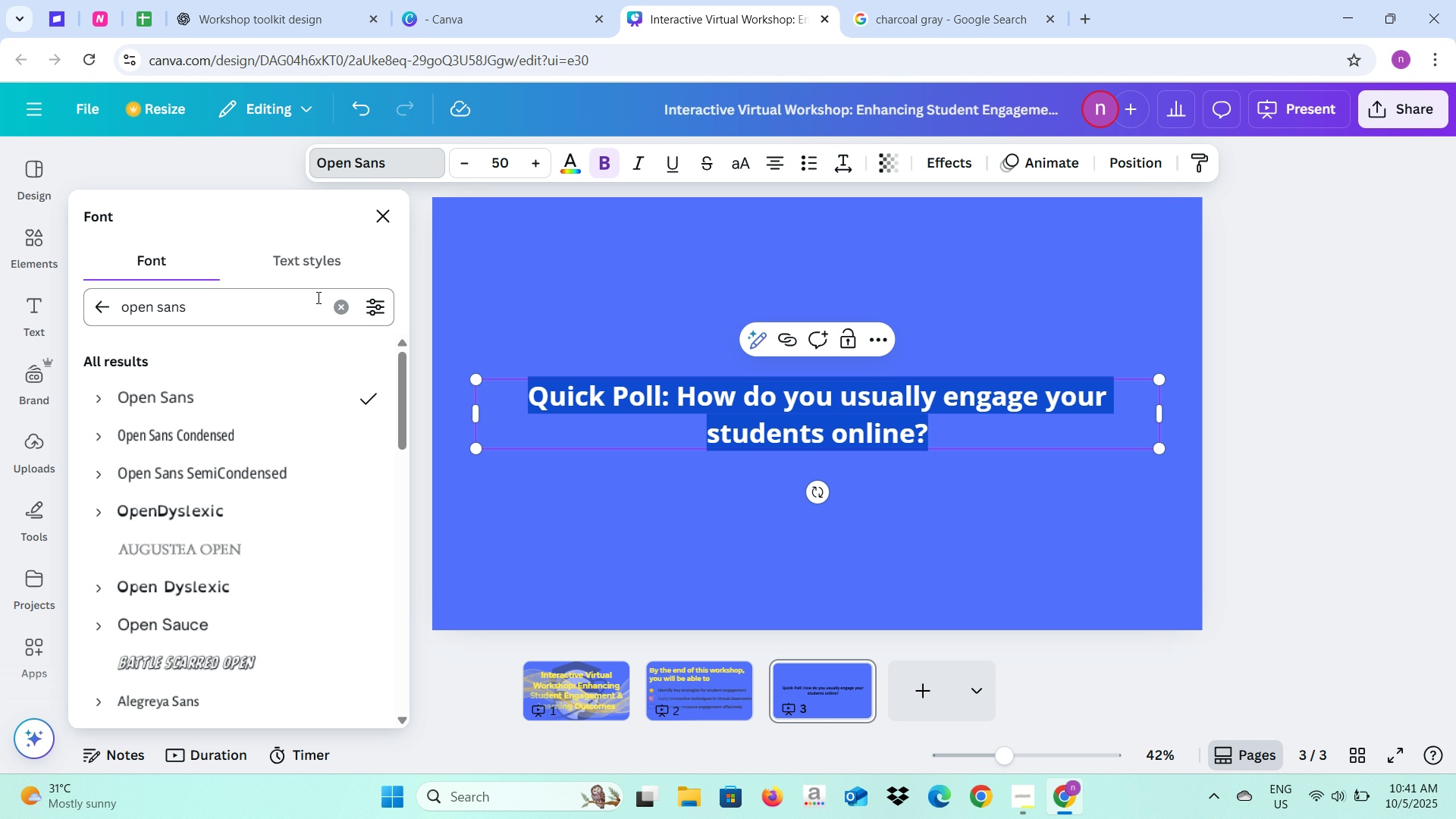 
left_click([344, 303])
 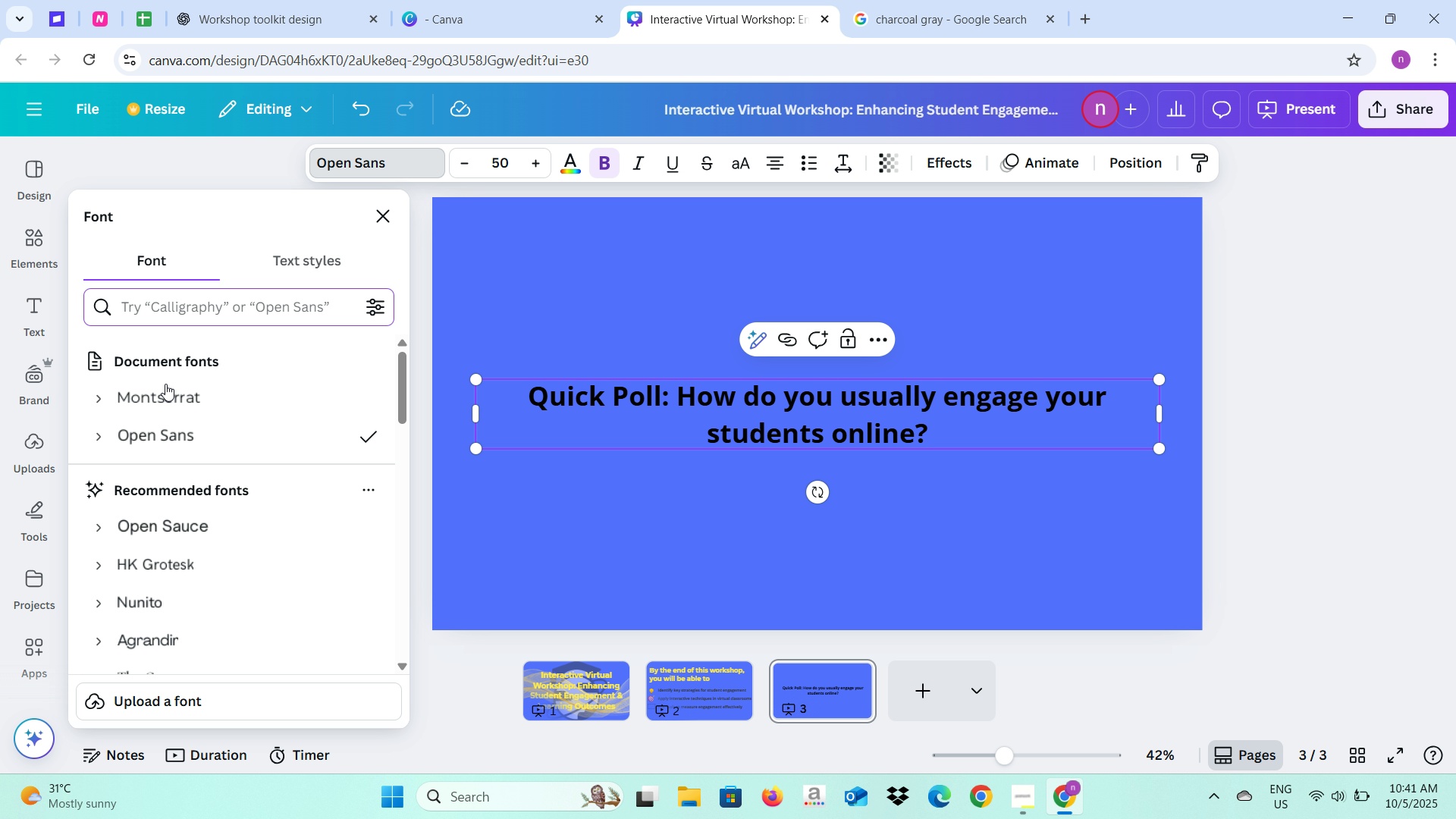 
left_click([171, 391])
 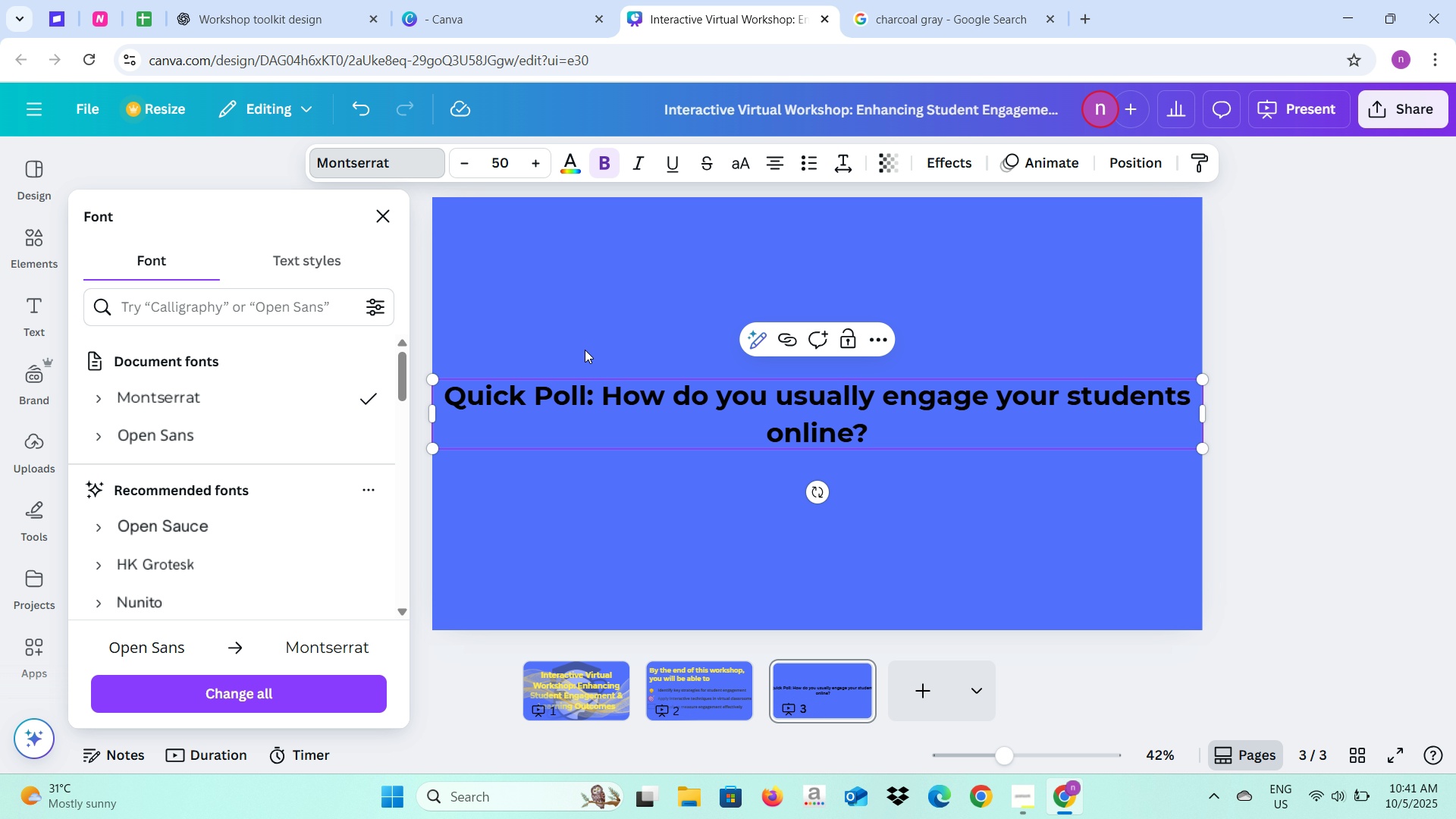 
left_click([566, 162])
 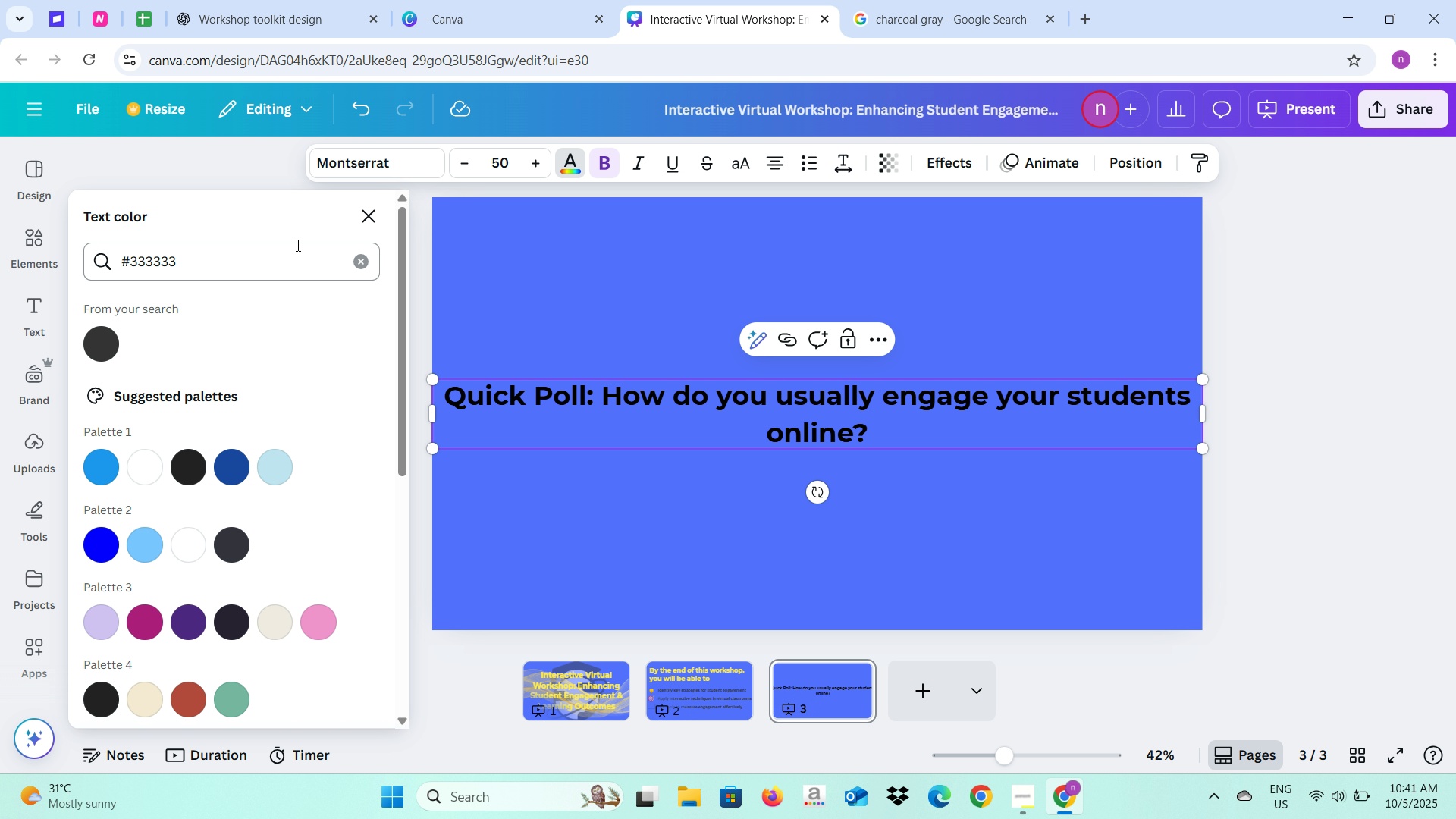 
left_click([361, 262])
 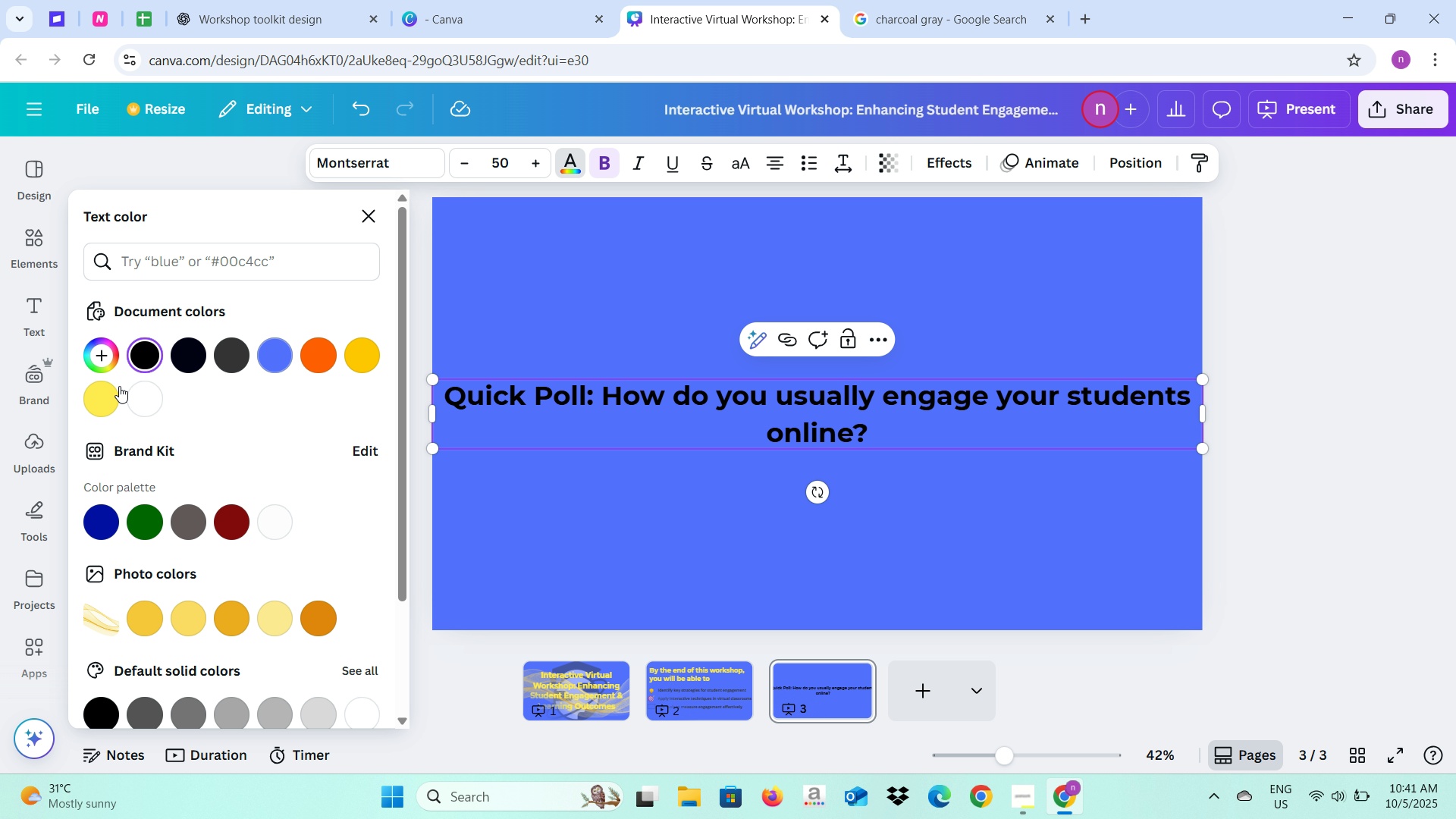 
left_click([113, 397])
 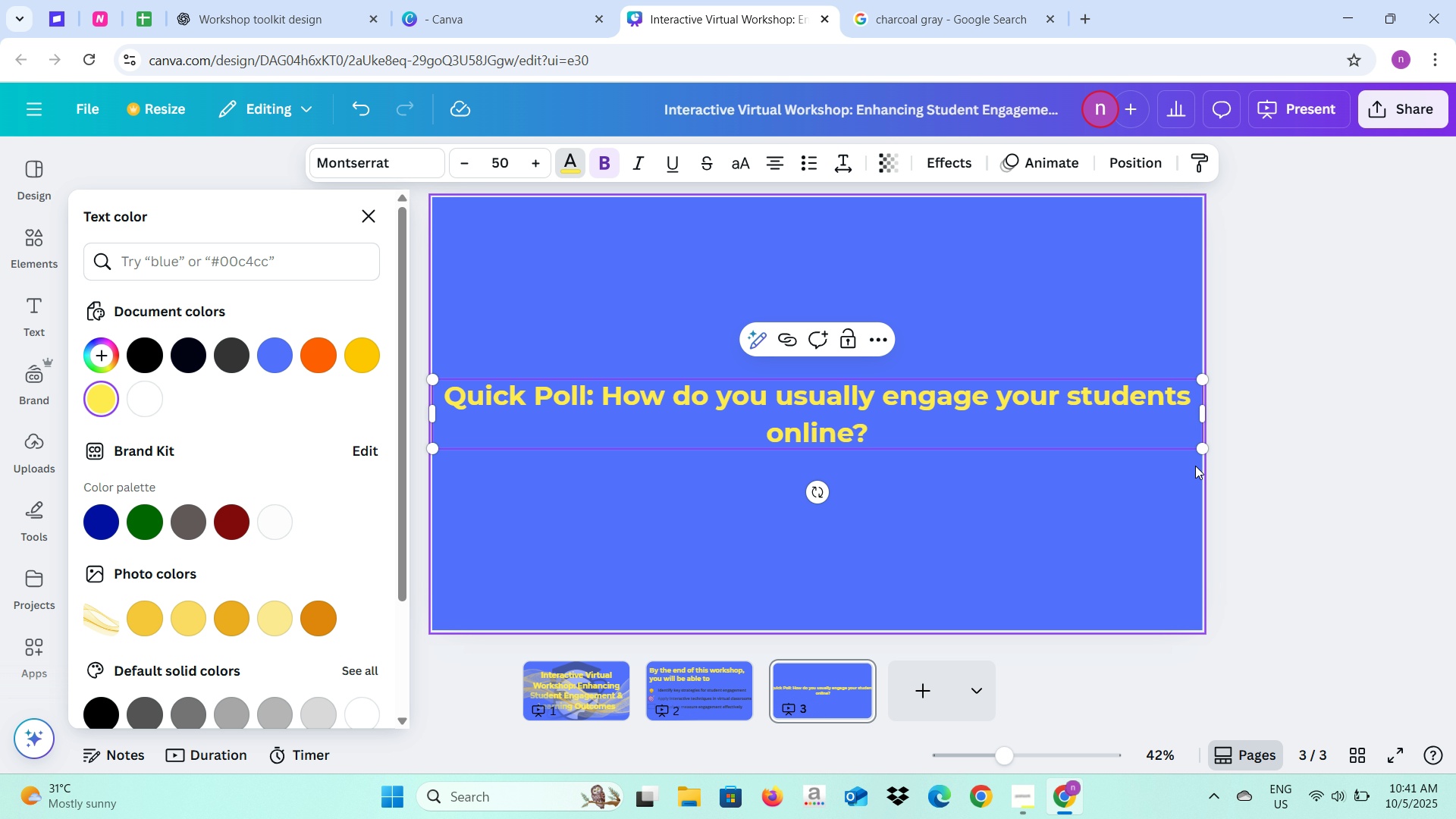 
left_click([1244, 475])
 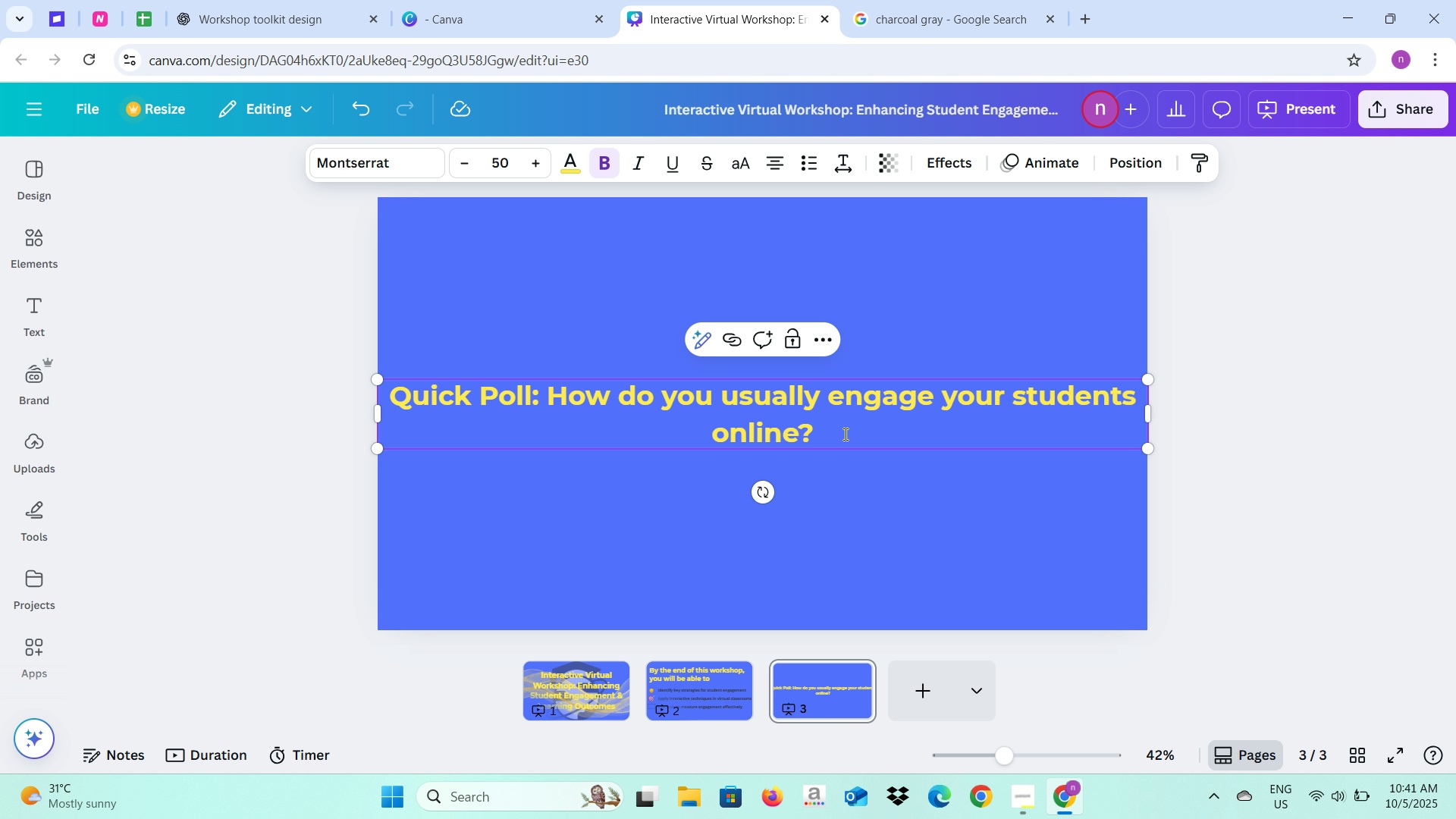 
left_click([844, 434])
 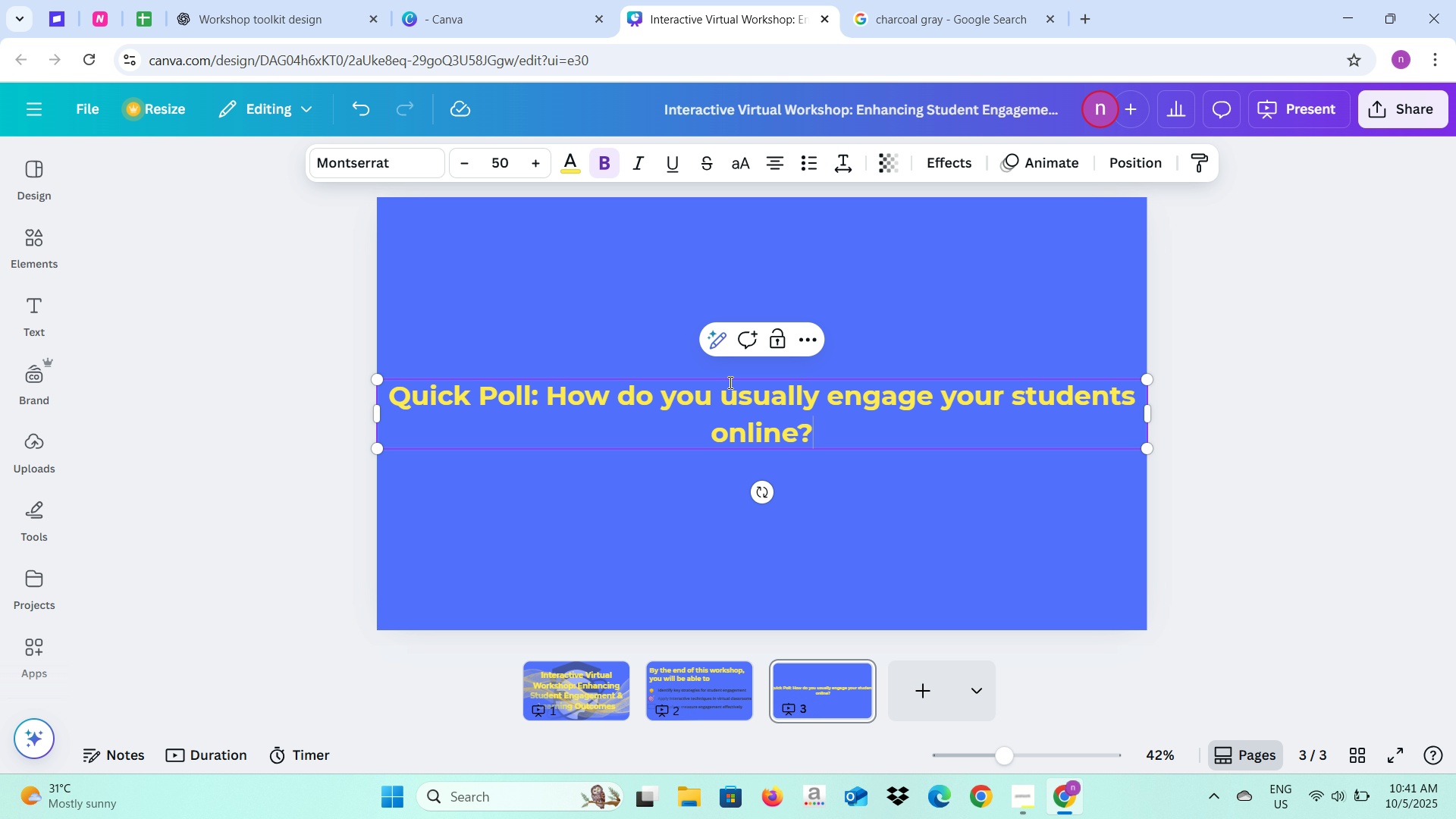 
left_click([1361, 382])
 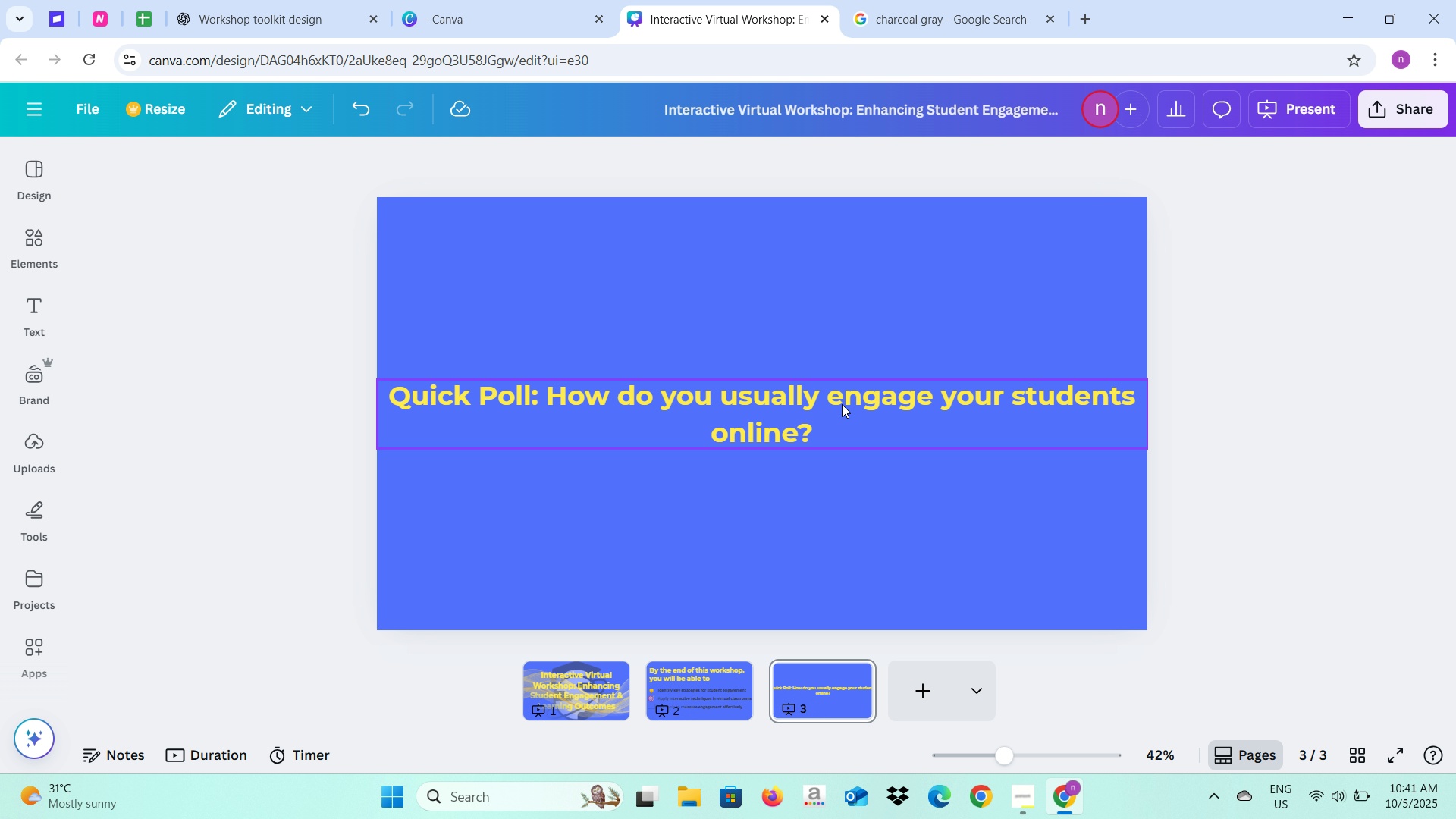 
left_click([842, 404])
 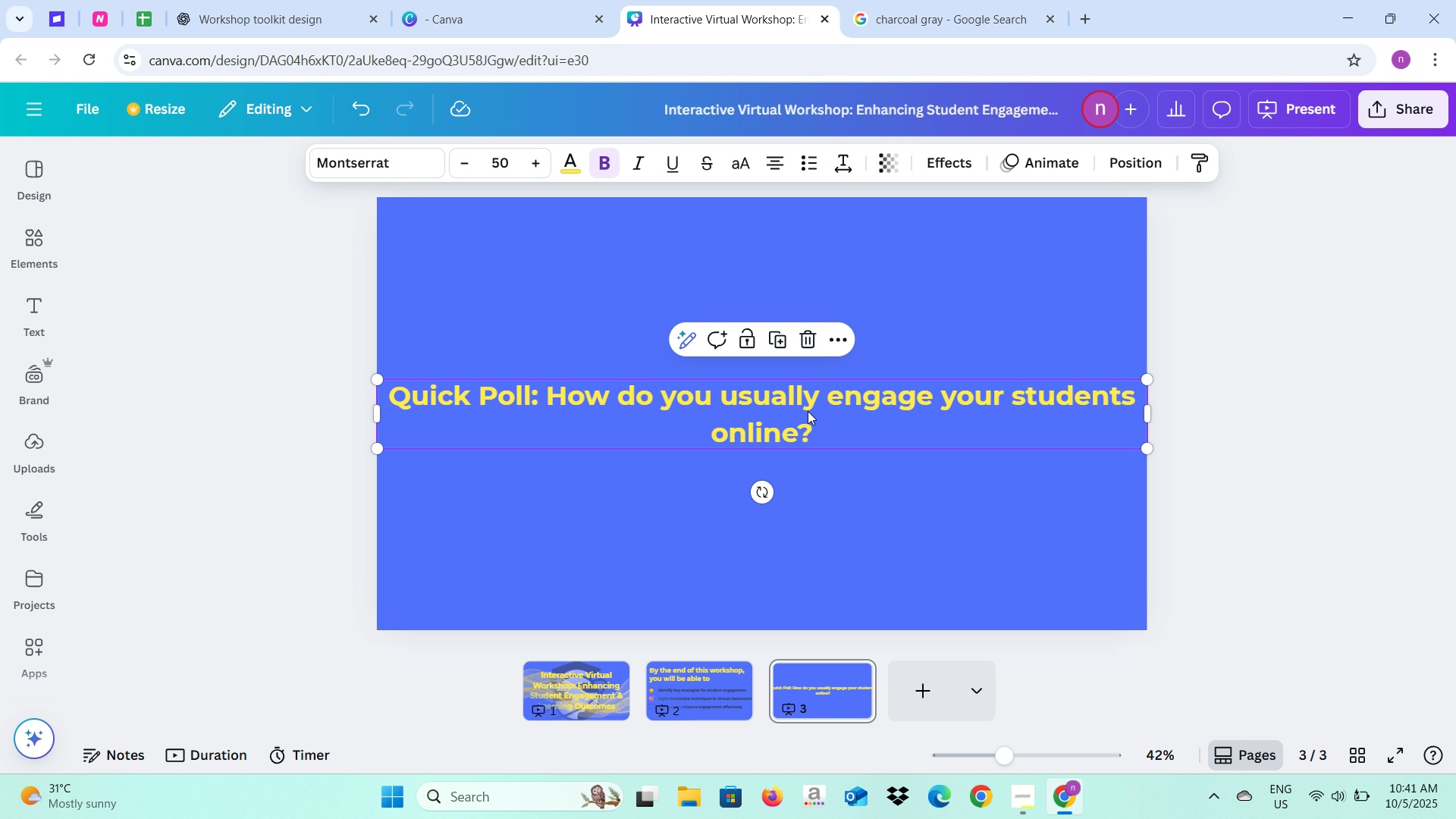 
left_click_drag(start_coordinate=[808, 411], to_coordinate=[811, 285])
 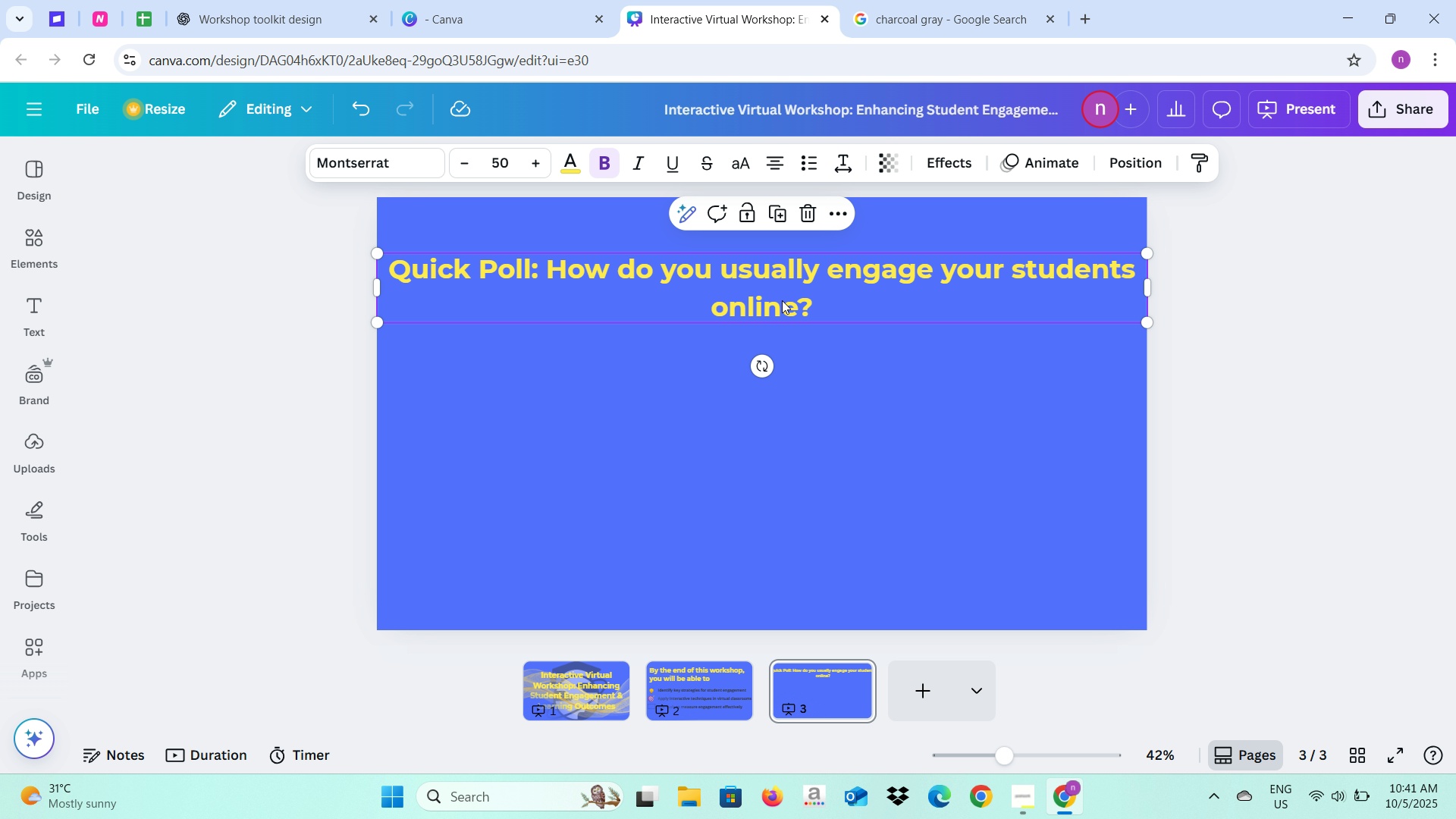 
left_click_drag(start_coordinate=[781, 300], to_coordinate=[780, 322])
 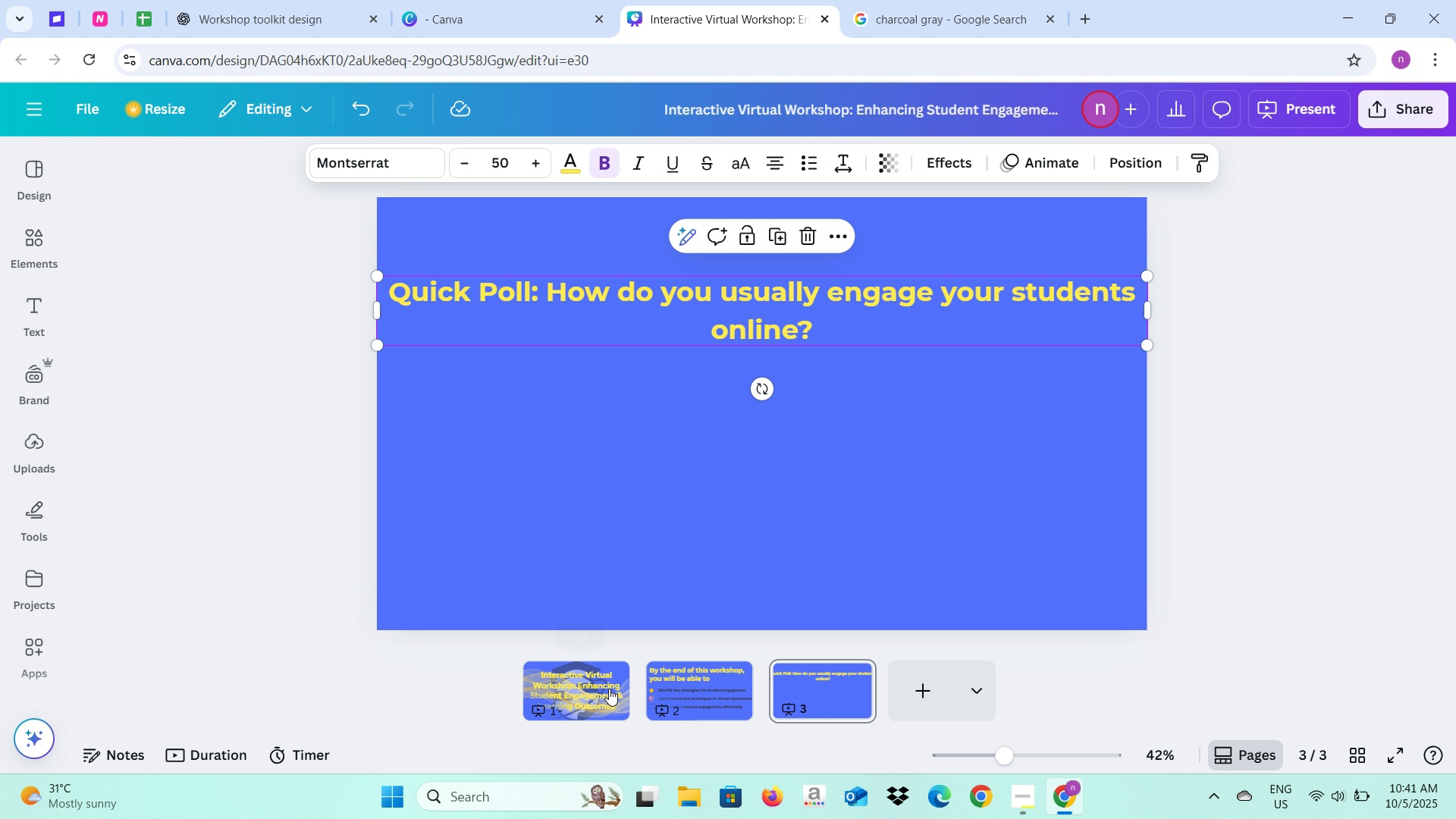 
left_click([609, 689])
 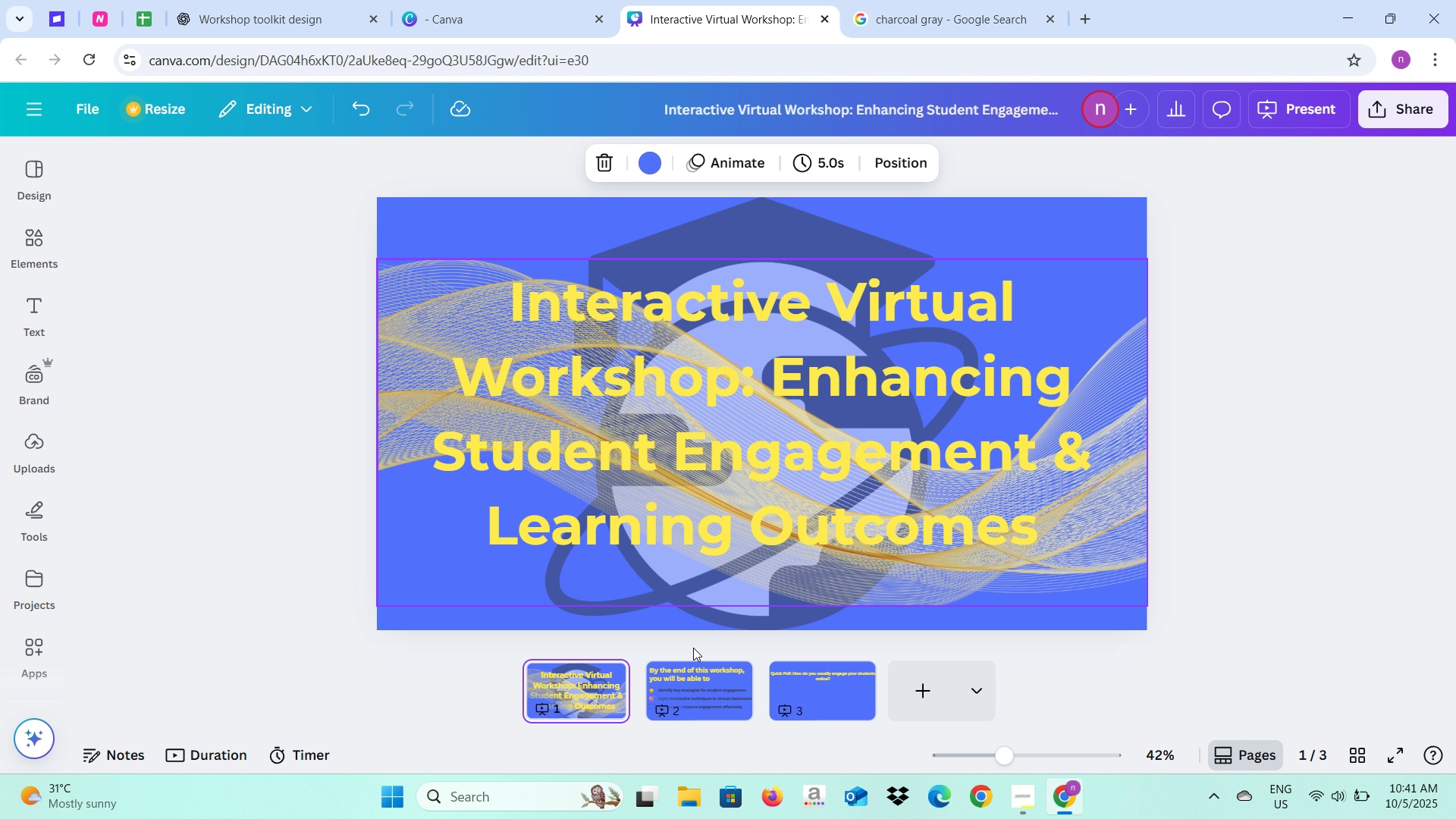 
left_click([701, 674])
 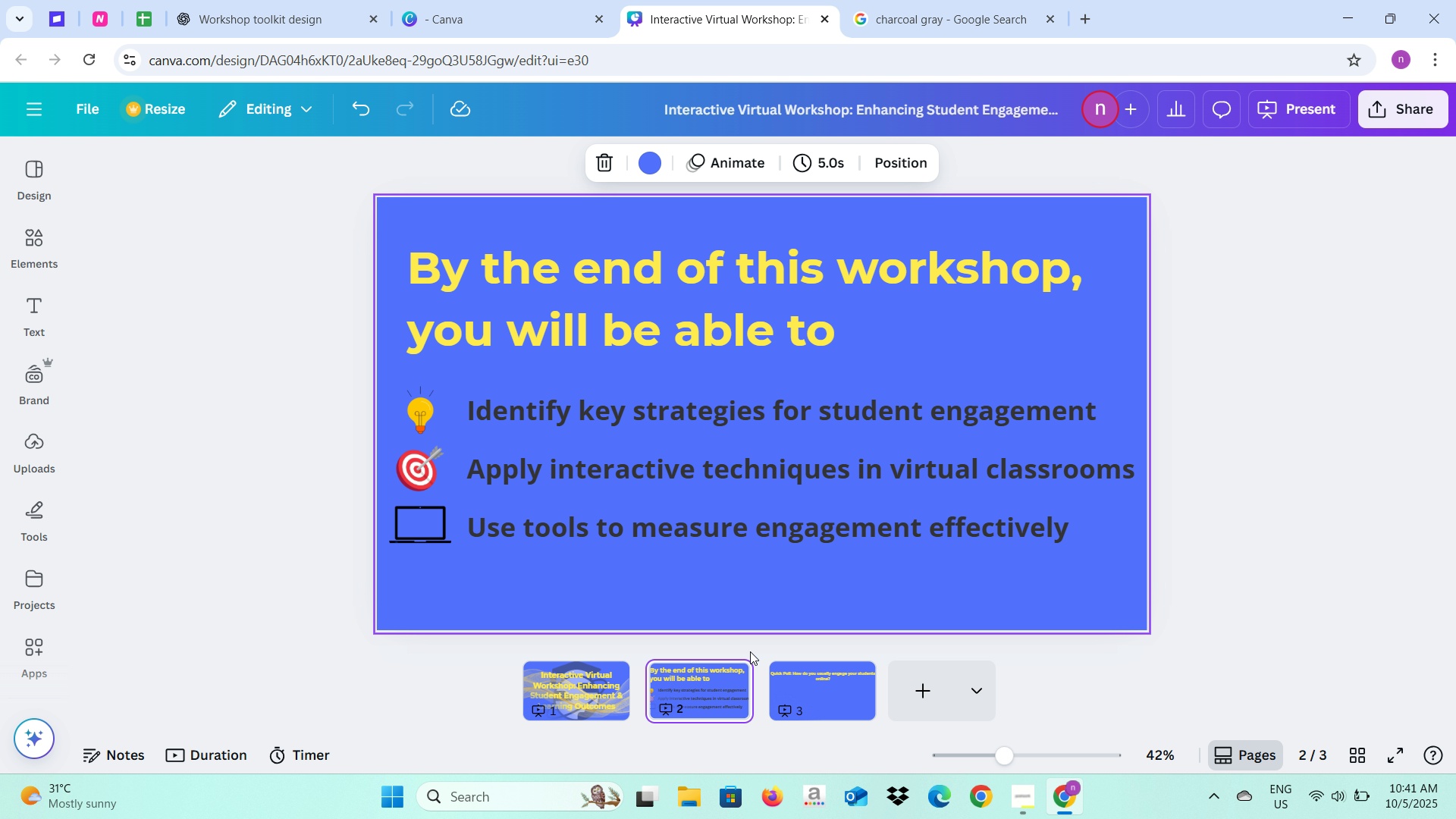 
left_click([779, 702])
 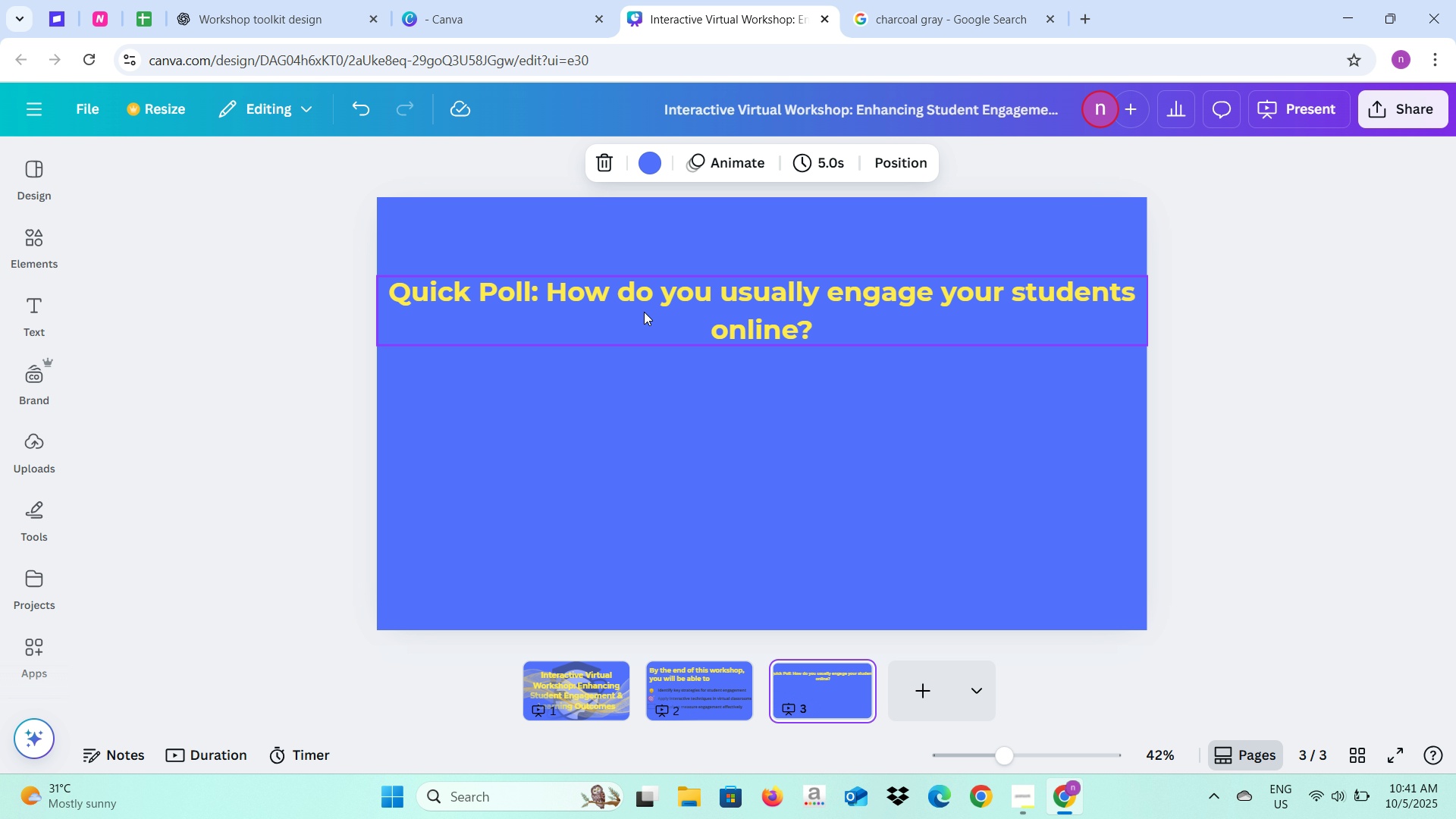 
left_click([644, 312])
 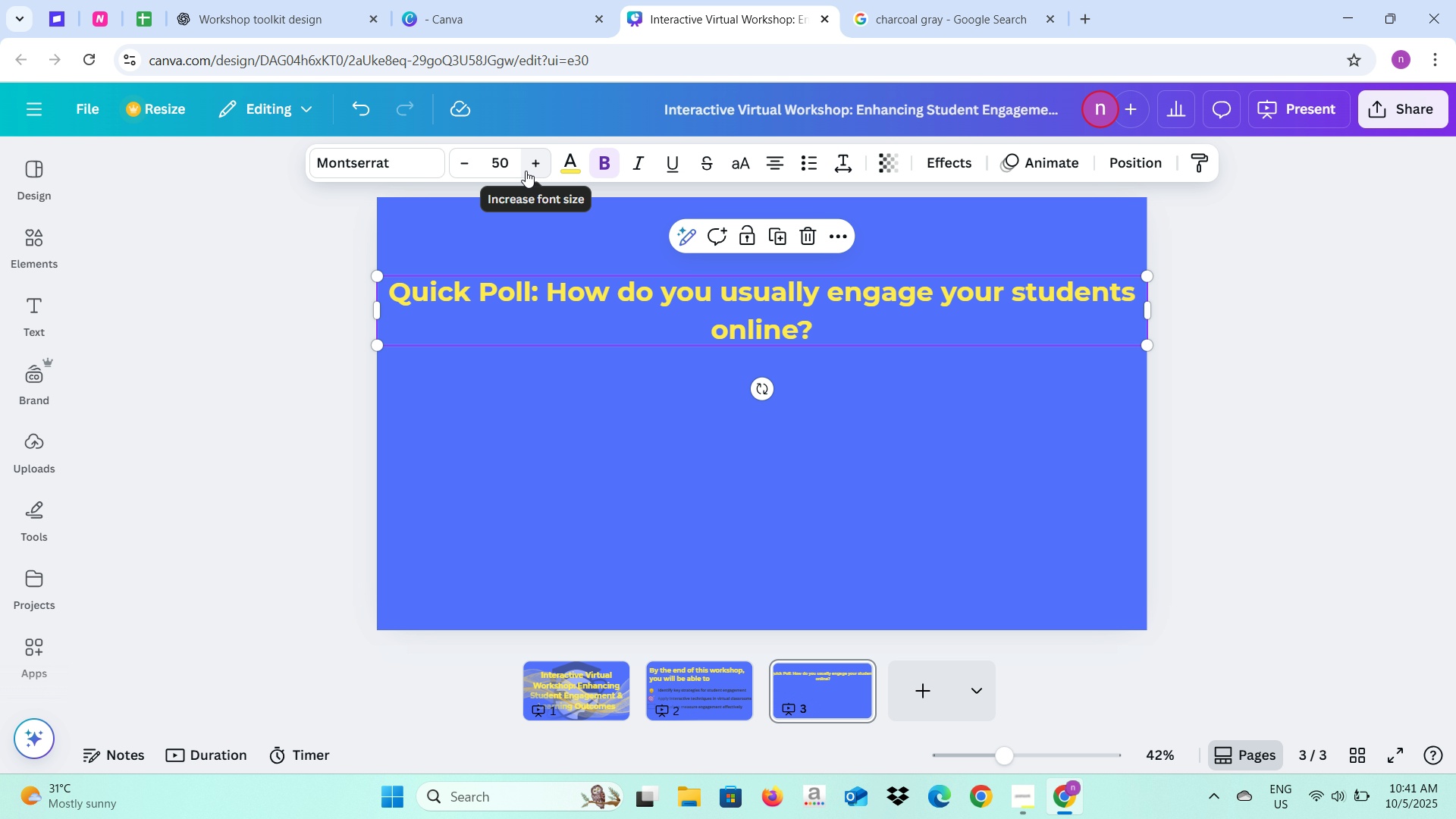 
double_click([526, 171])
 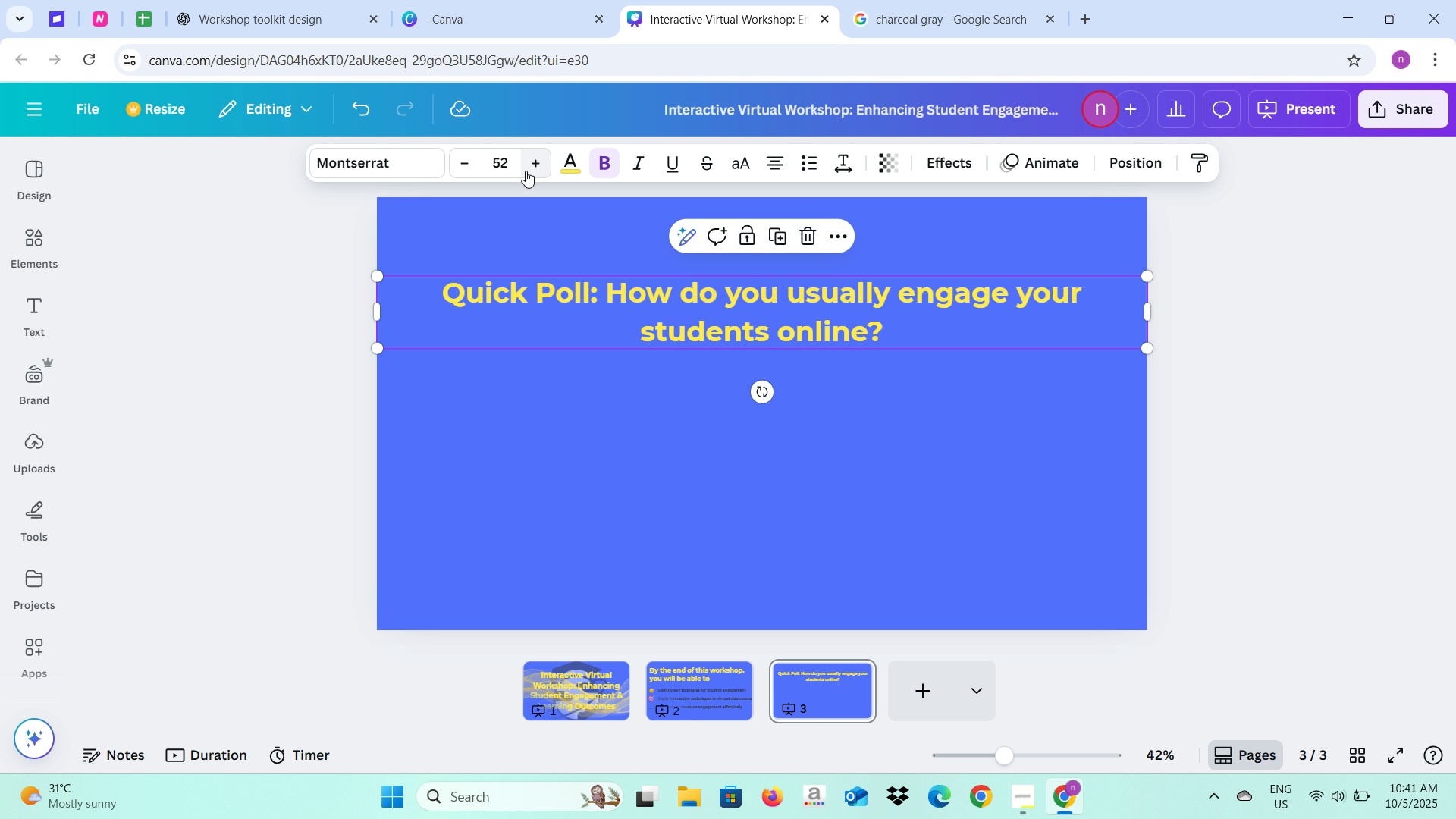 
triple_click([526, 171])
 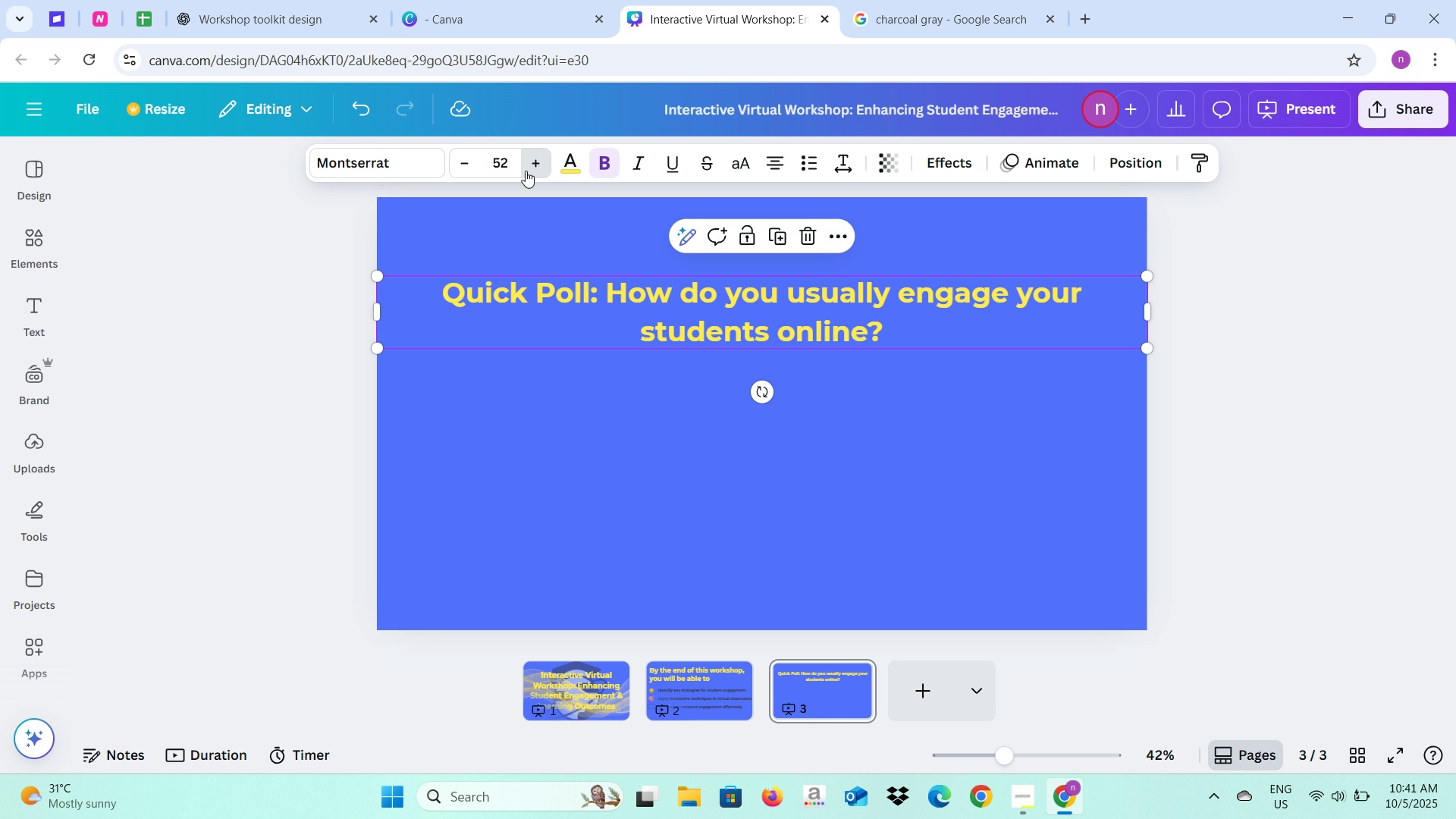 
triple_click([526, 171])
 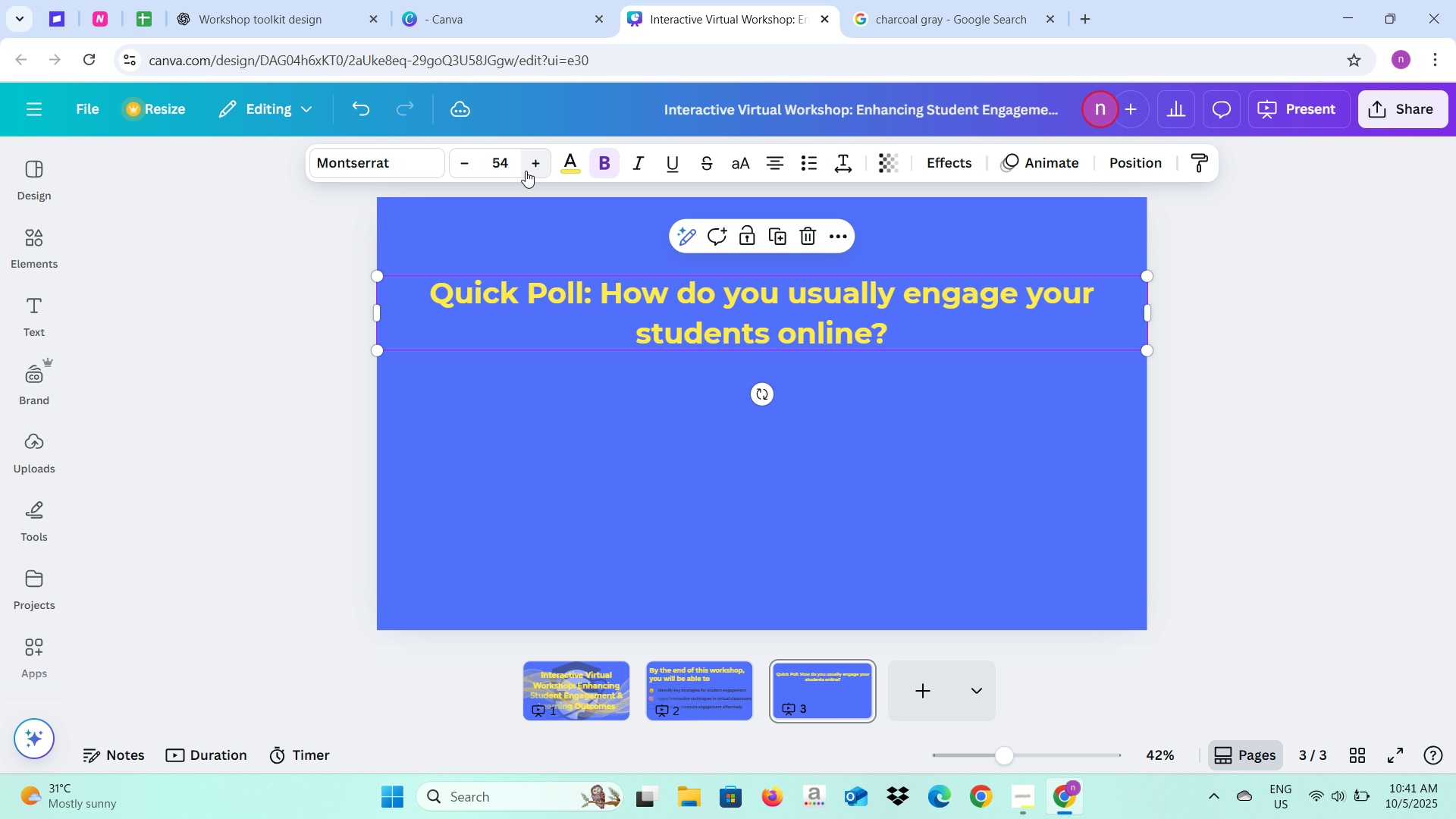 
double_click([526, 171])
 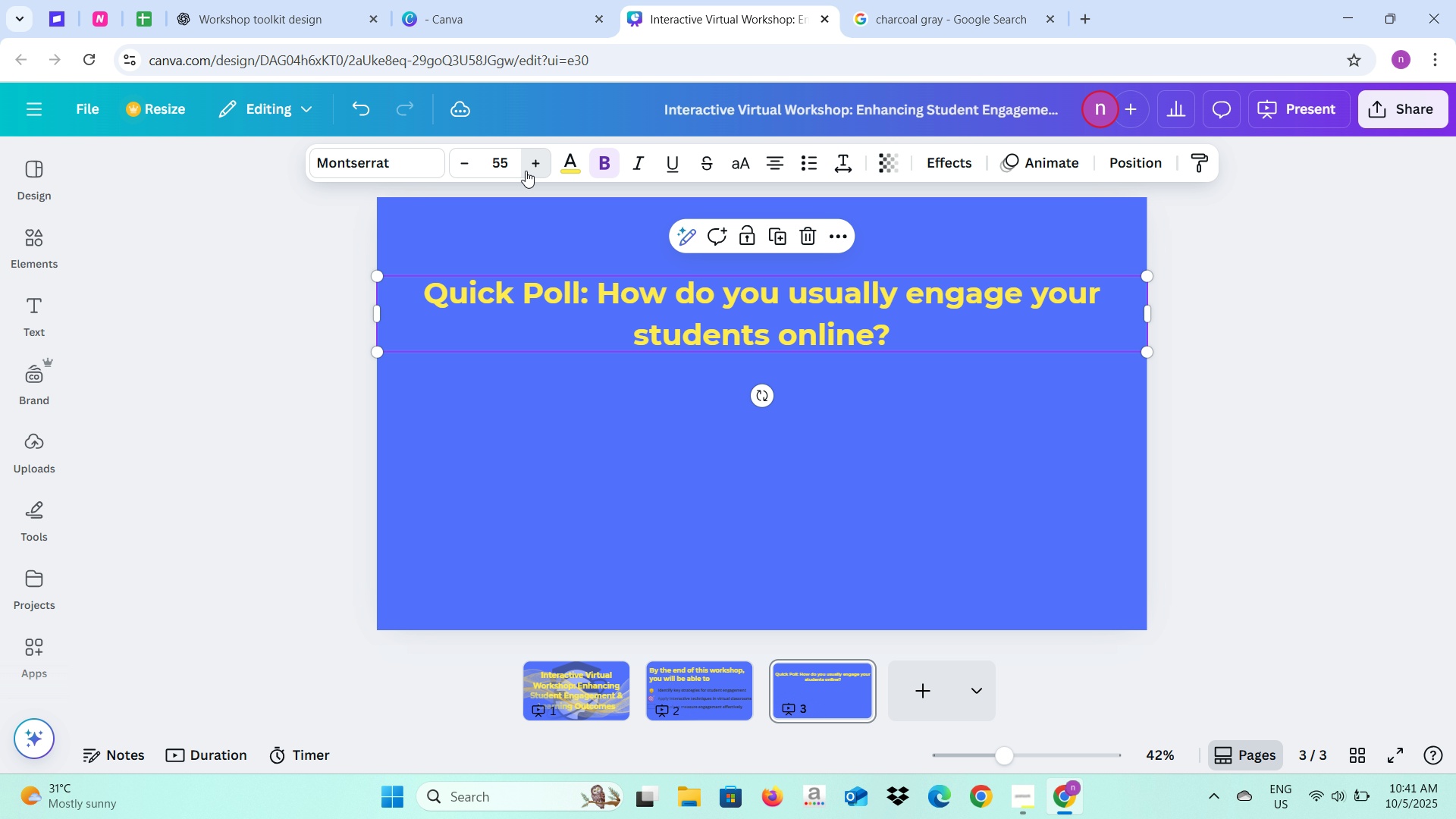 
triple_click([526, 171])
 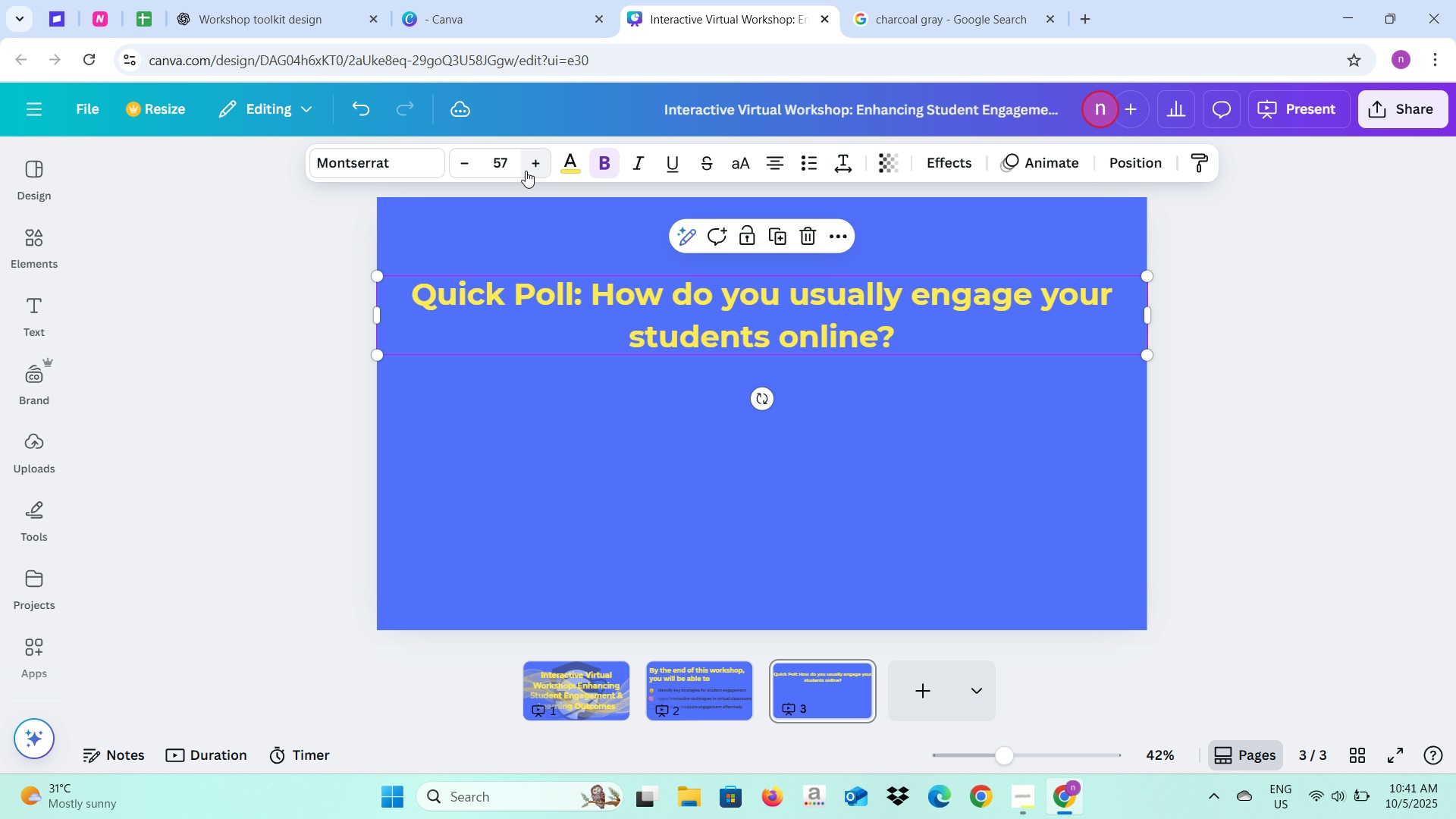 
triple_click([526, 171])
 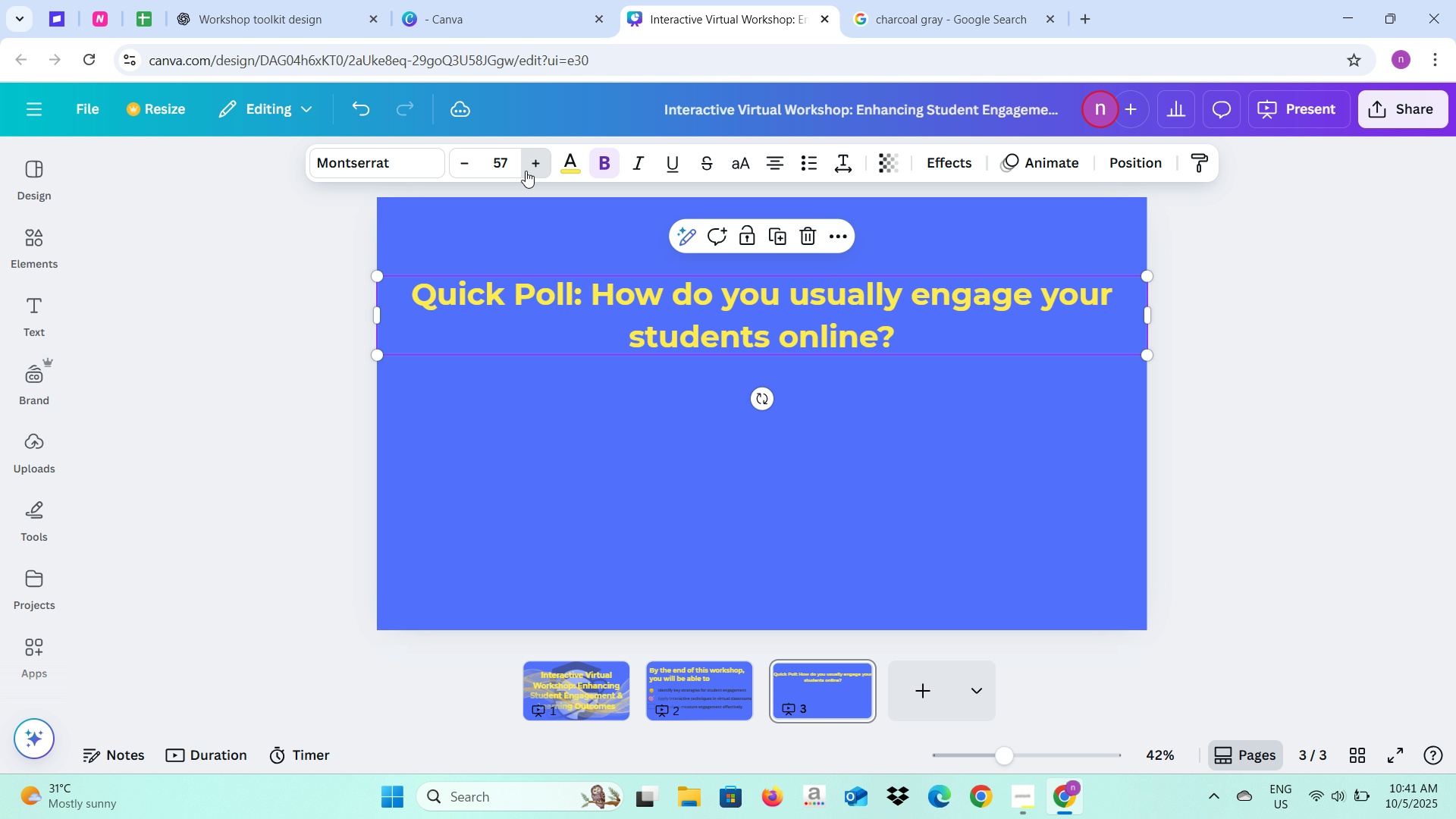 
triple_click([526, 171])
 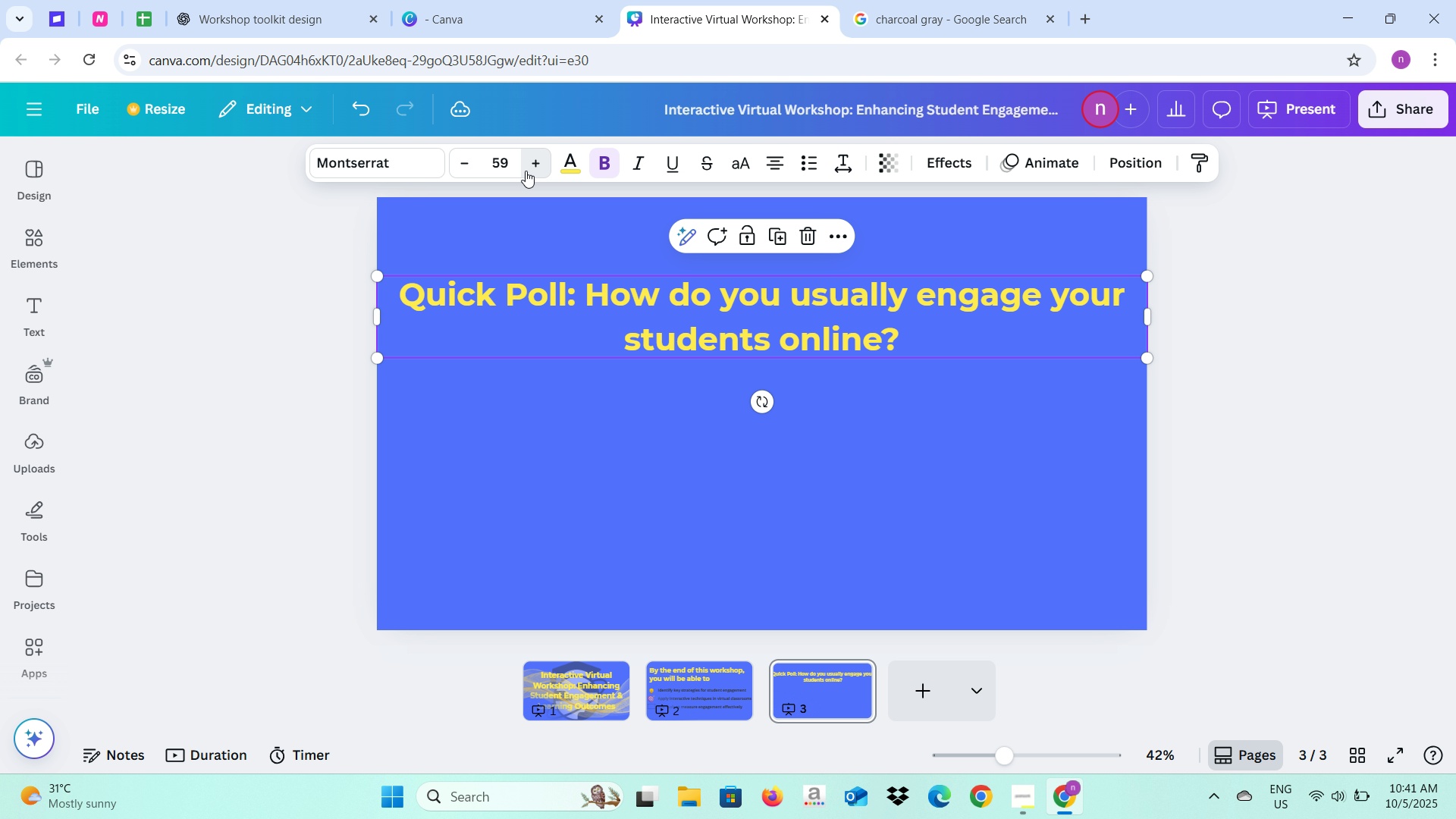 
triple_click([526, 171])
 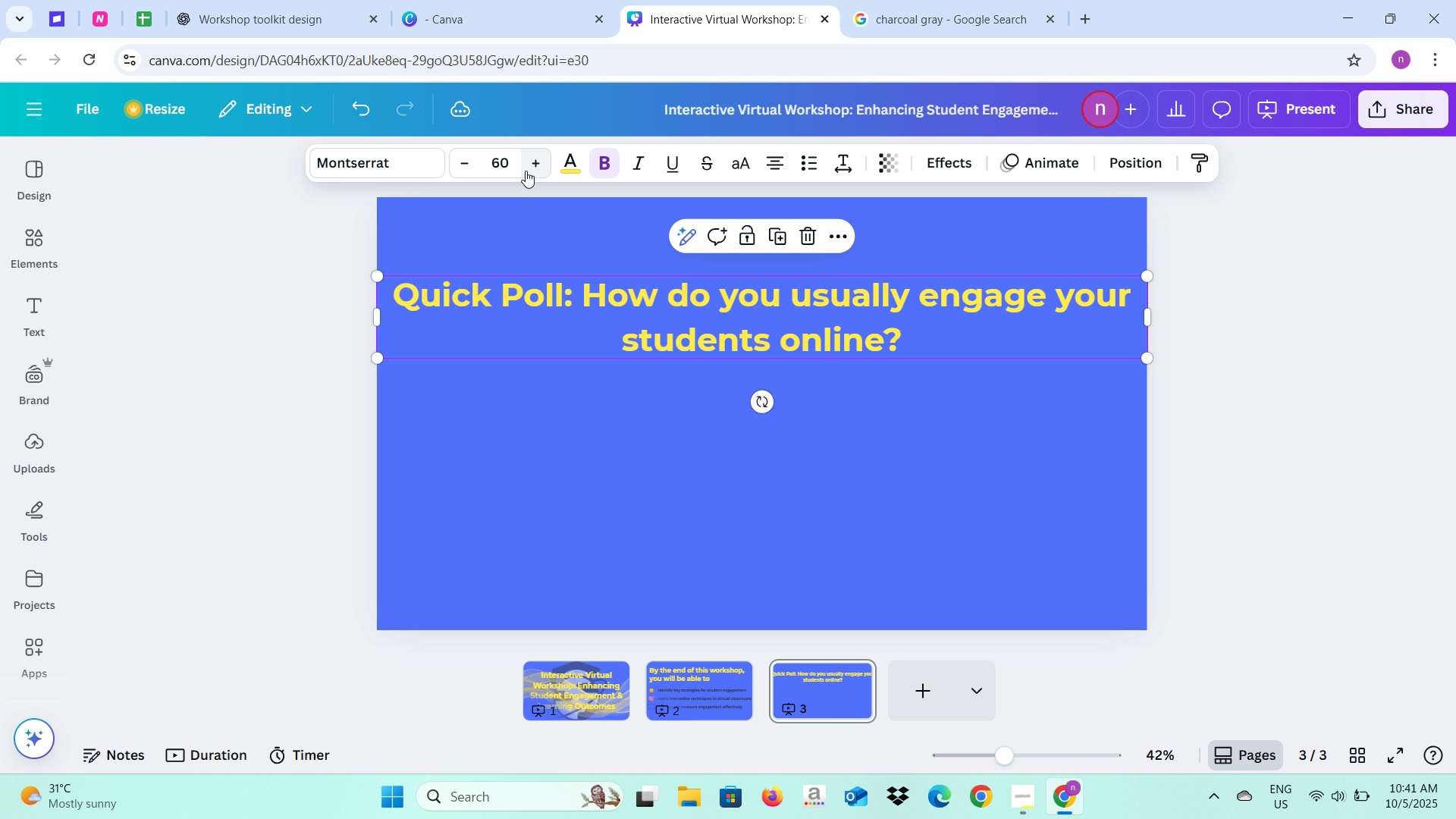 
triple_click([526, 171])
 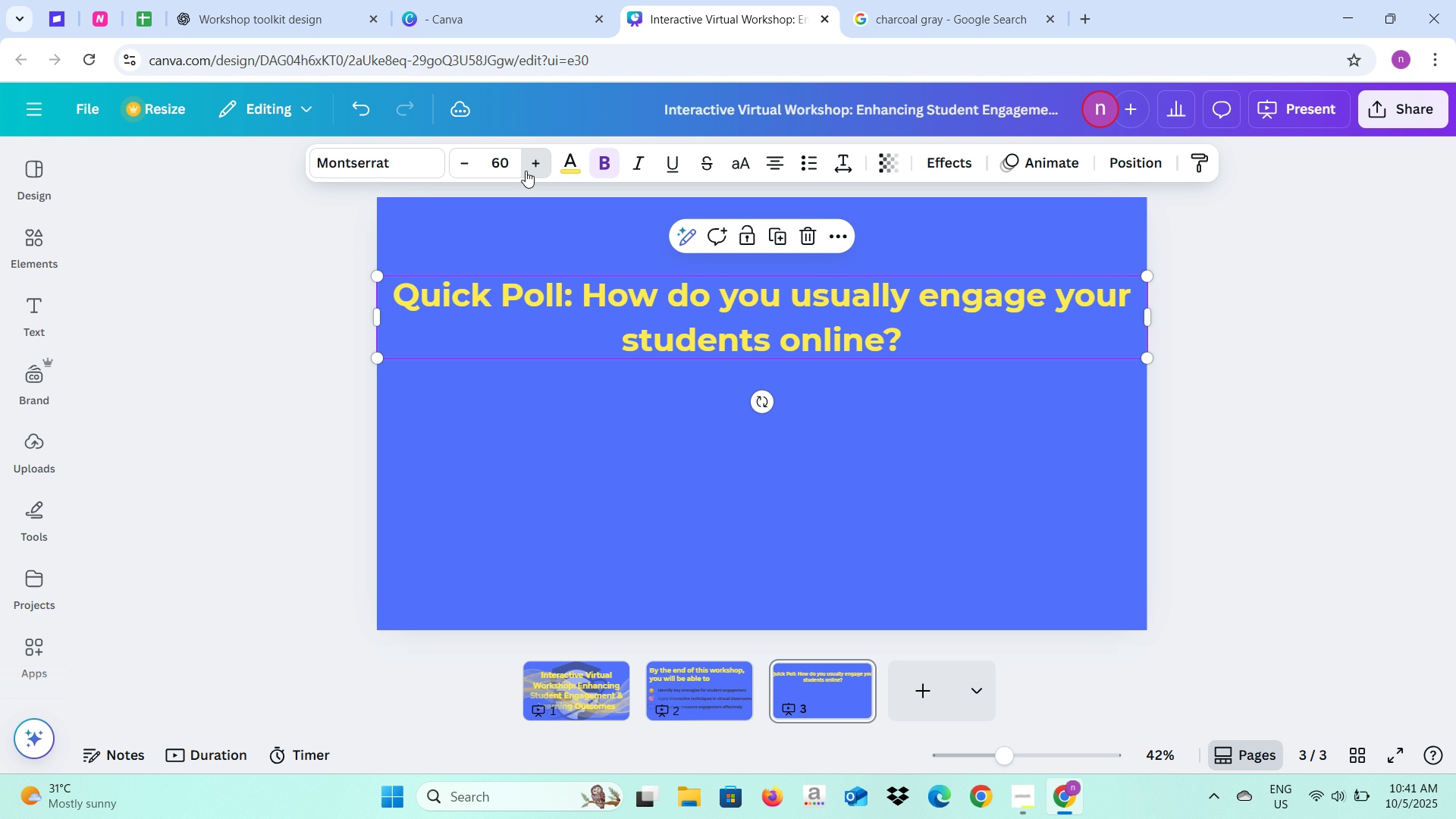 
triple_click([526, 171])
 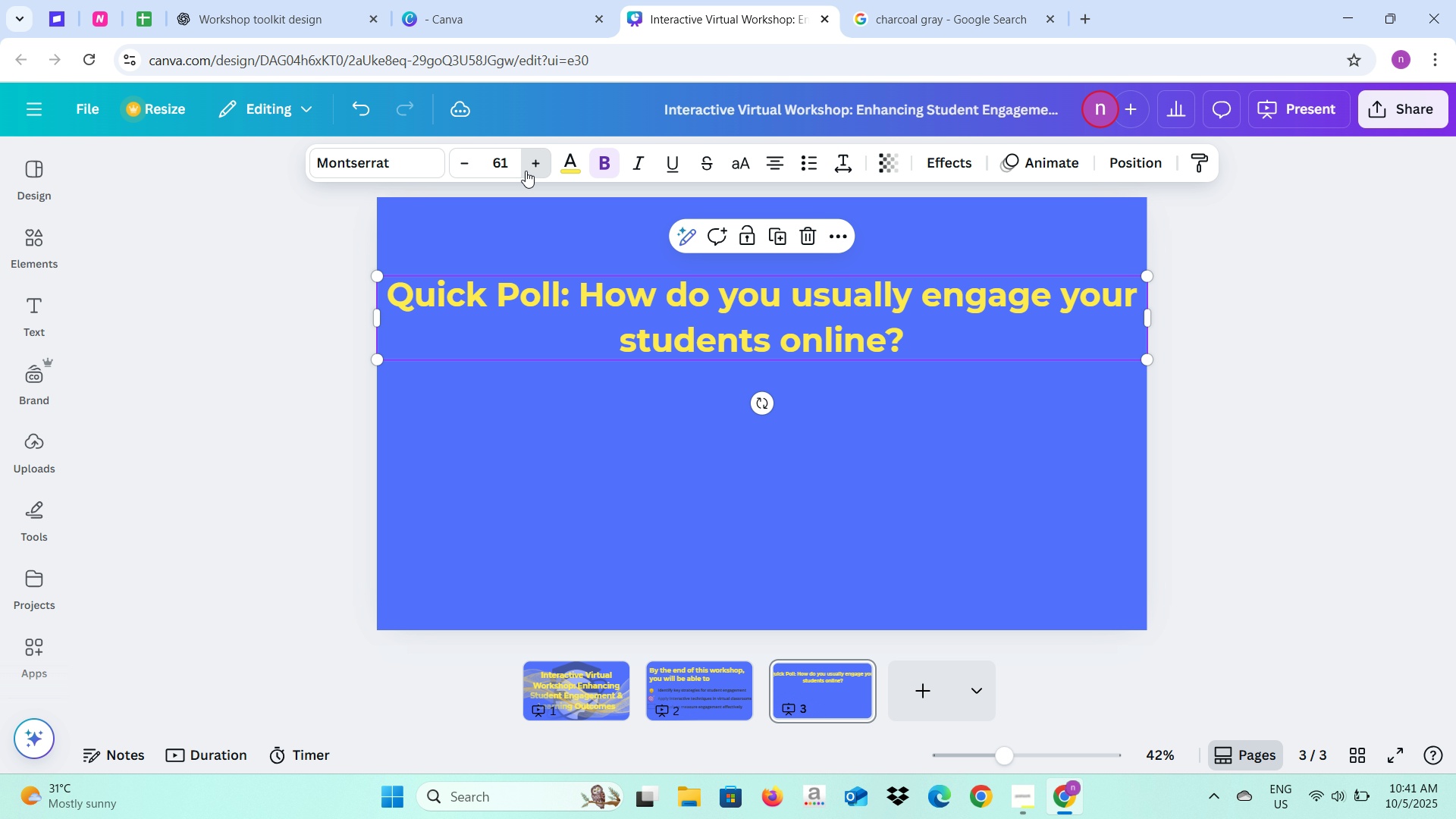 
triple_click([526, 171])
 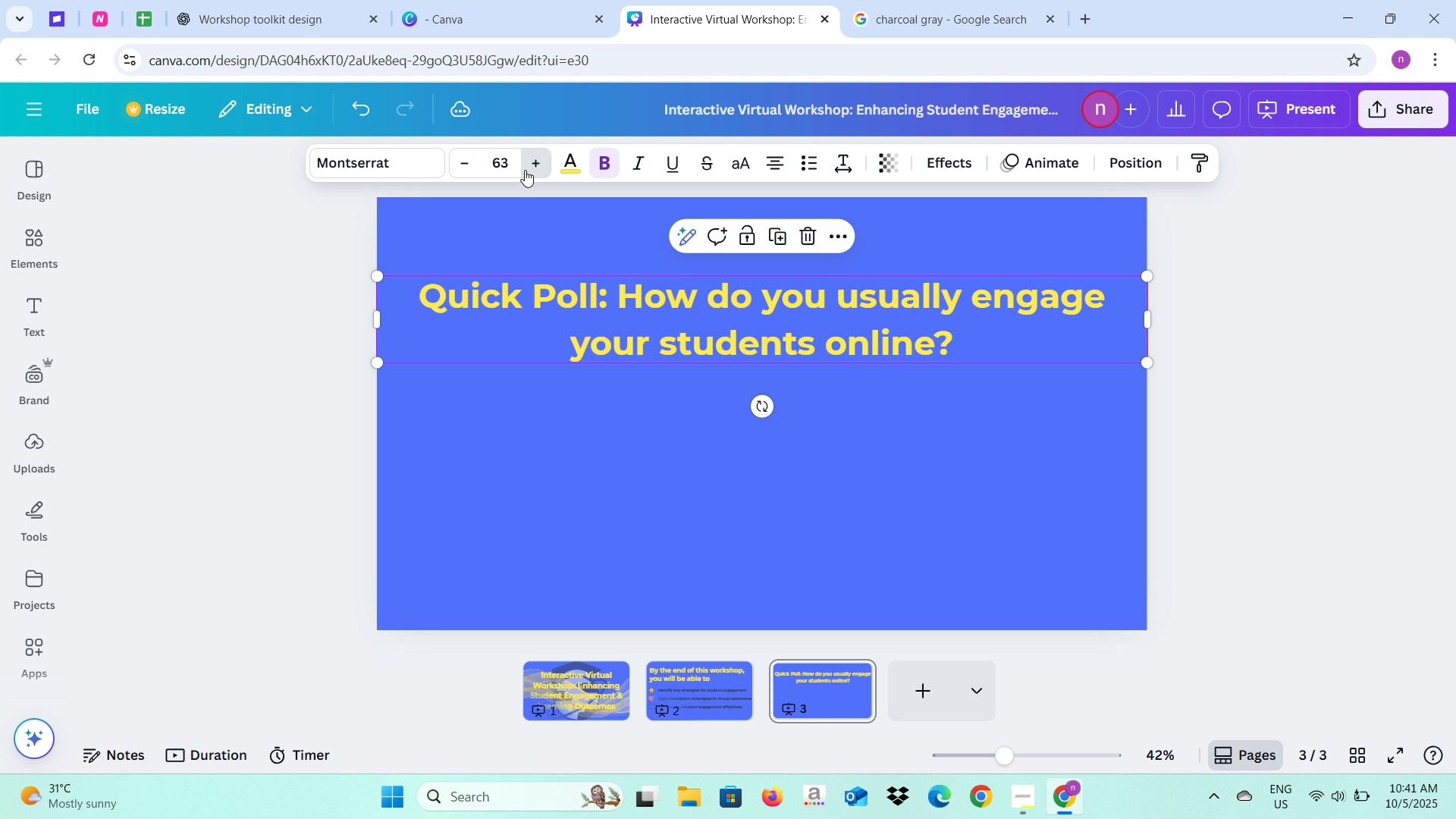 
triple_click([526, 171])
 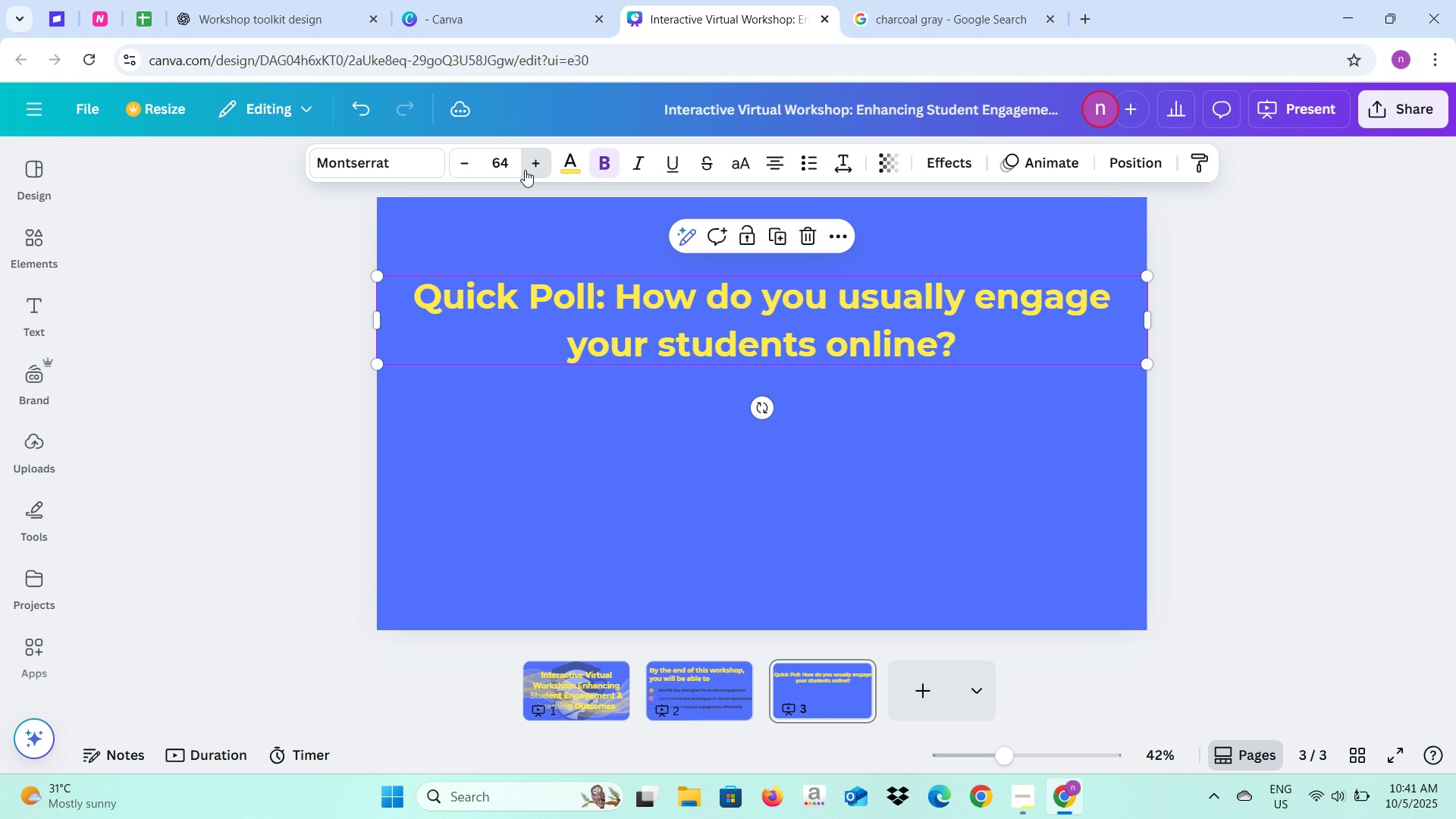 
triple_click([525, 170])
 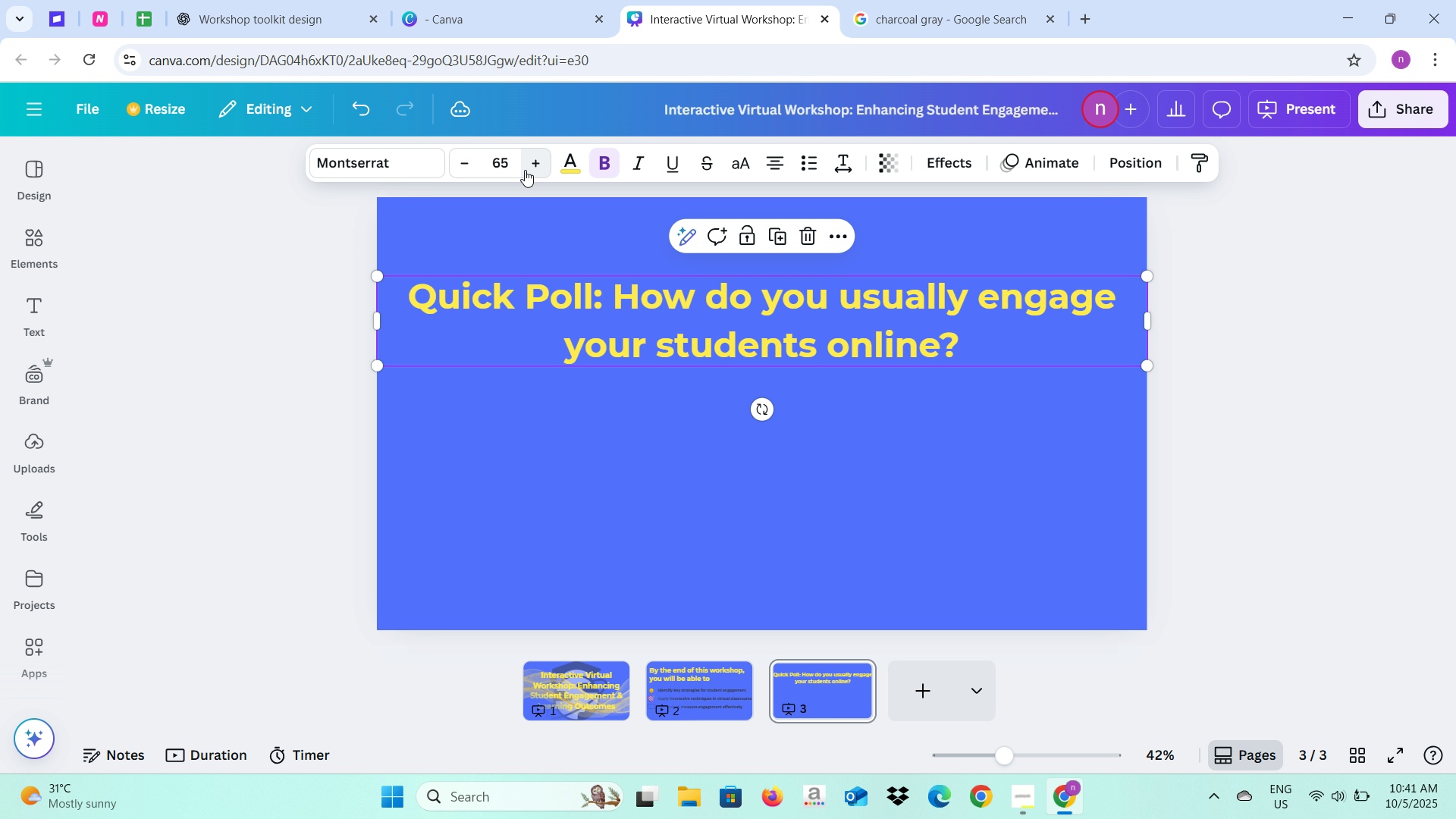 
triple_click([525, 170])
 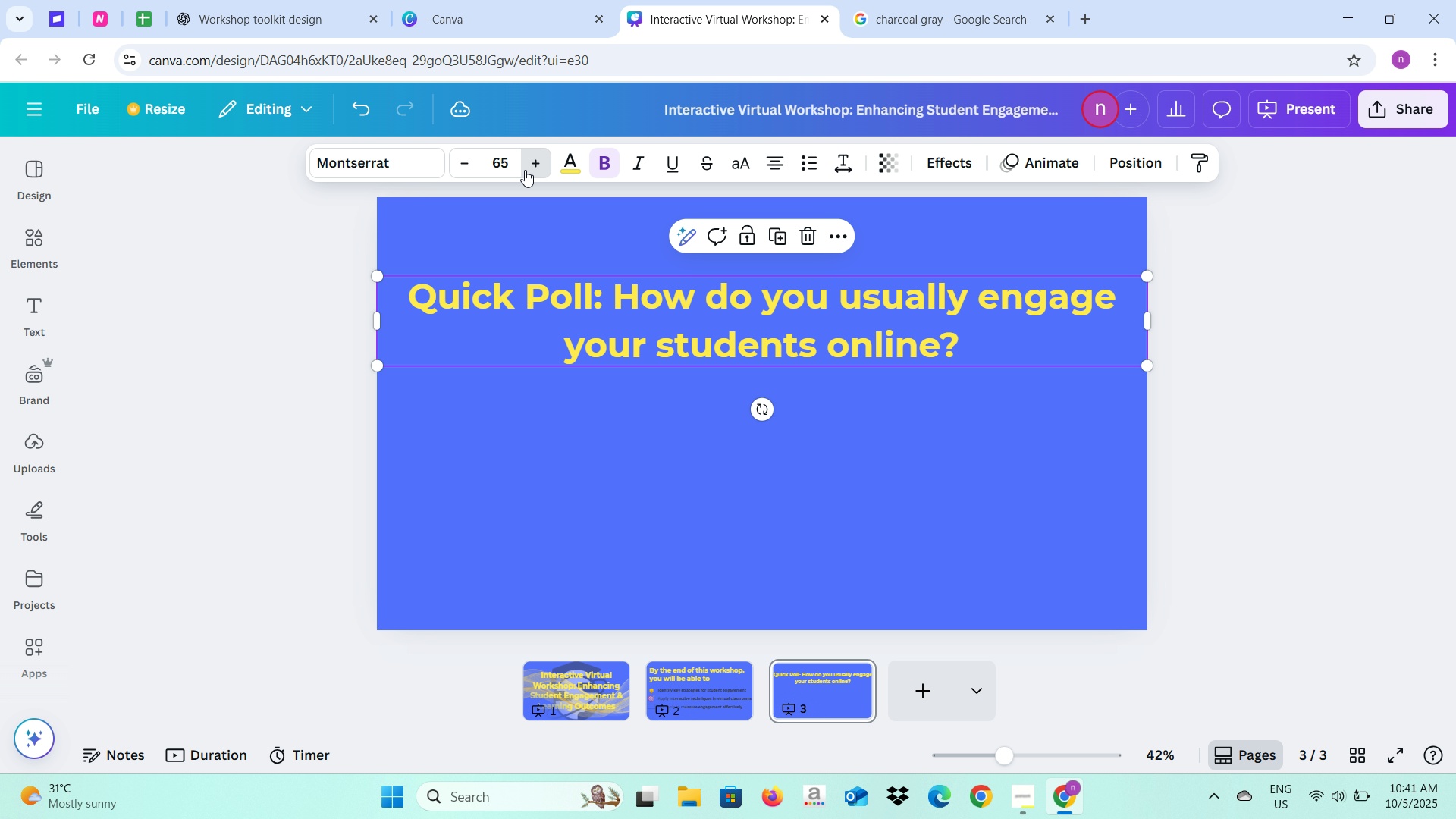 
triple_click([525, 170])
 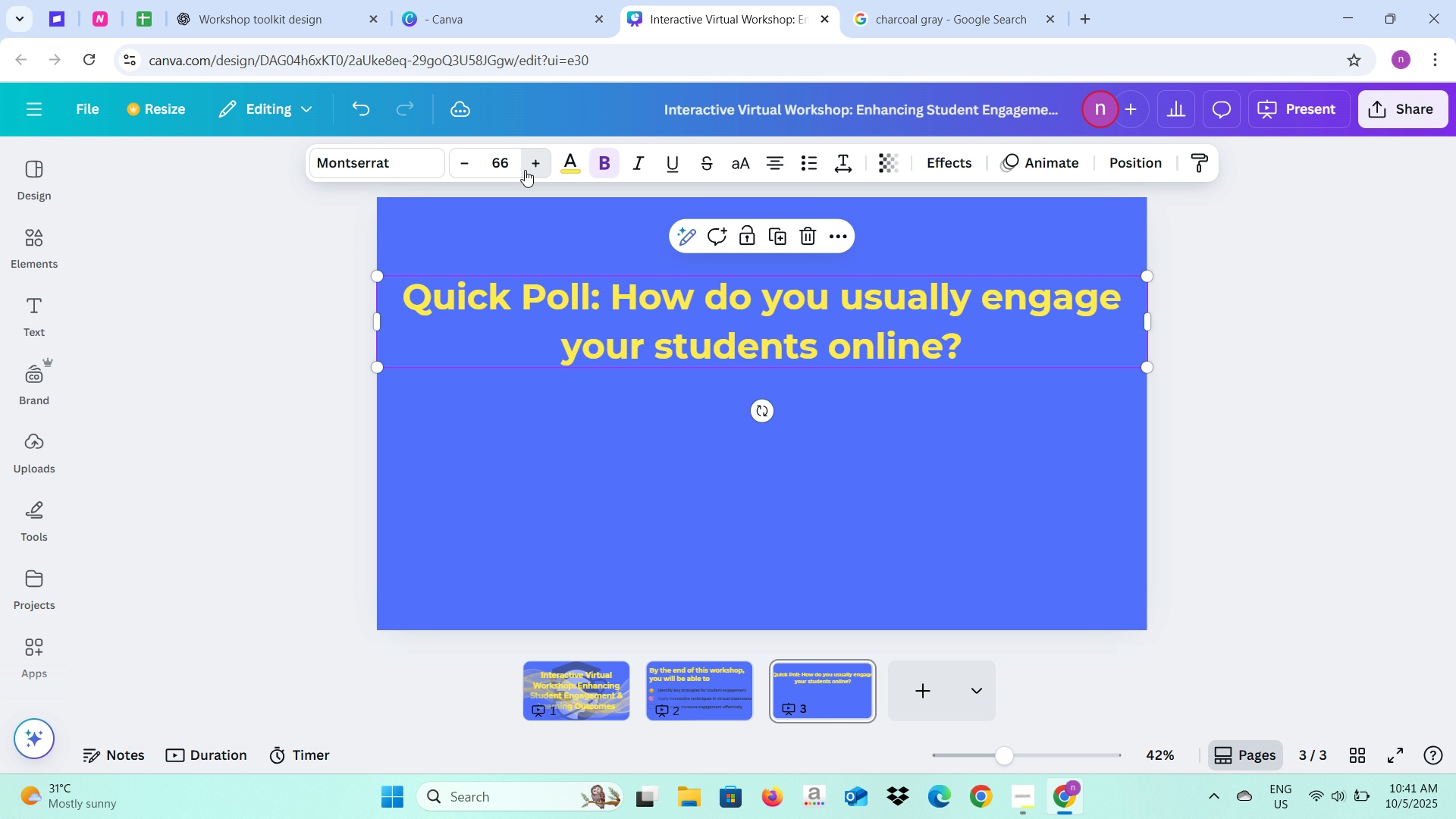 
triple_click([525, 170])
 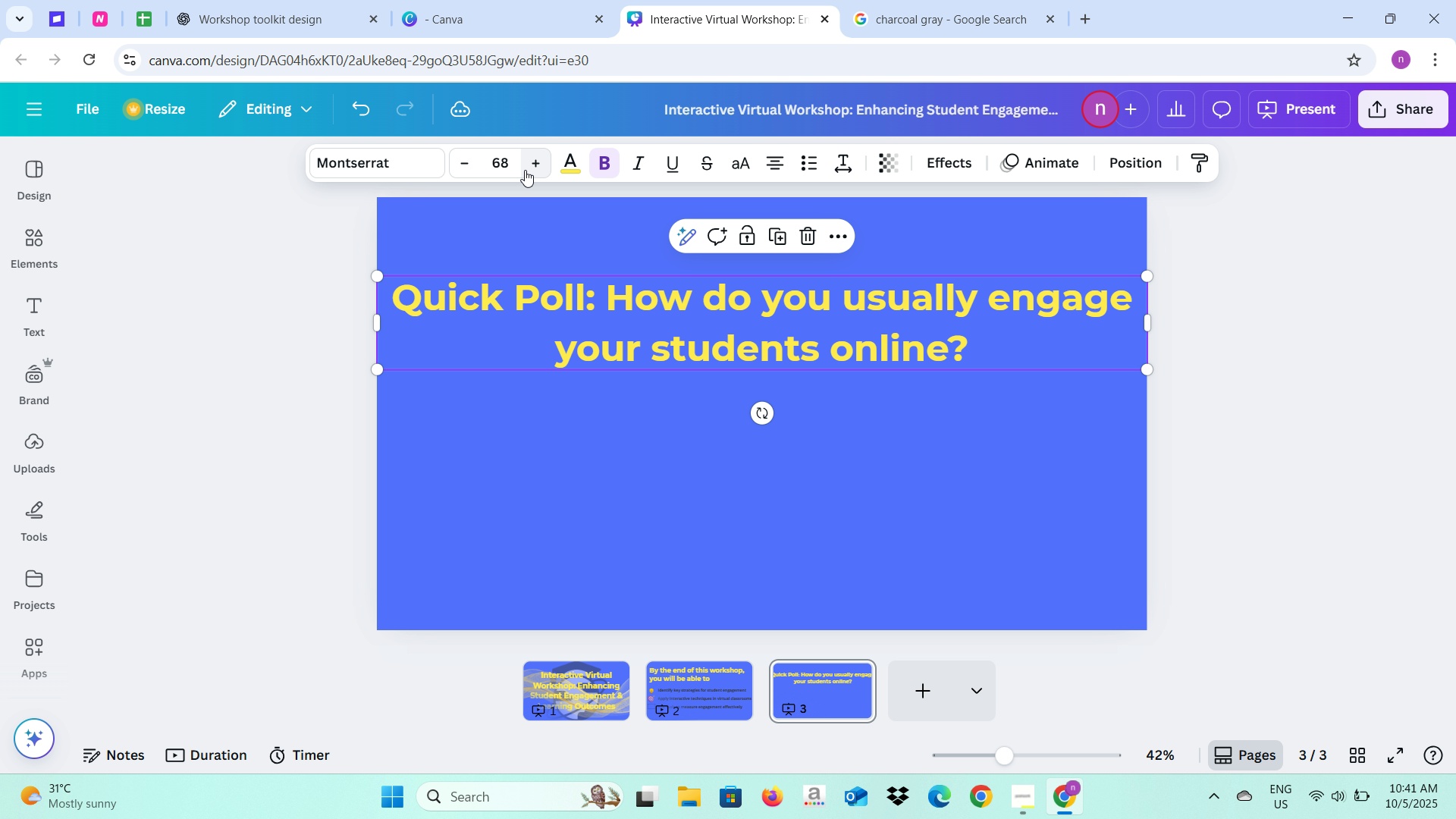 
triple_click([525, 170])
 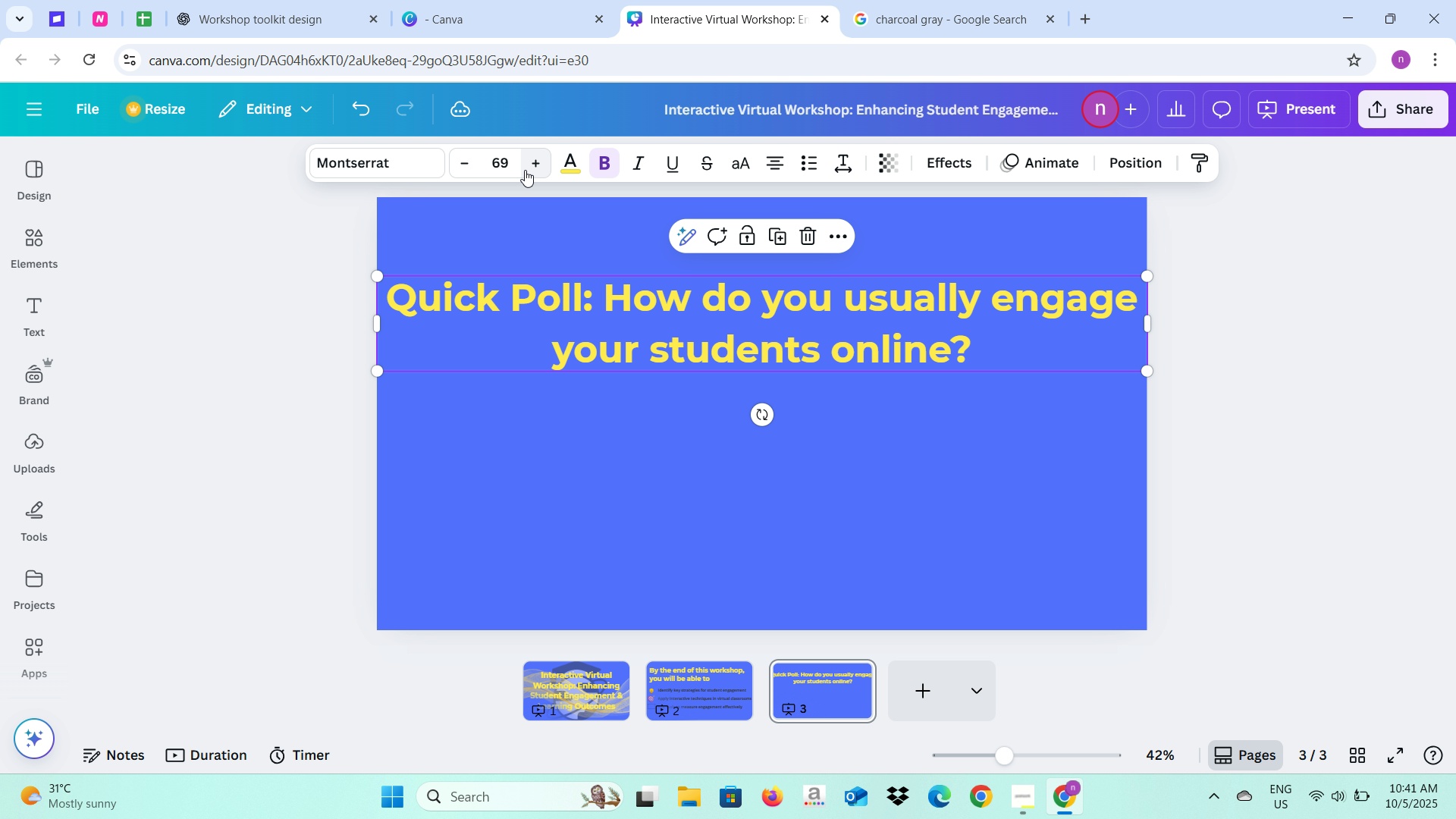 
triple_click([525, 170])
 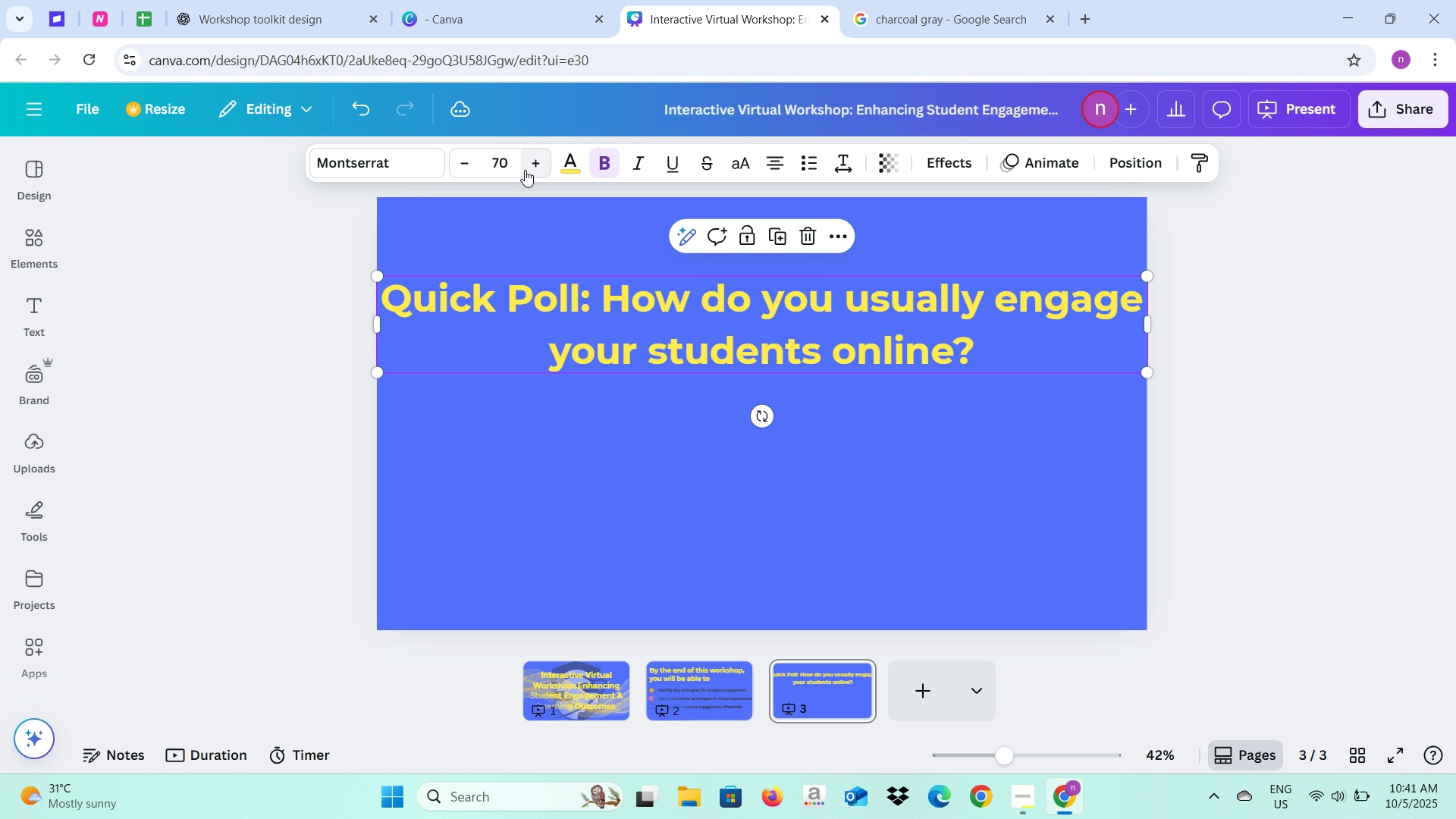 
triple_click([525, 170])
 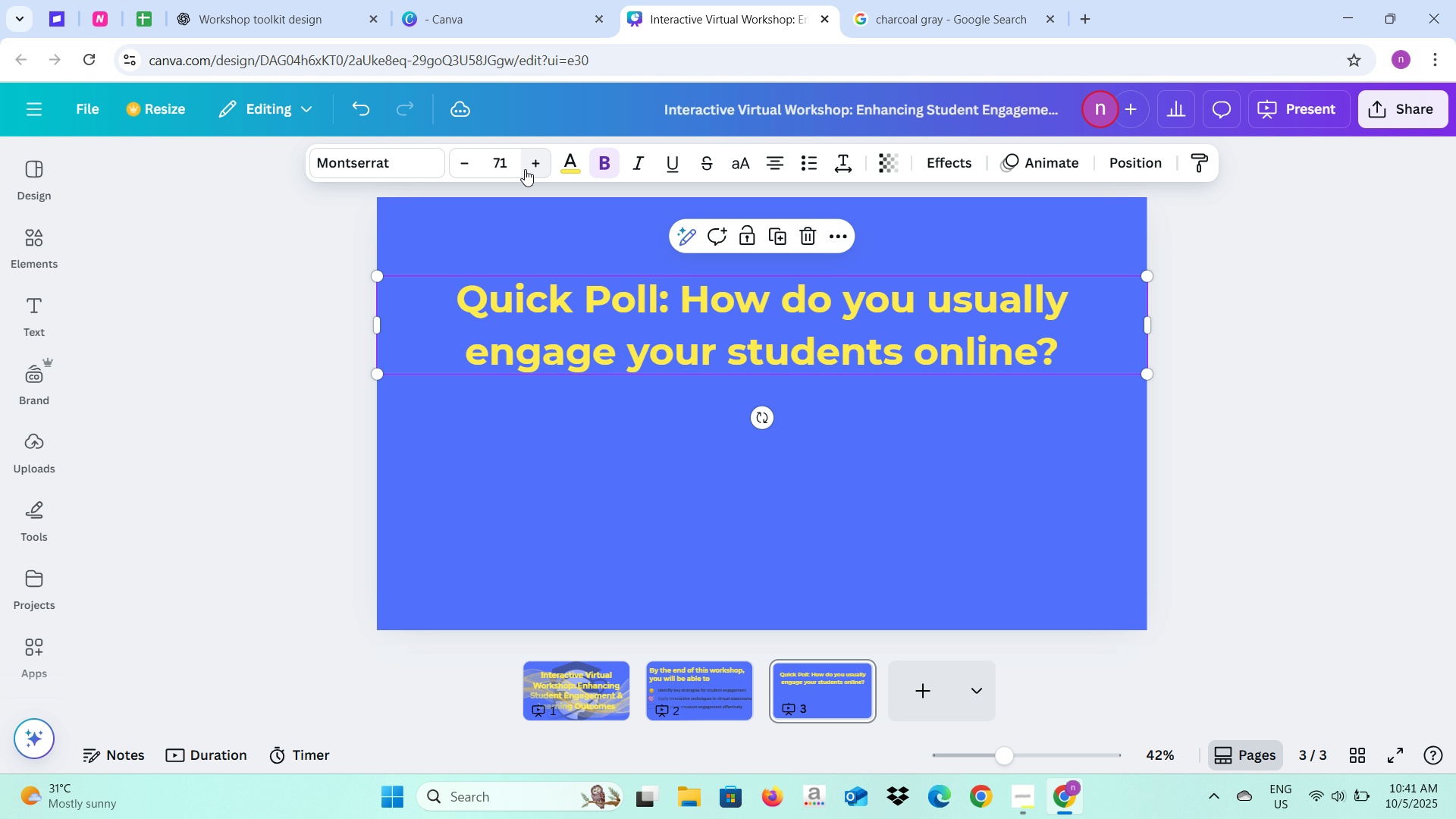 
triple_click([525, 169])
 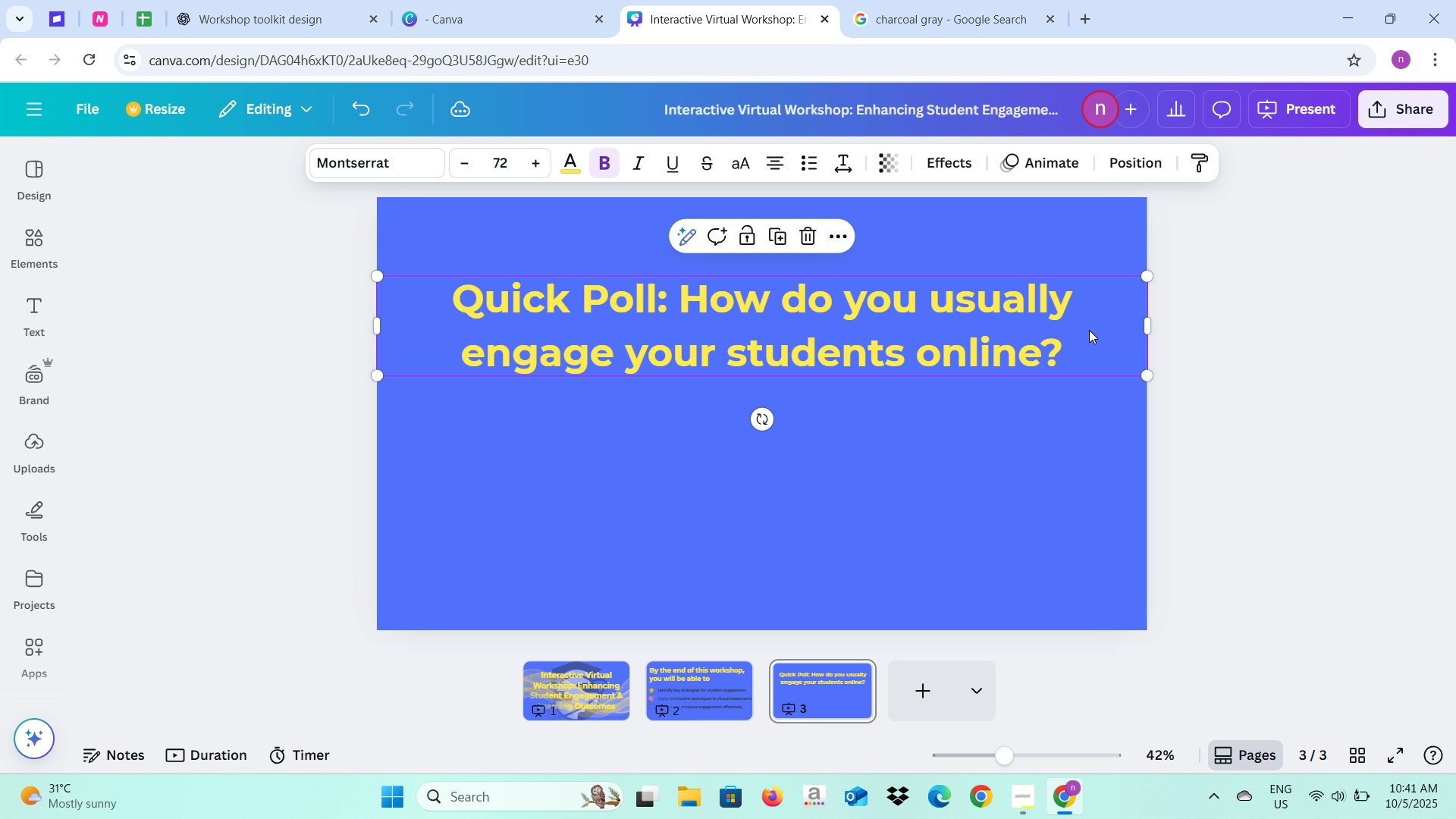 
left_click([1277, 397])
 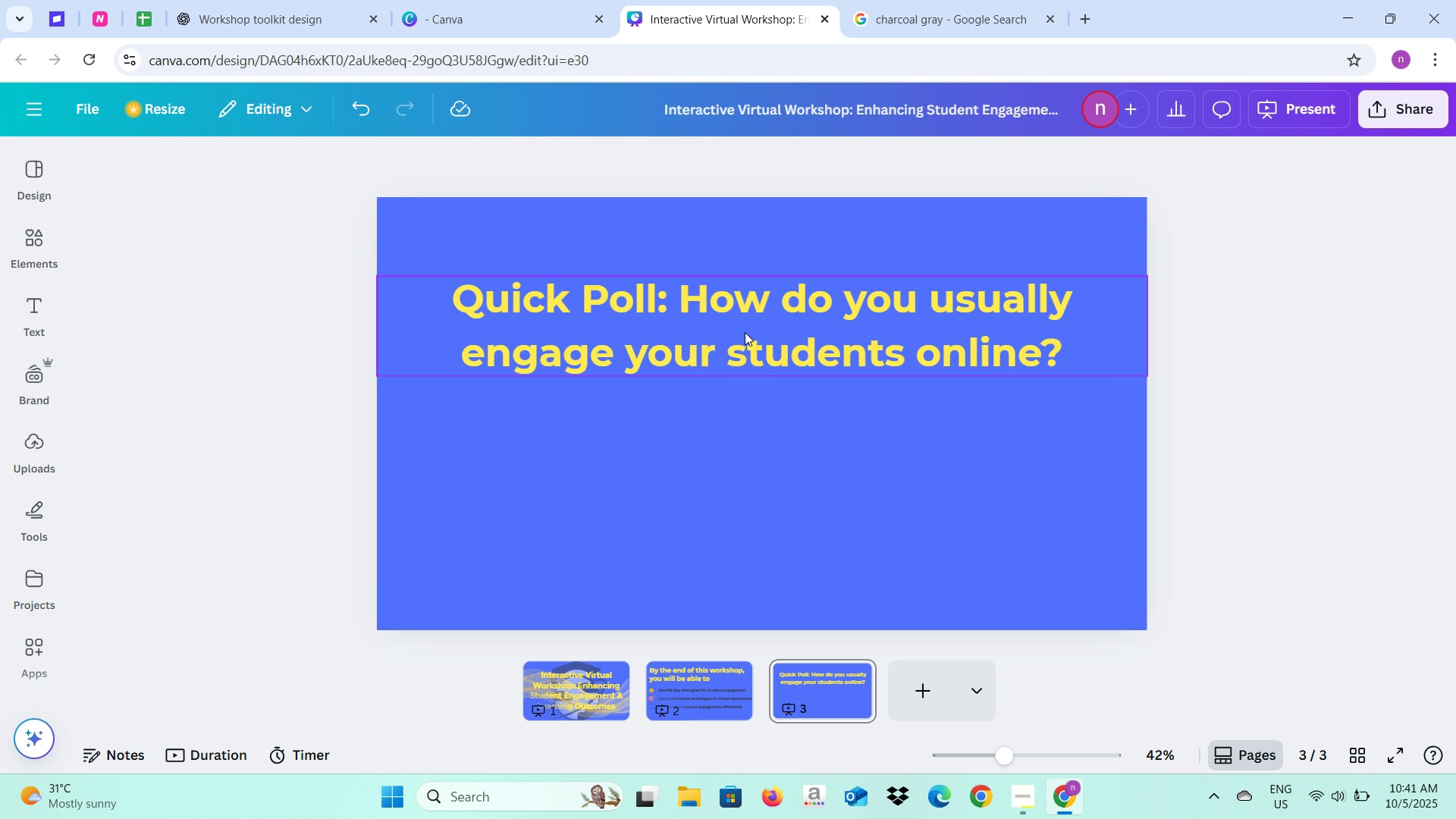 
left_click([745, 332])
 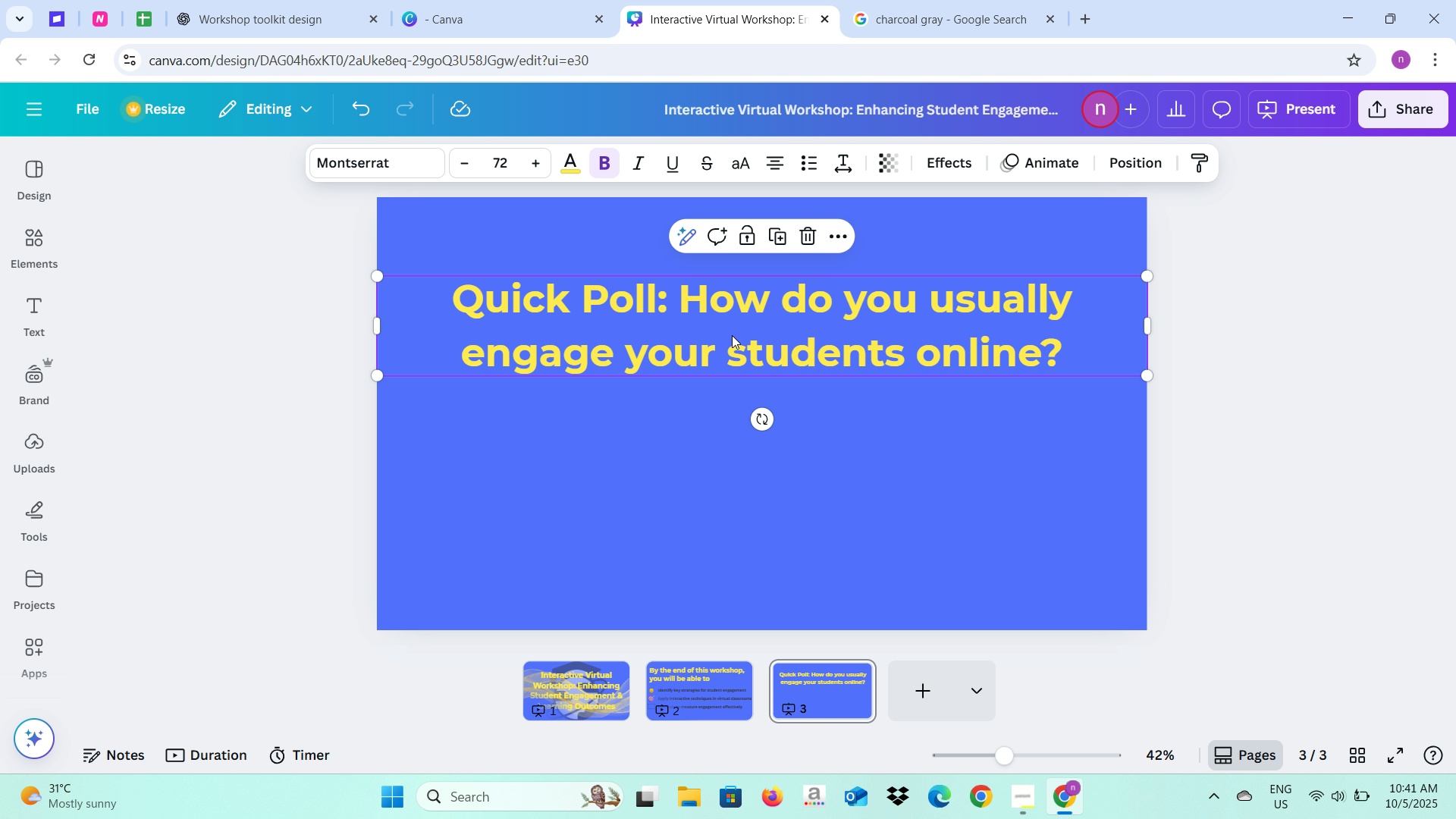 
left_click_drag(start_coordinate=[730, 319], to_coordinate=[728, 284])
 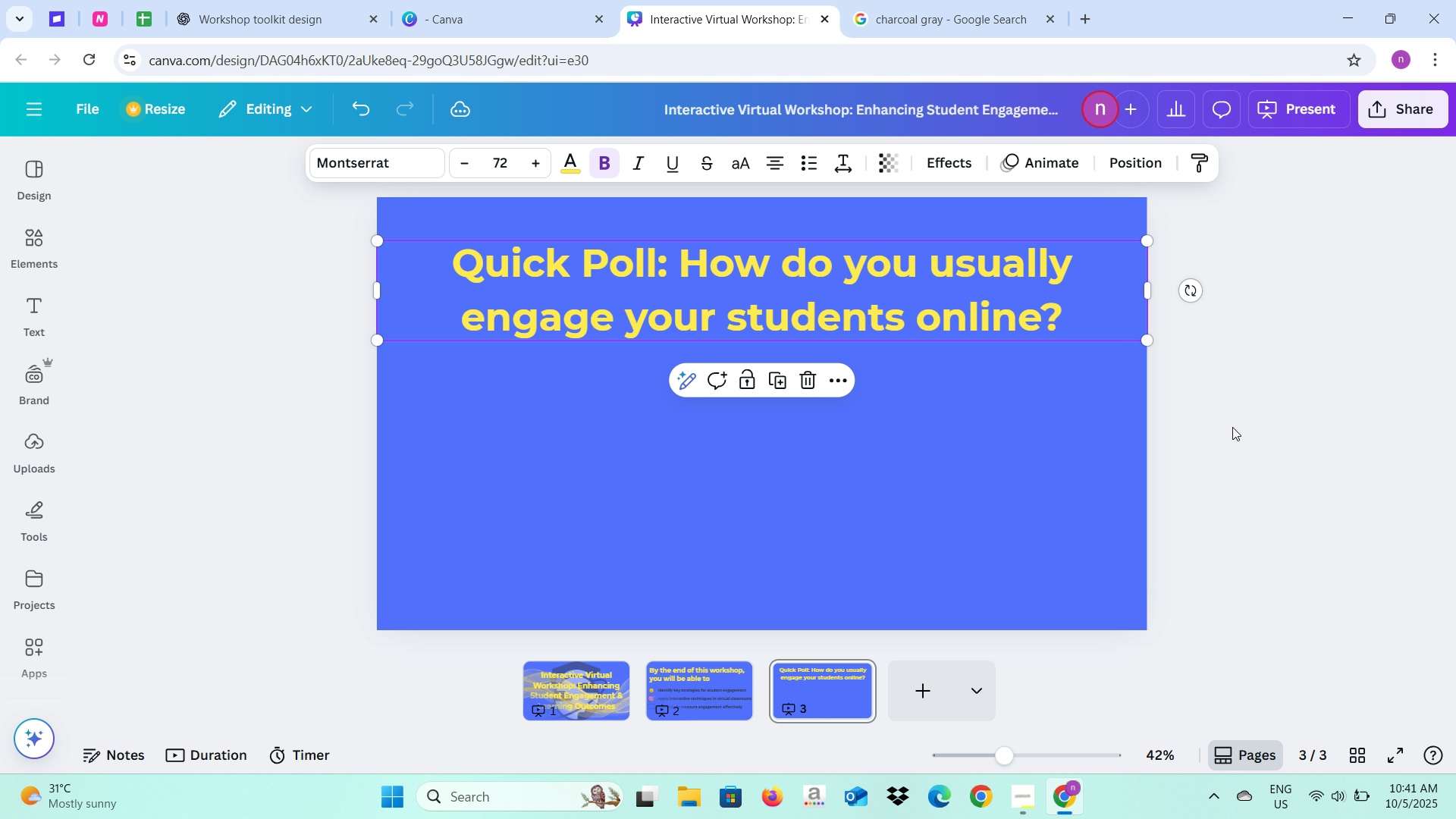 
left_click_drag(start_coordinate=[1232, 427], to_coordinate=[1236, 428])
 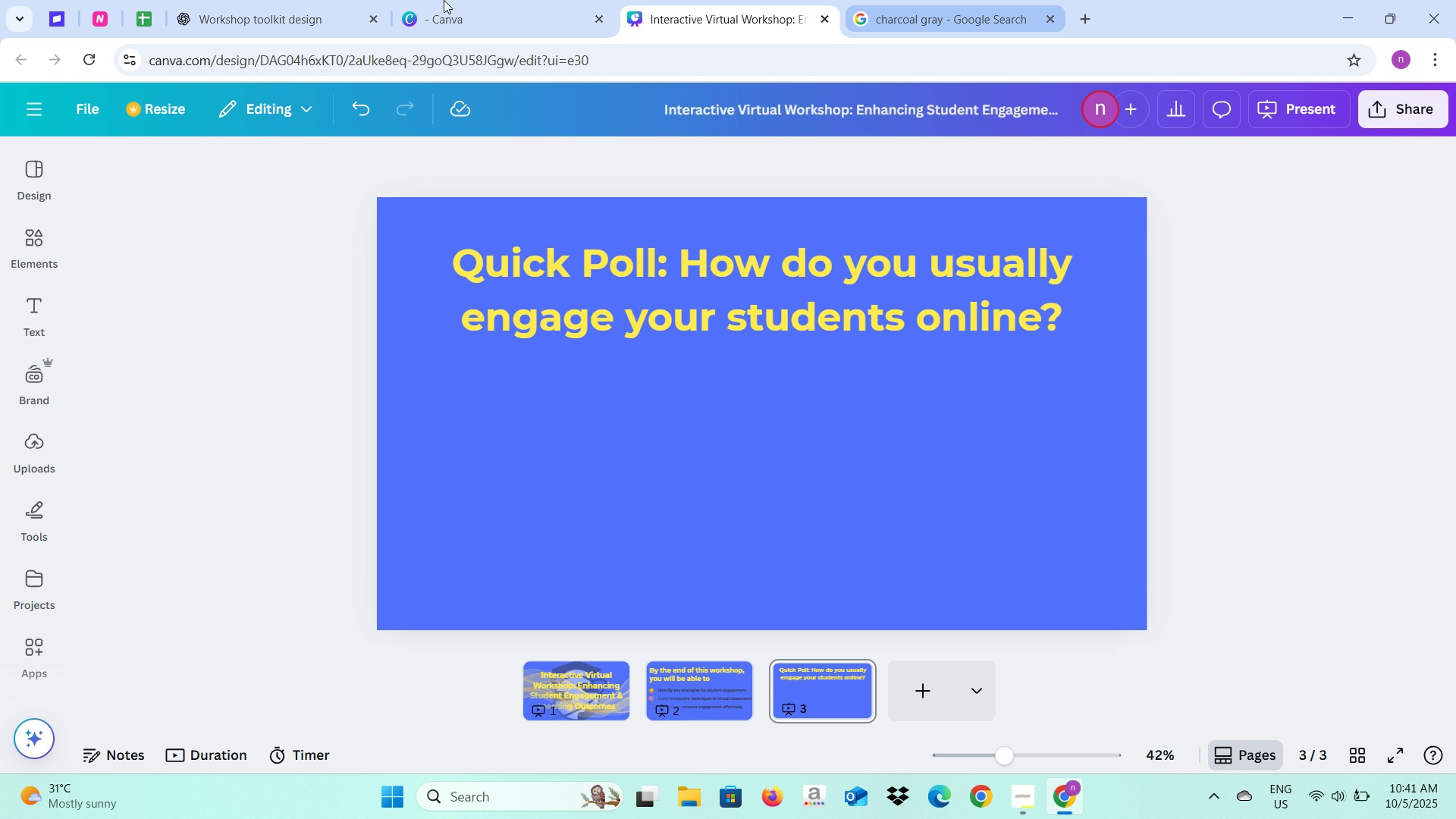 
left_click([434, 0])
 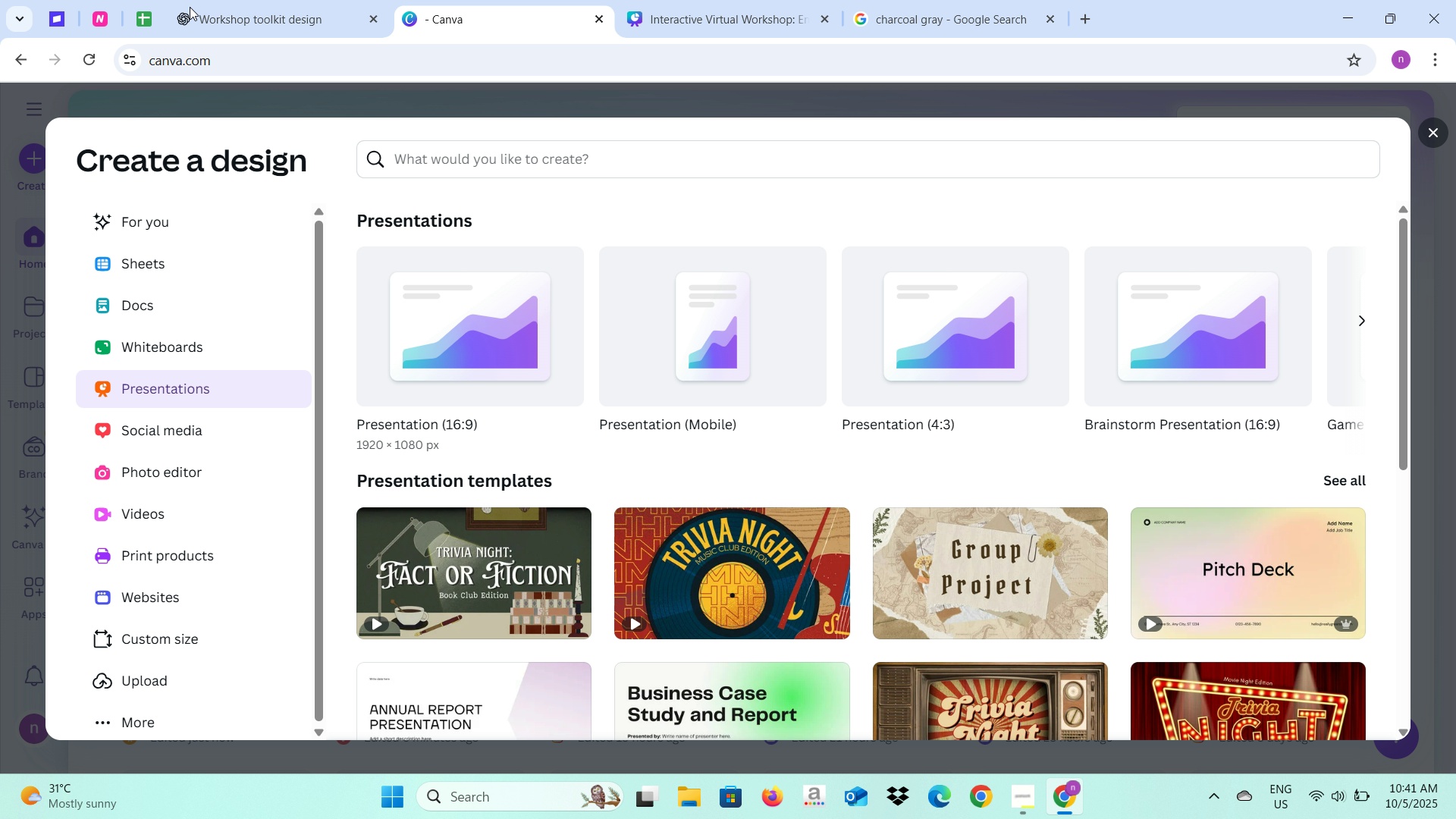 
left_click([190, 7])
 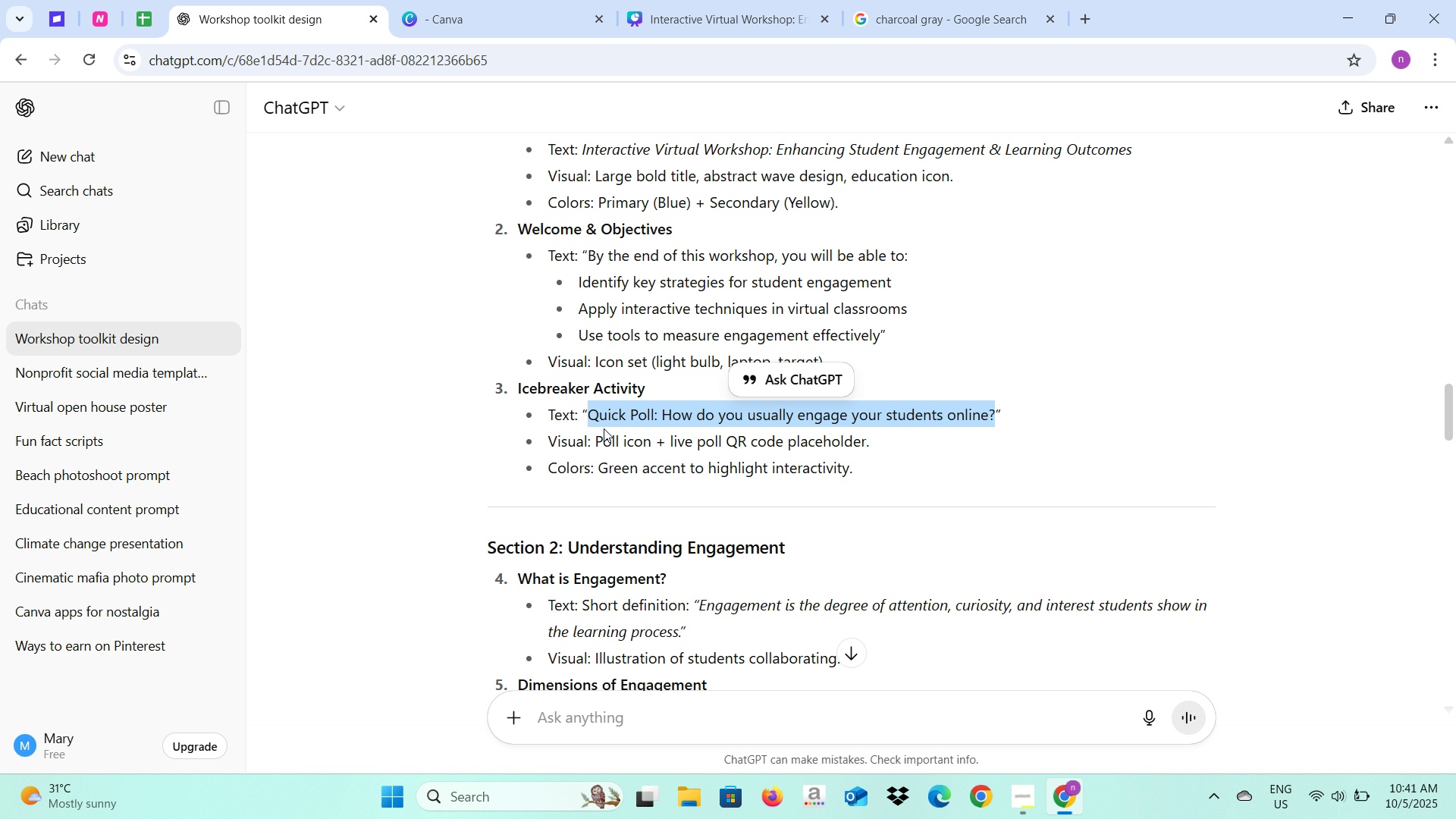 
wait(11.15)
 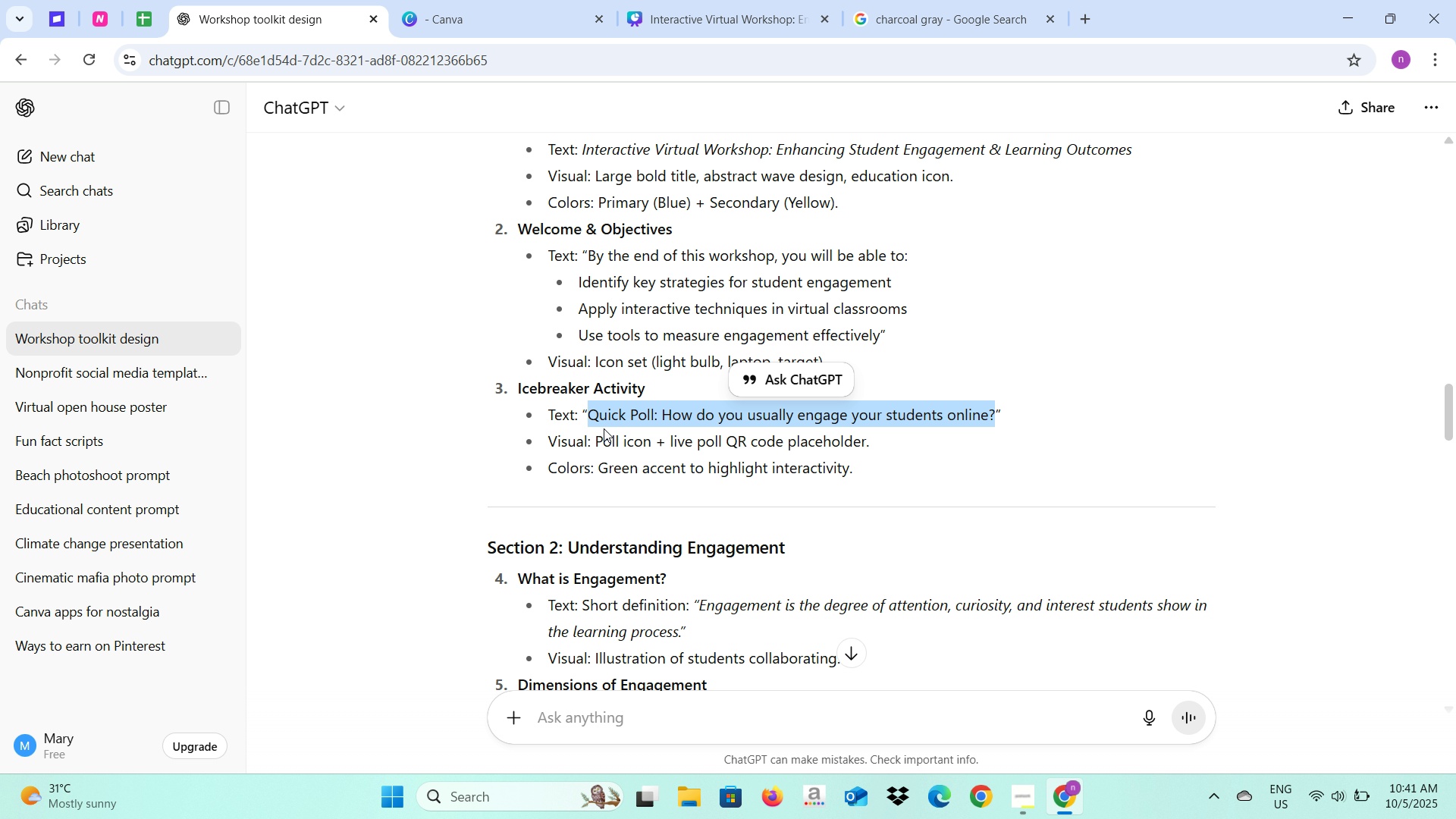 
left_click_drag(start_coordinate=[669, 441], to_coordinate=[865, 444])
 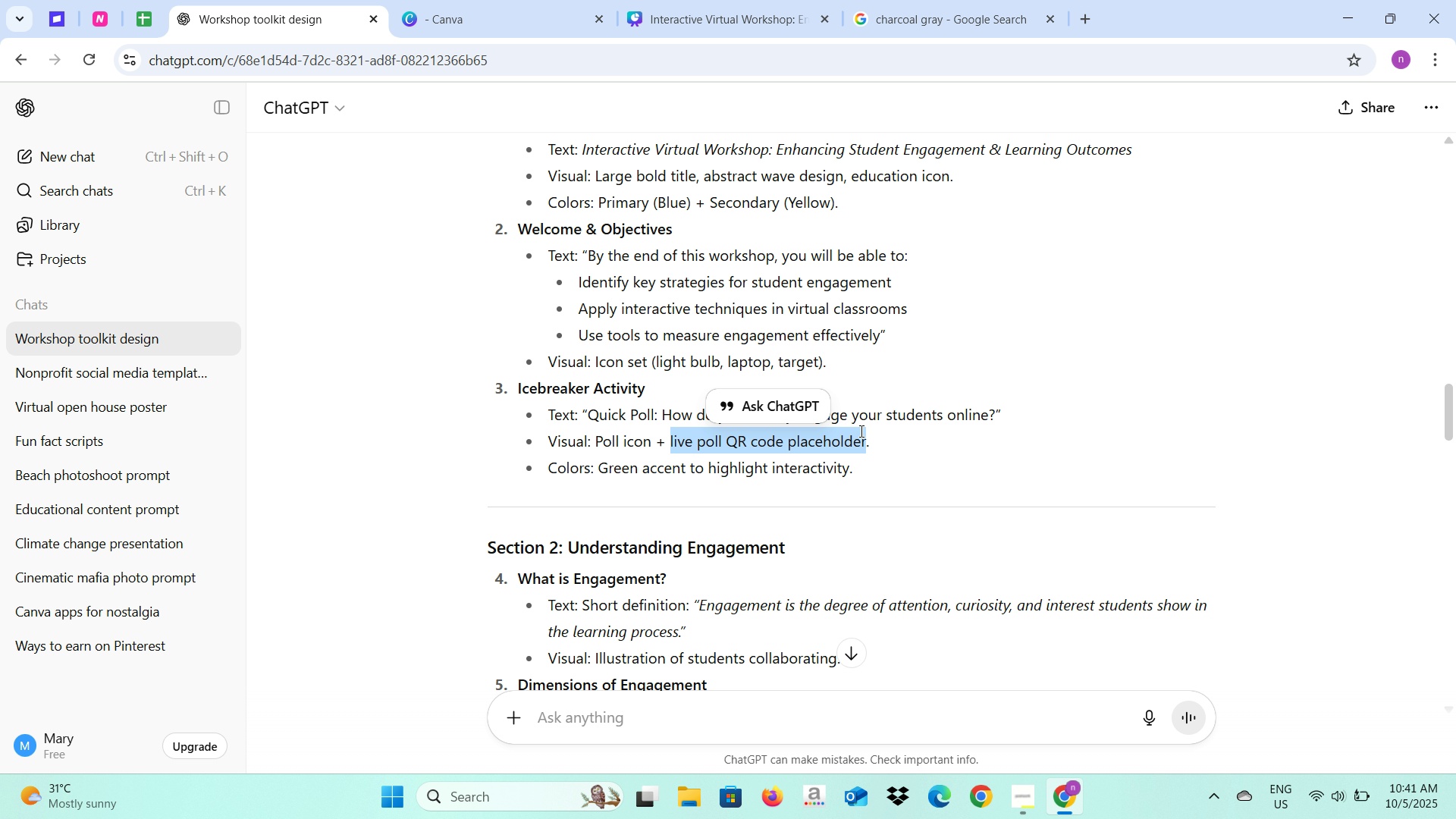 
key(Control+C)
 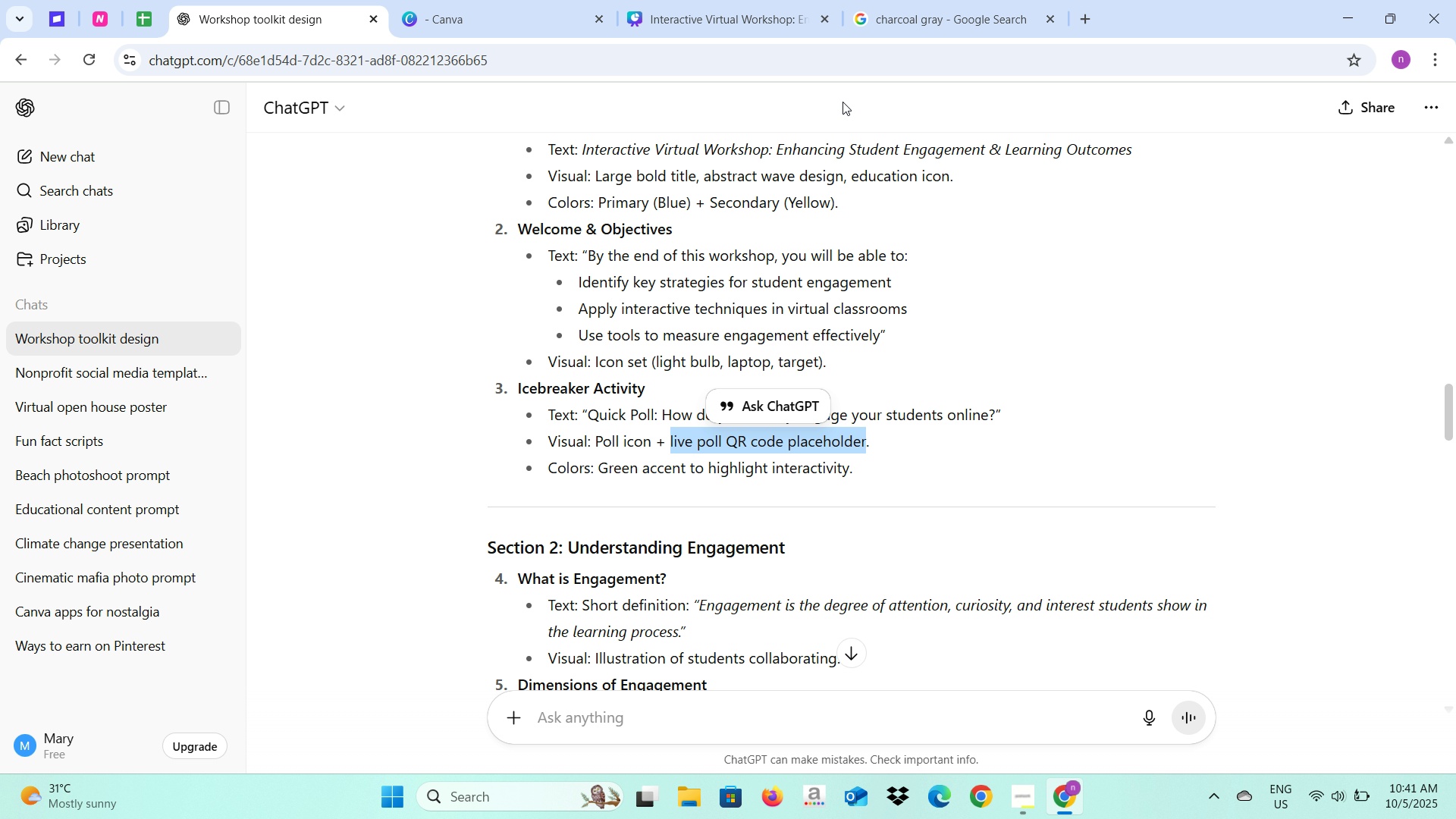 
key(Control+C)
 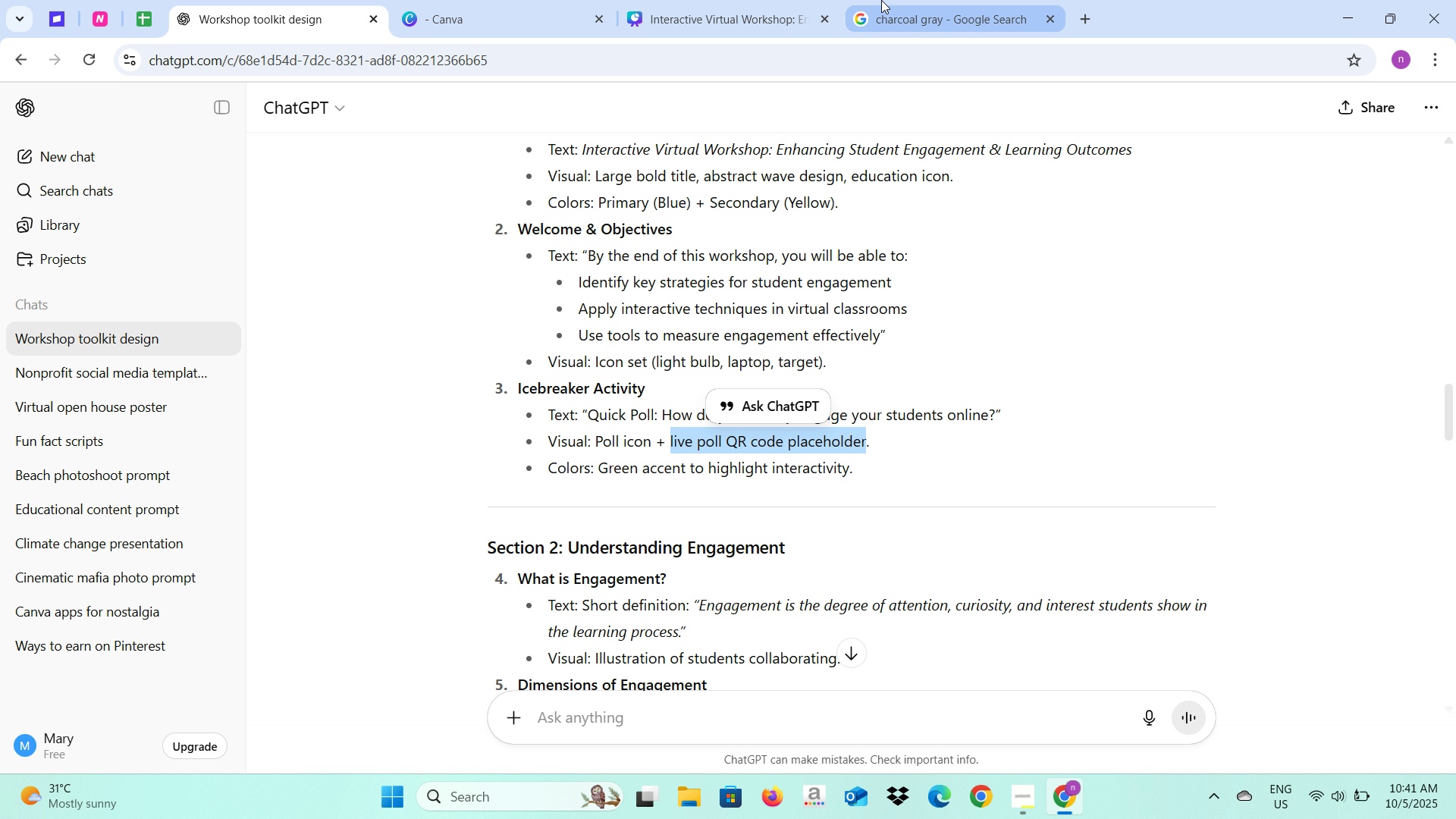 
left_click([881, 0])
 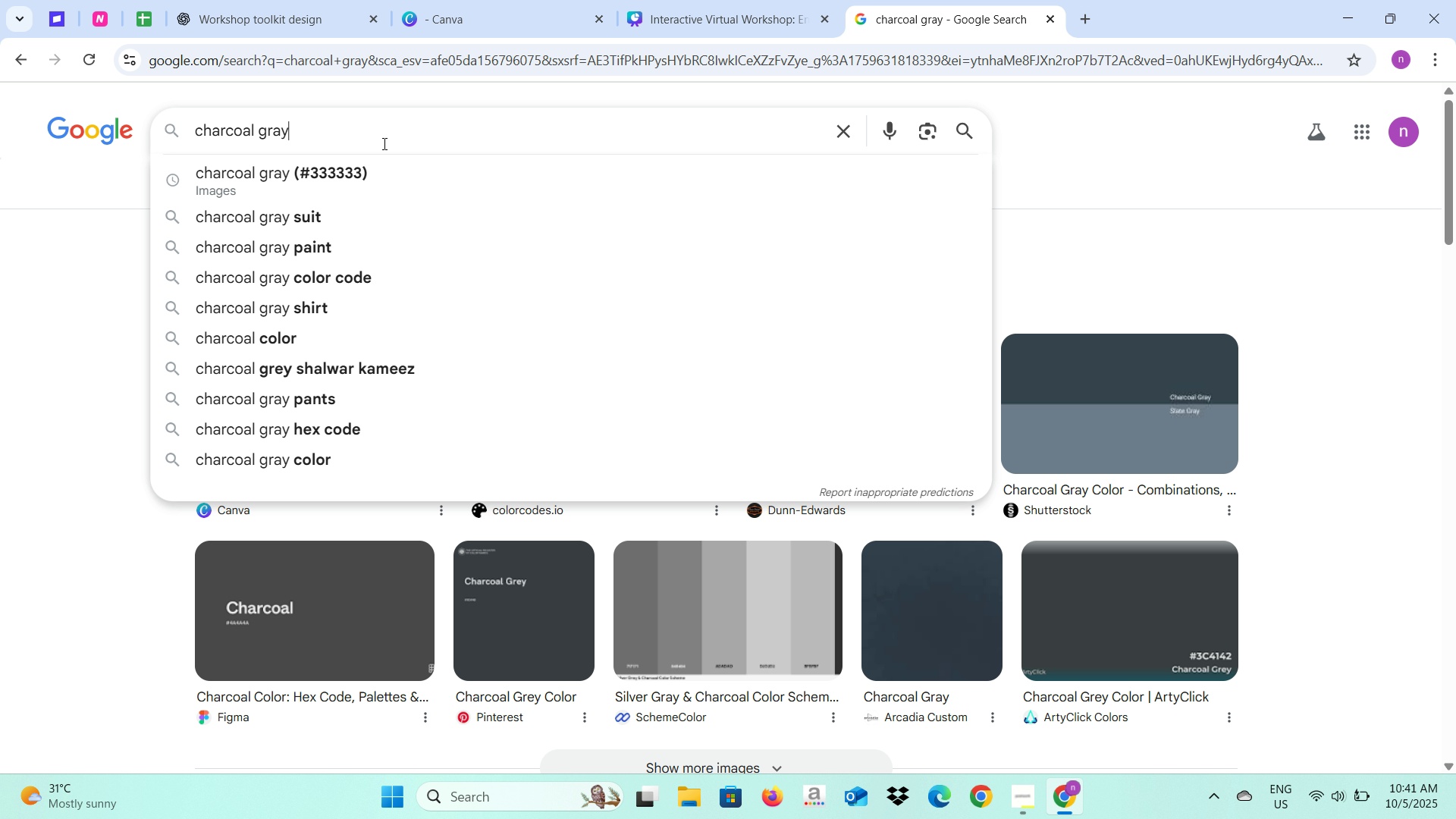 
left_click_drag(start_coordinate=[383, 143], to_coordinate=[130, 143])
 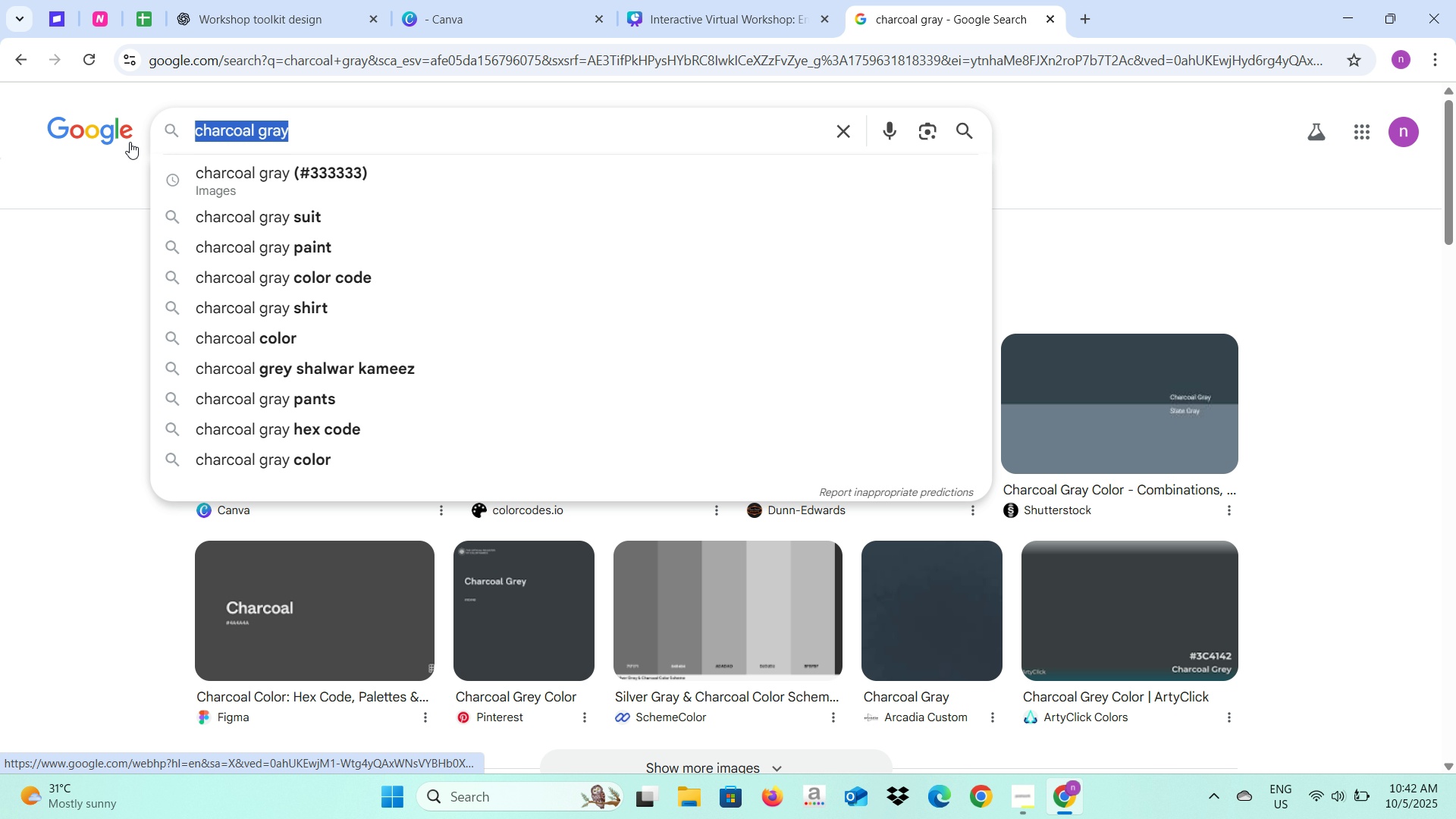 
key(Control+V)
 